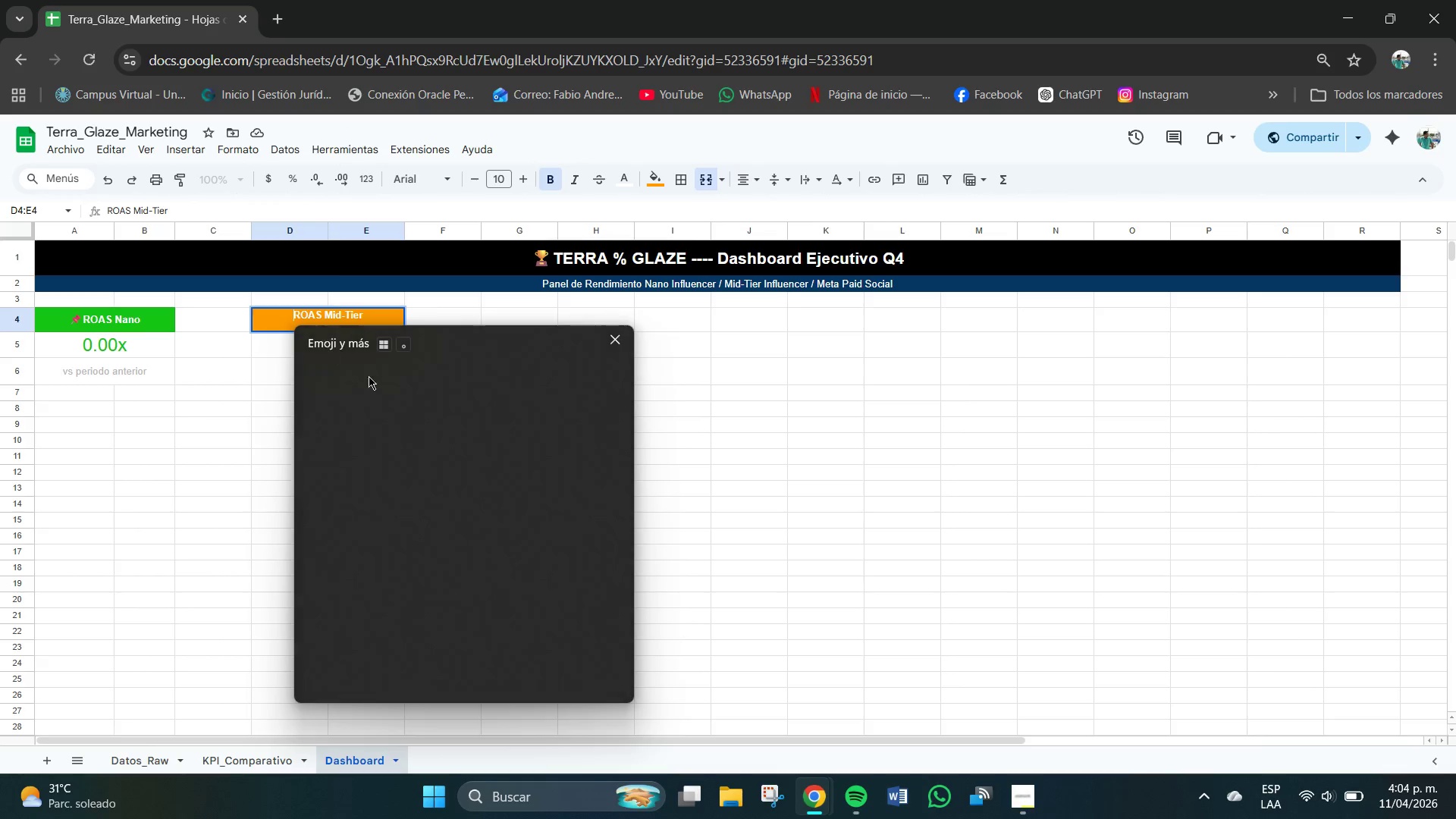 
key(Meta+MetaLeft)
 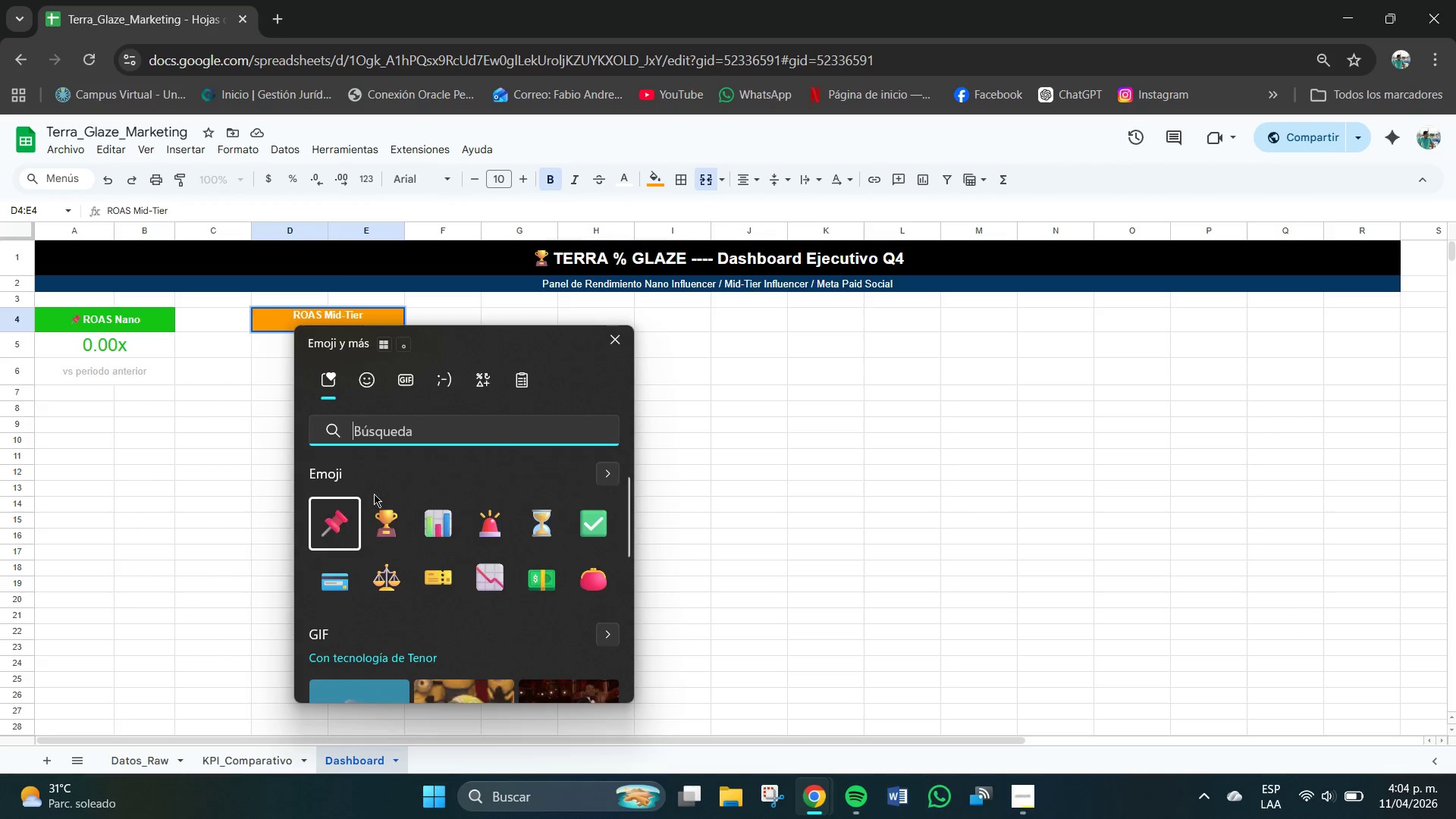 
left_click([340, 519])
 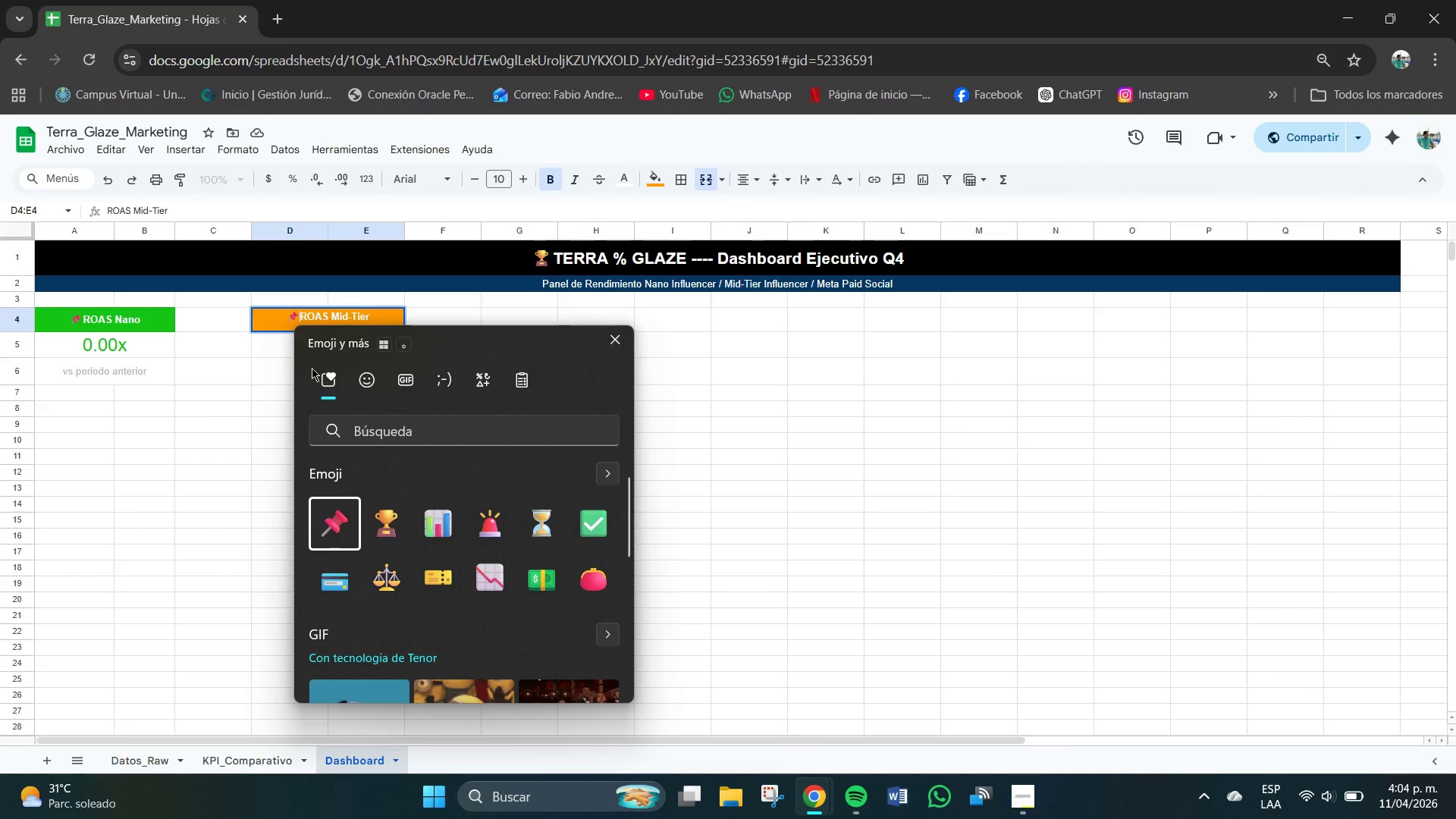 
left_click([275, 362])
 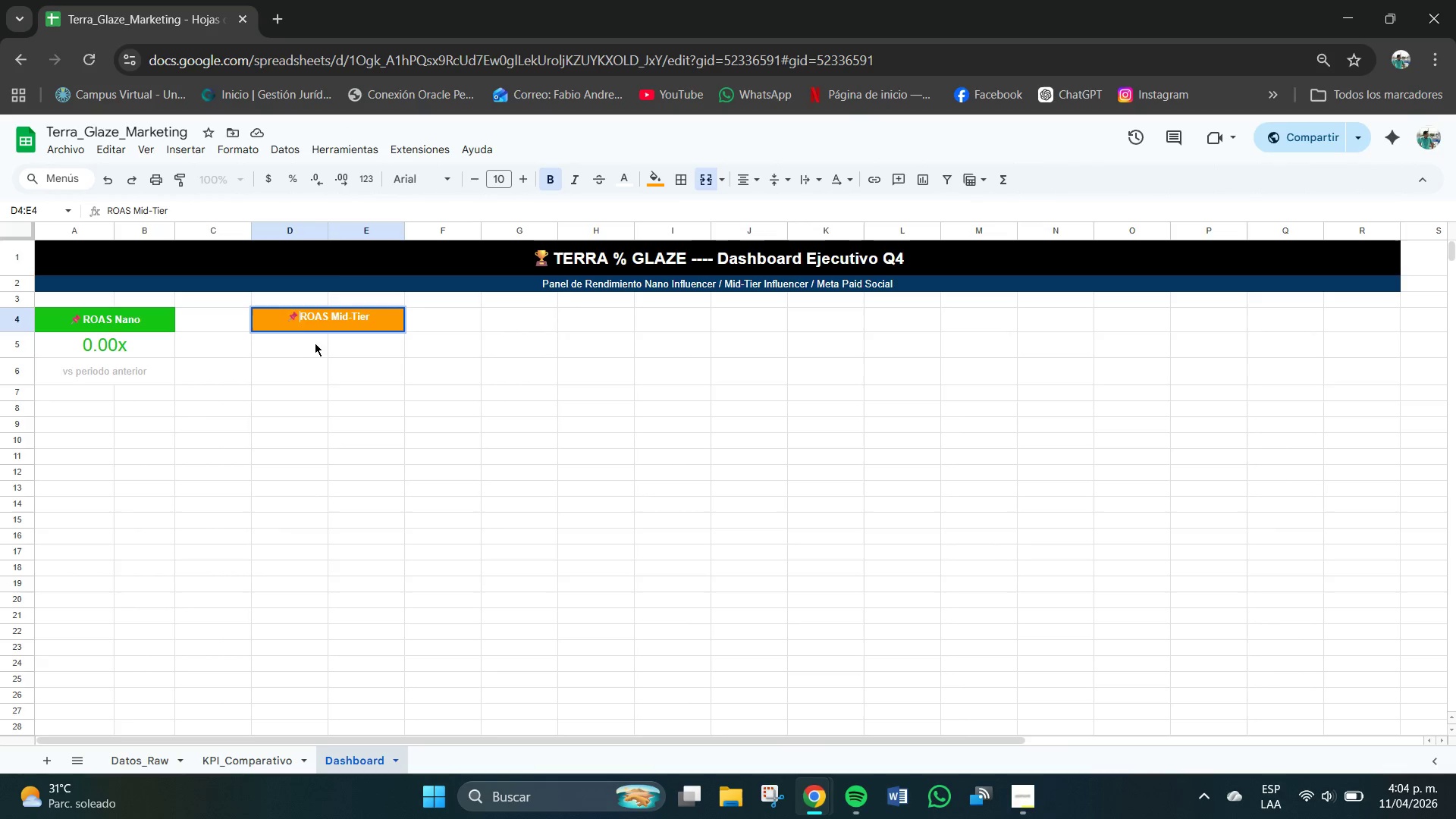 
left_click_drag(start_coordinate=[313, 344], to_coordinate=[379, 346])
 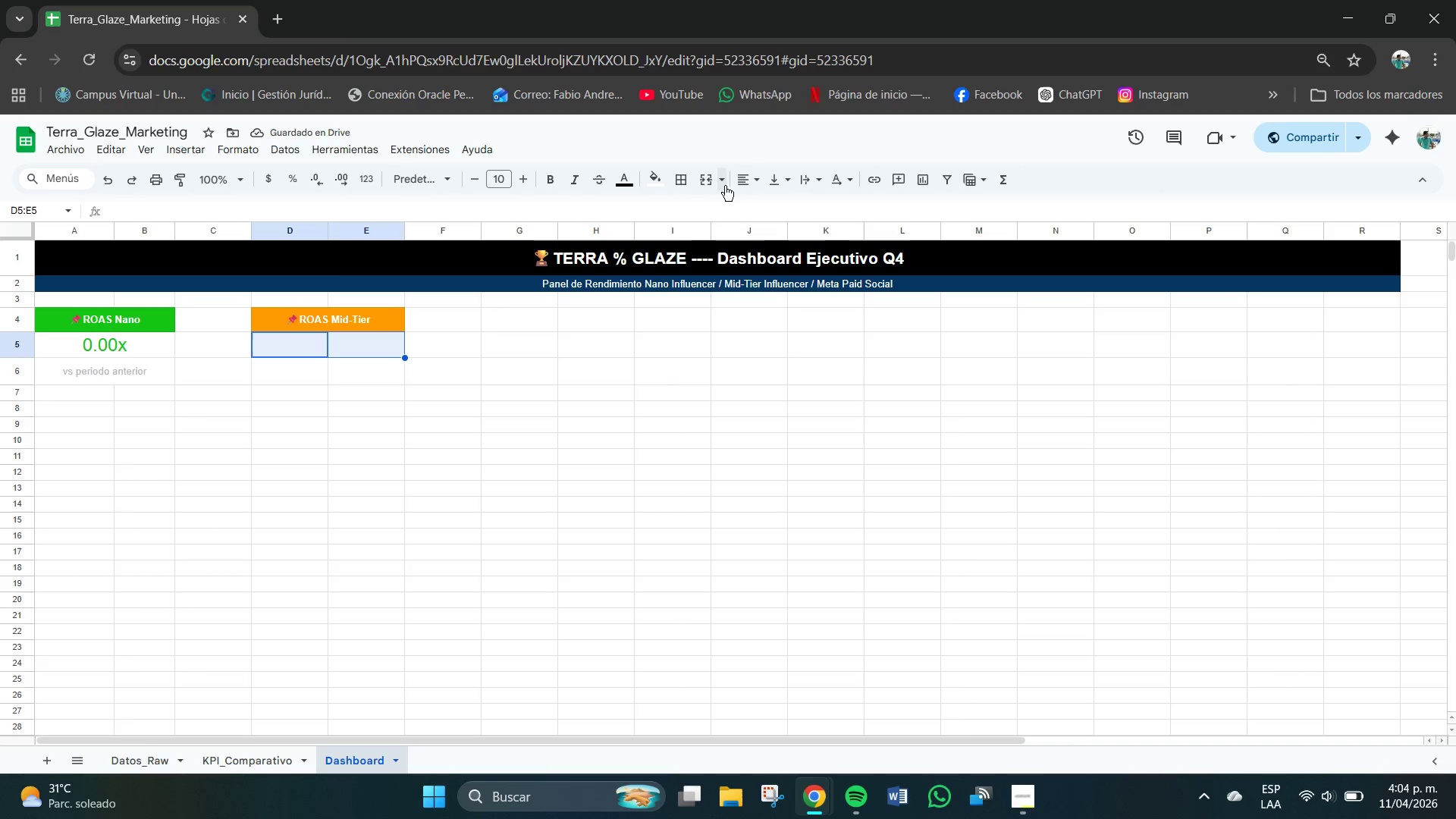 
left_click([722, 185])
 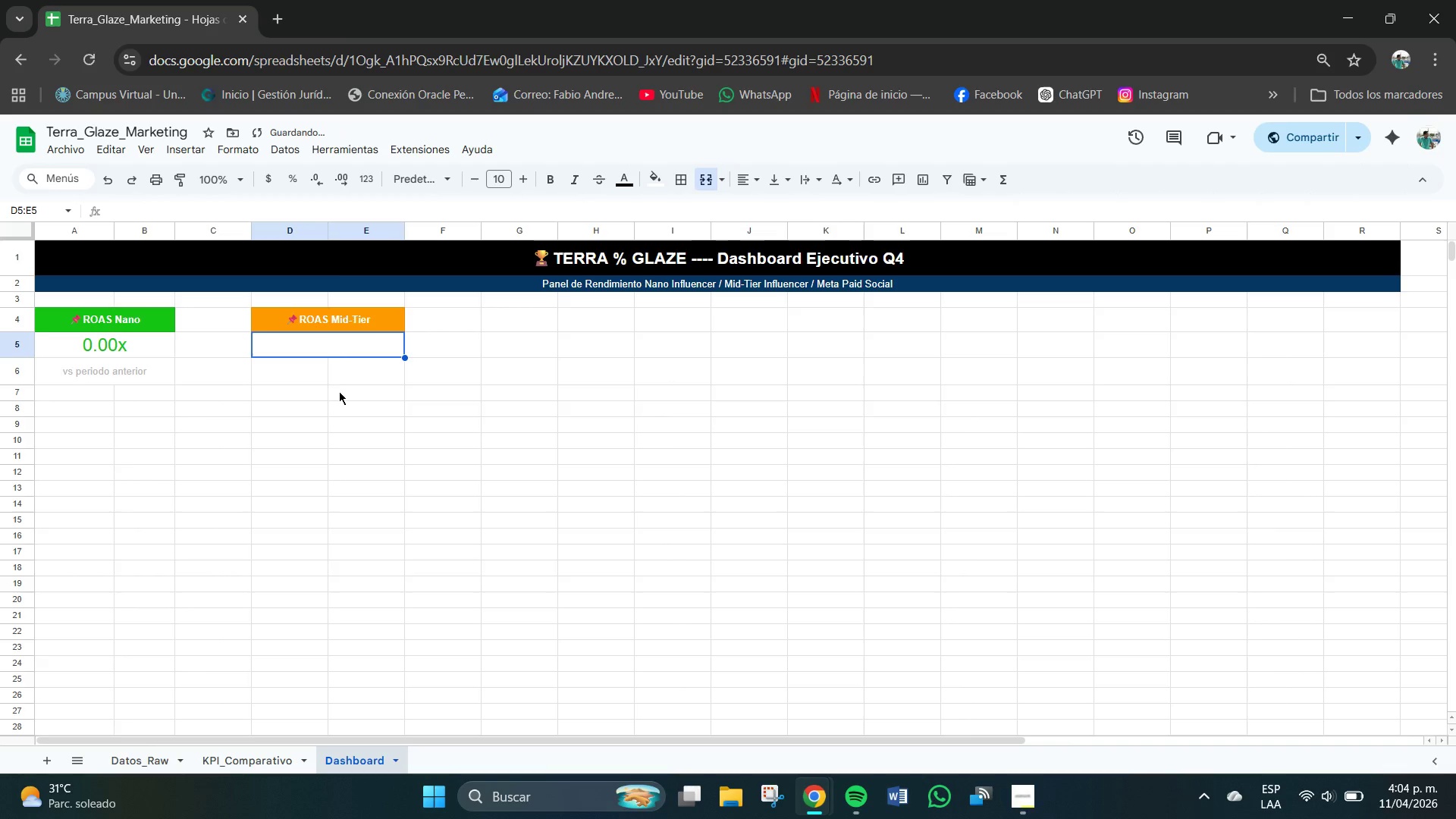 
double_click([344, 342])
 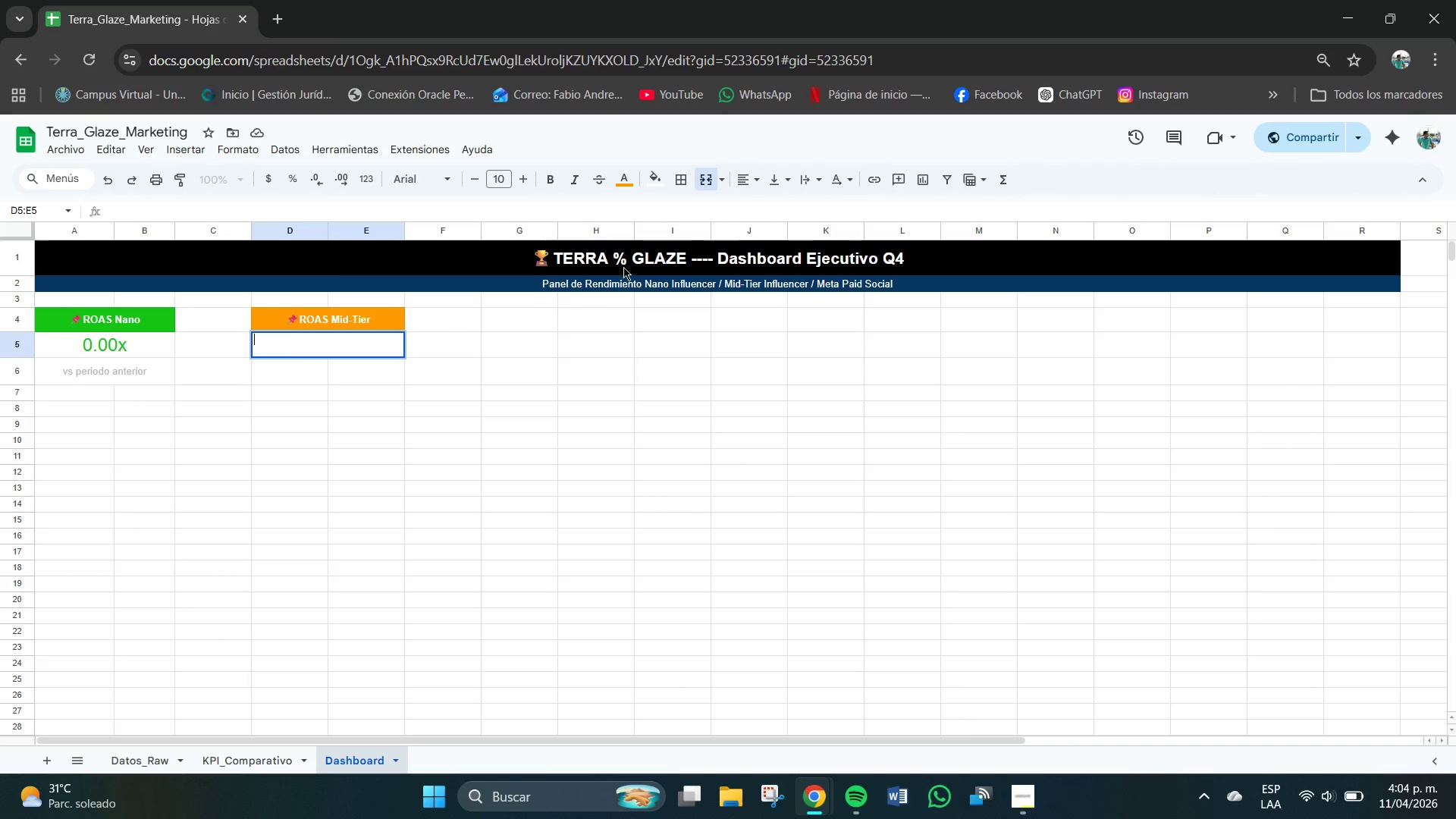 
wait(5.56)
 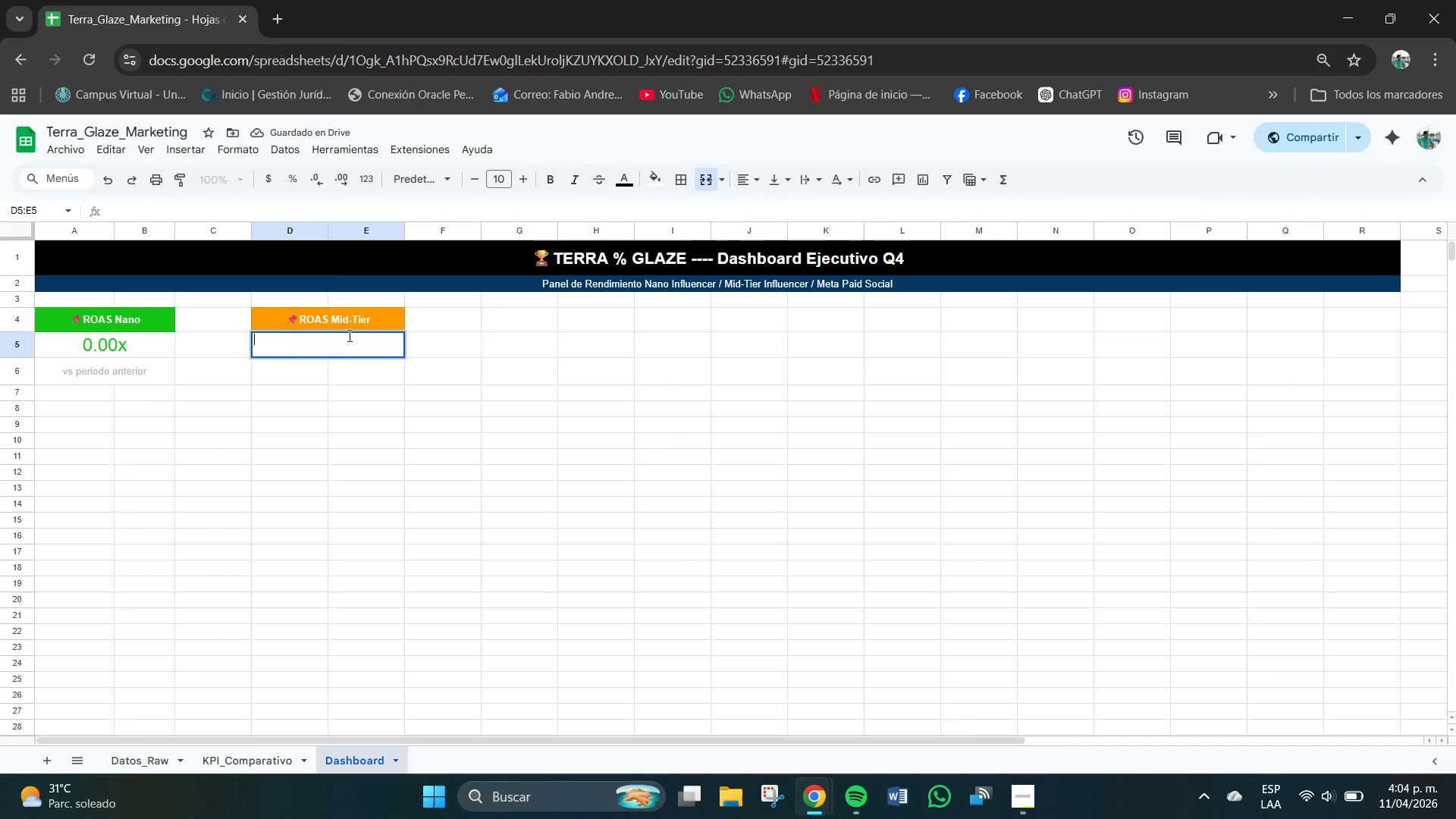 
key(Numpad0)
 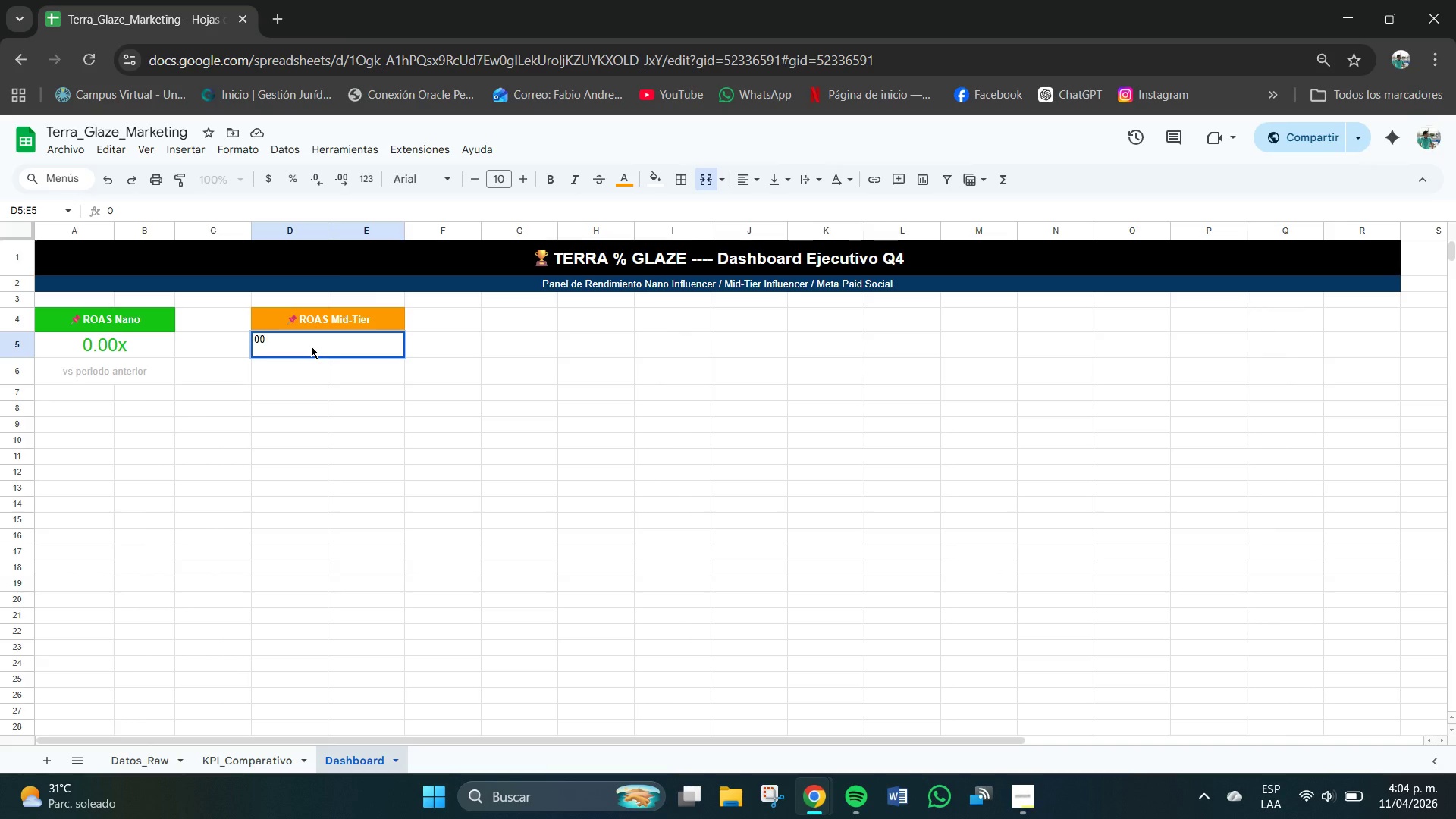 
key(Numpad0)
 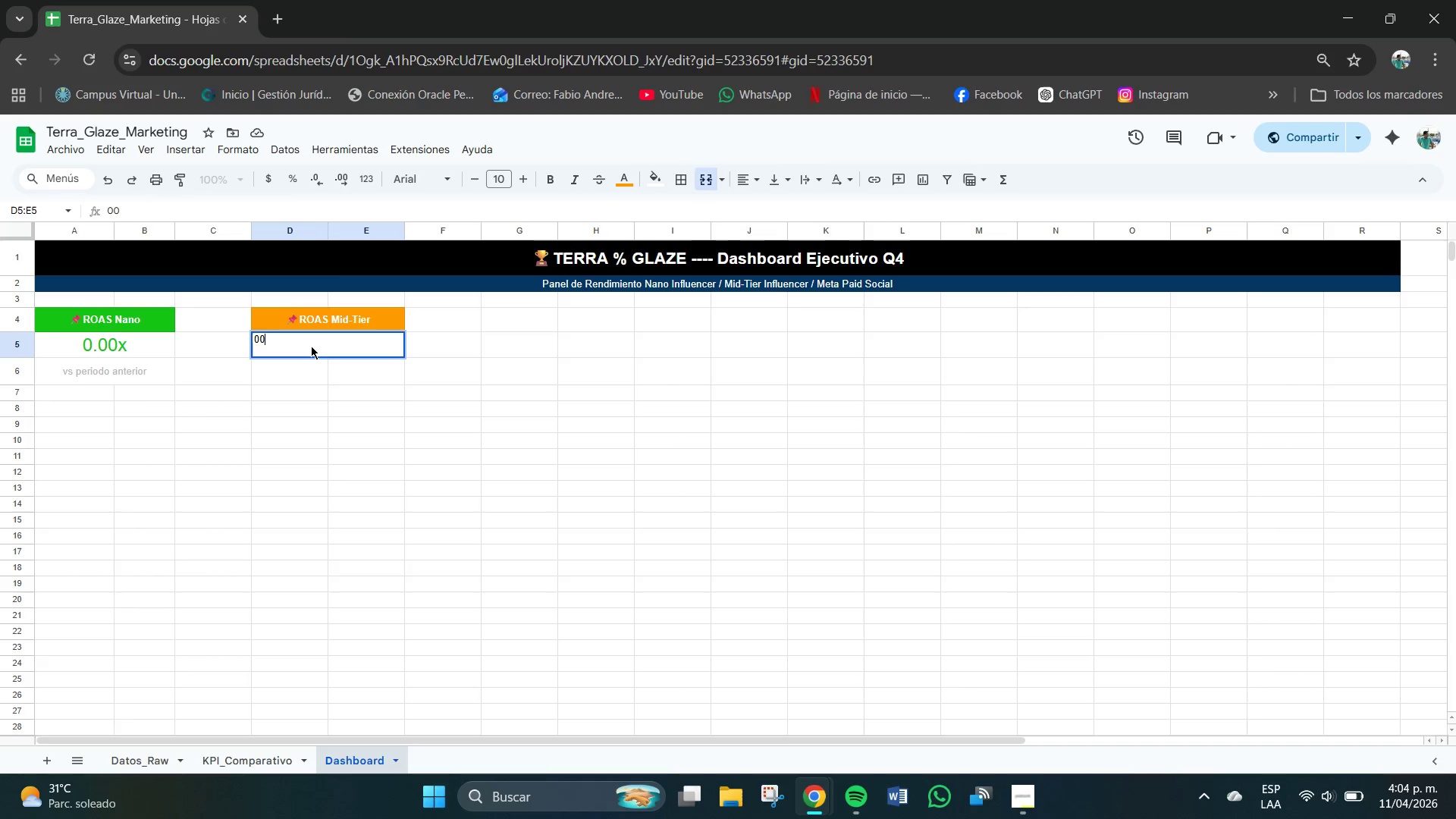 
key(NumpadDecimal)
 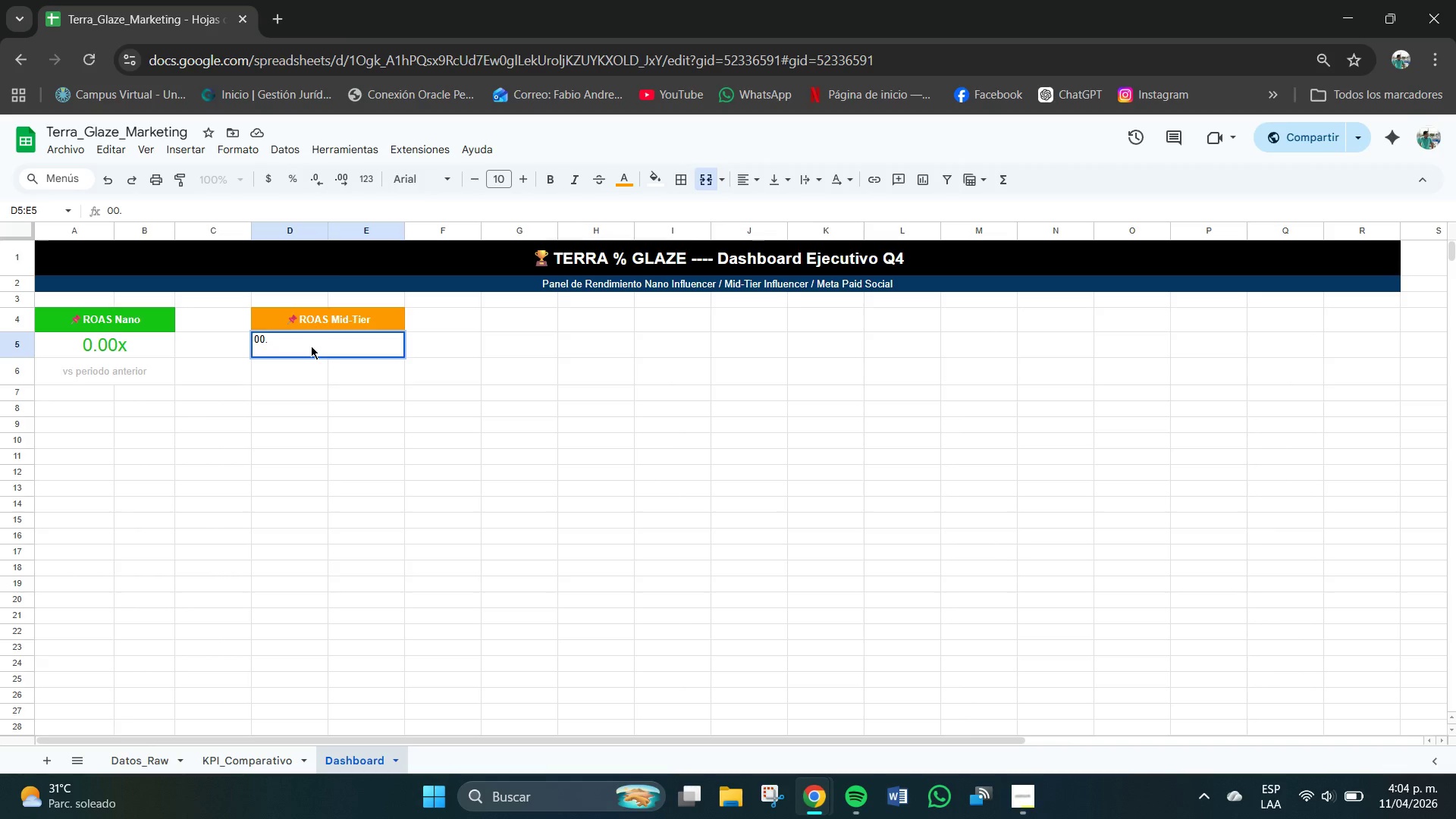 
key(Numpad0)
 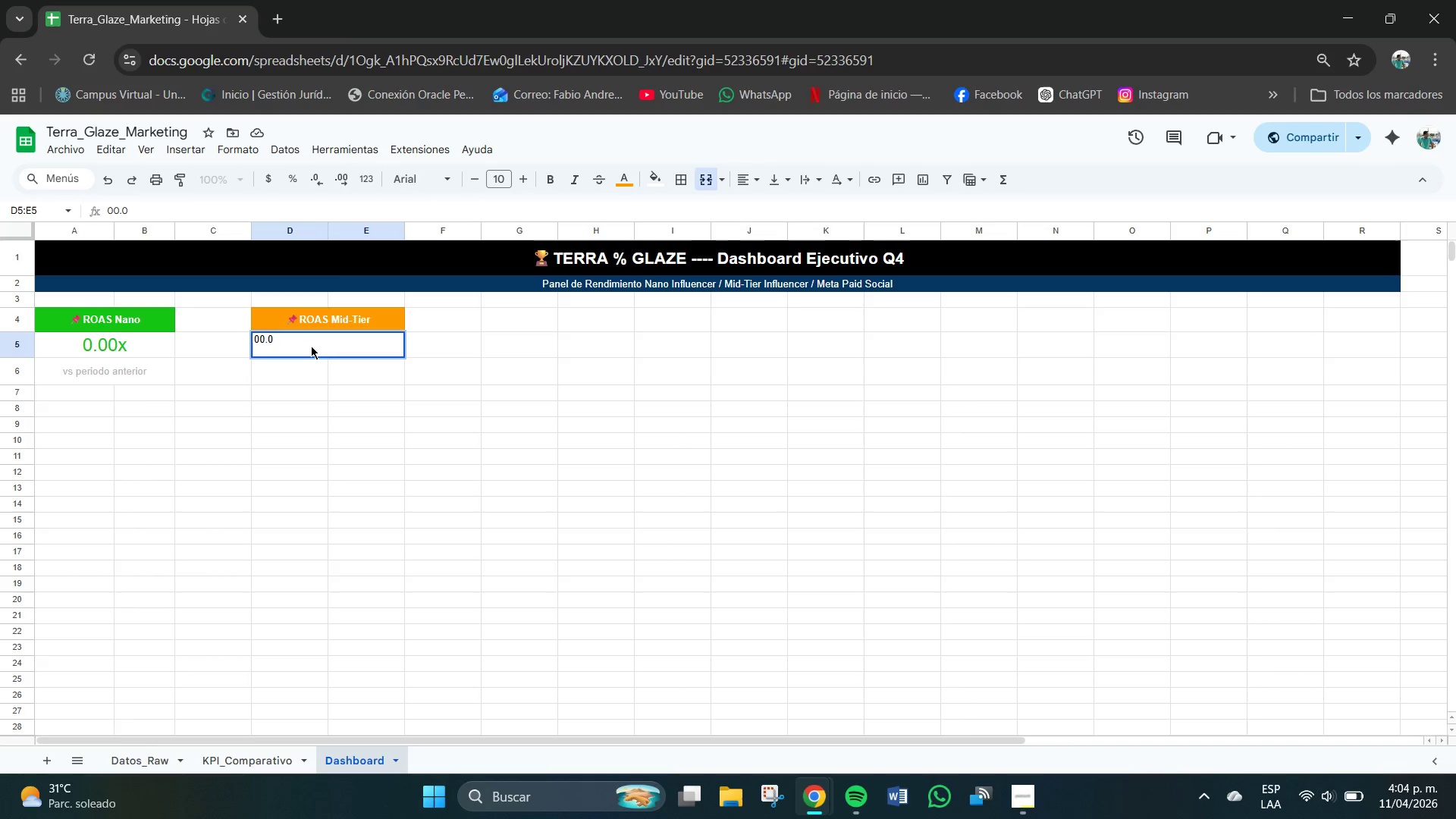 
key(NumpadEnter)
 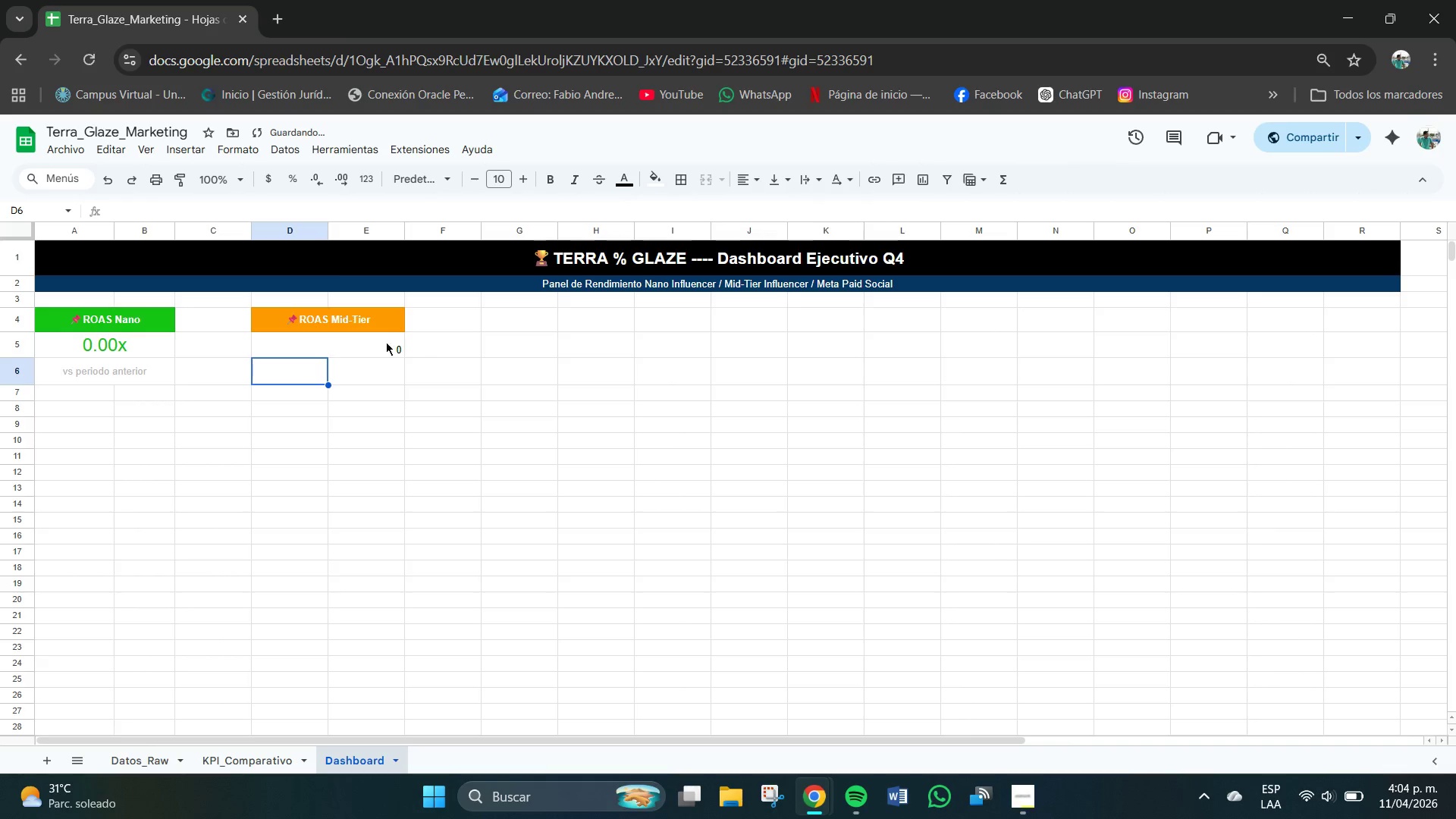 
left_click([356, 347])
 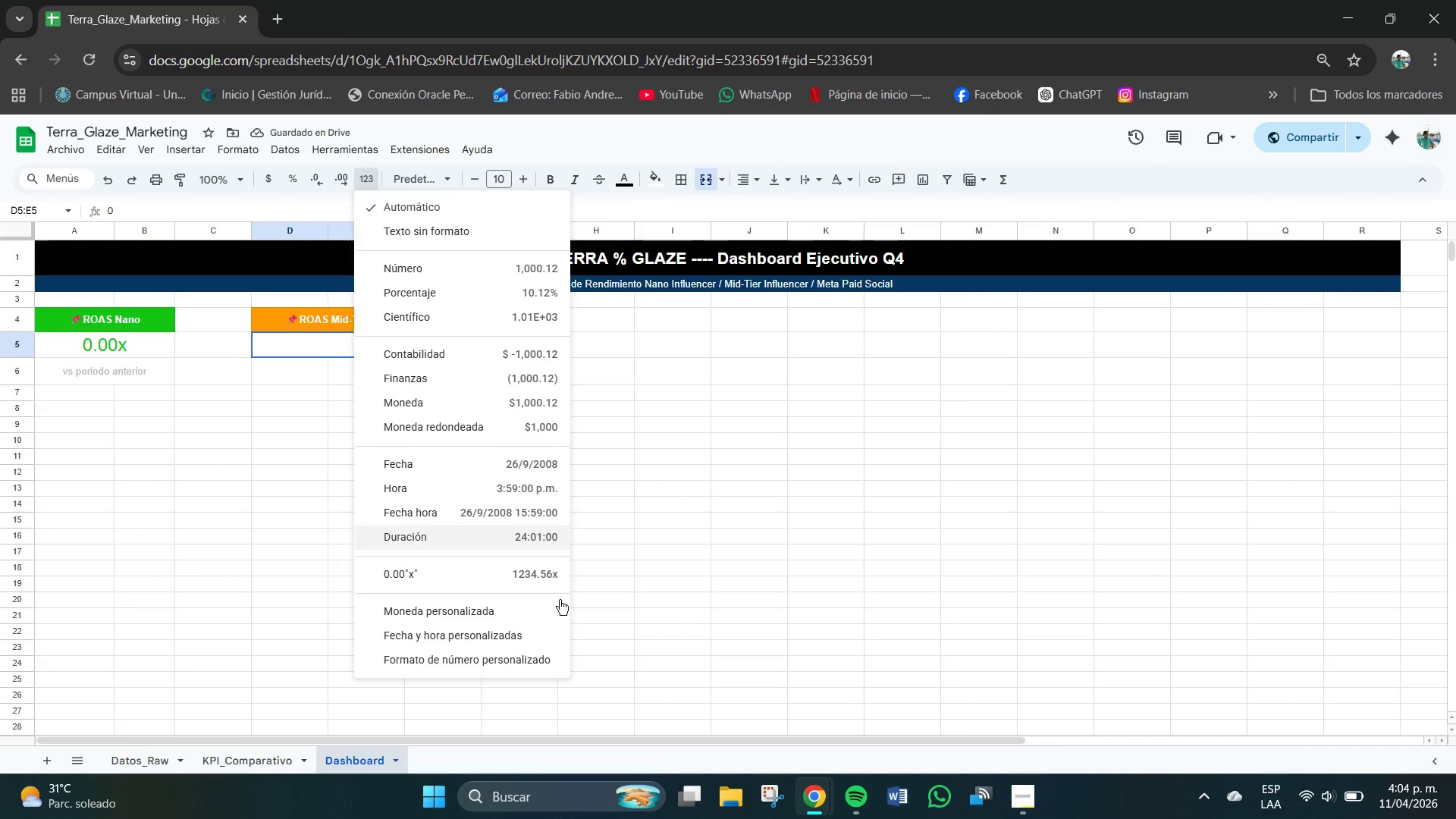 
left_click([532, 568])
 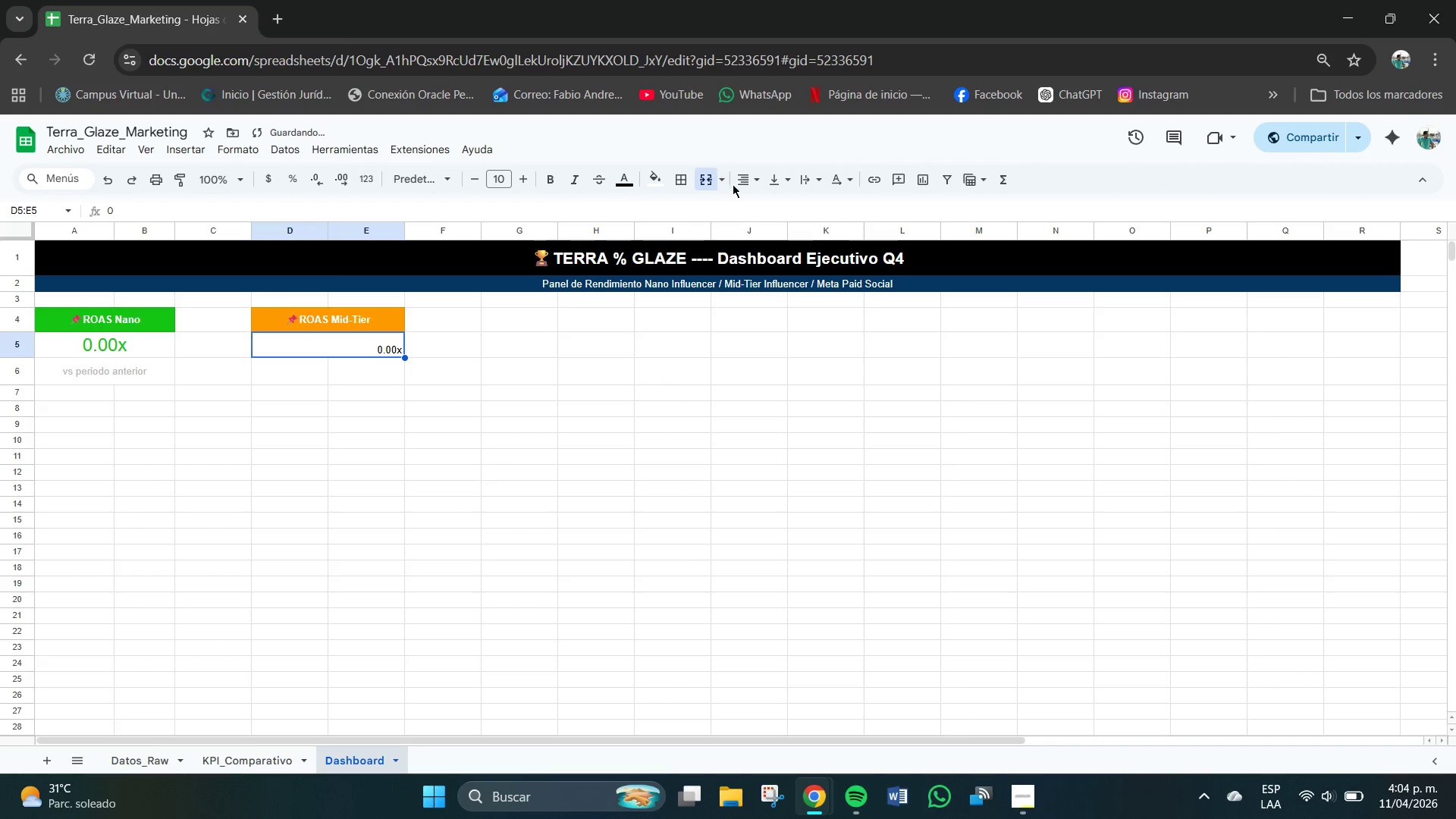 
left_click([747, 184])
 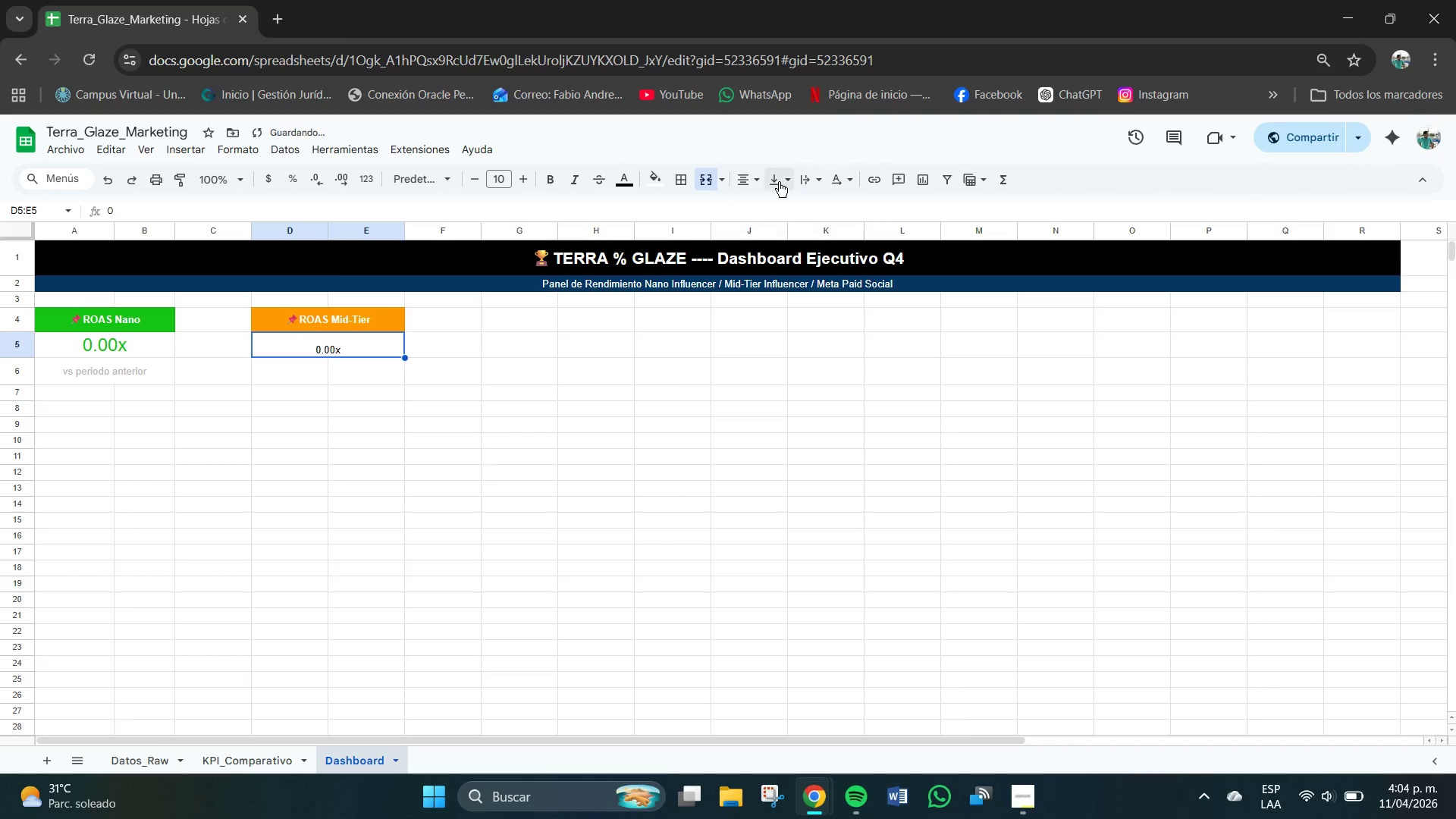 
double_click([780, 171])
 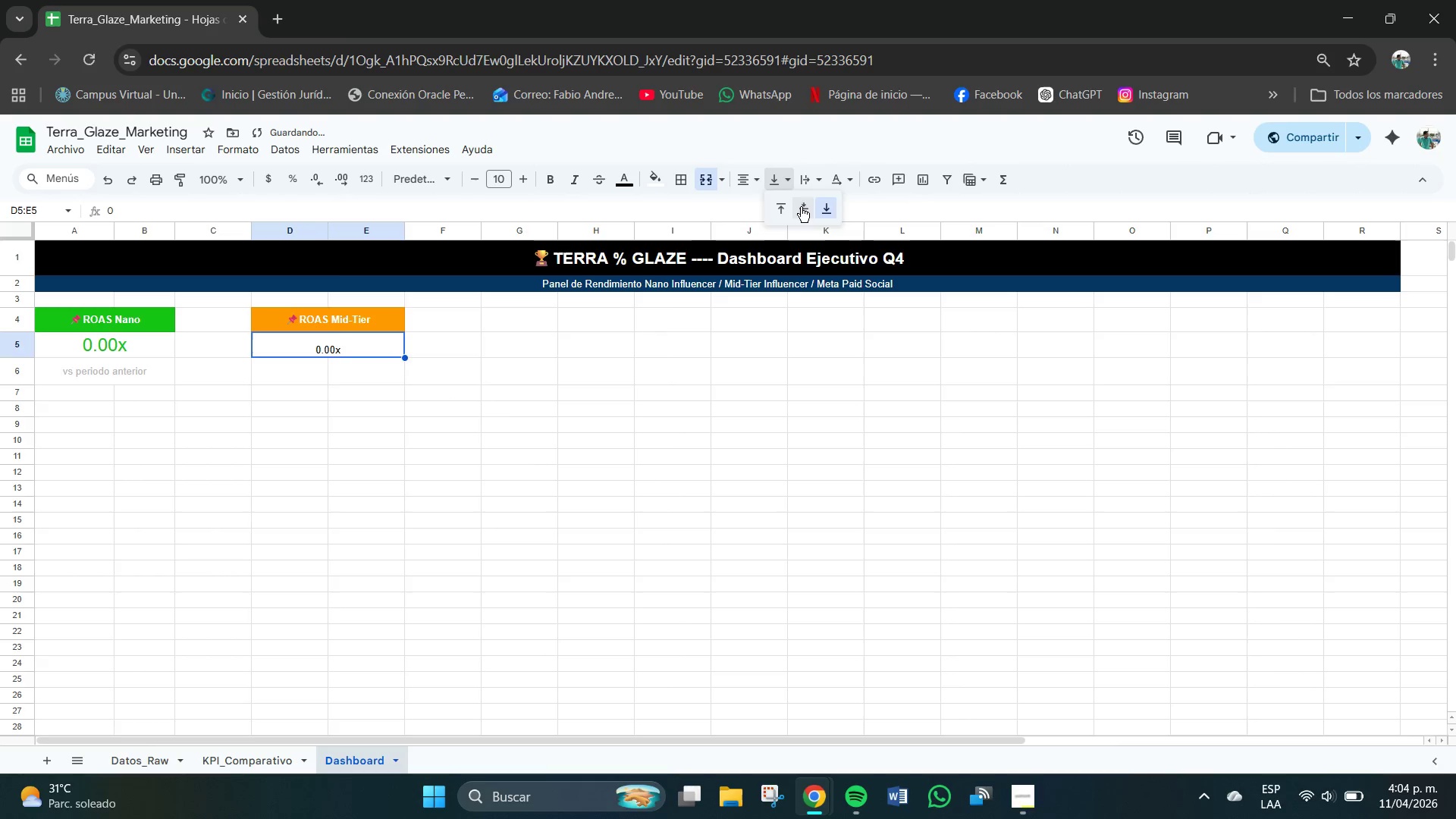 
left_click([804, 209])
 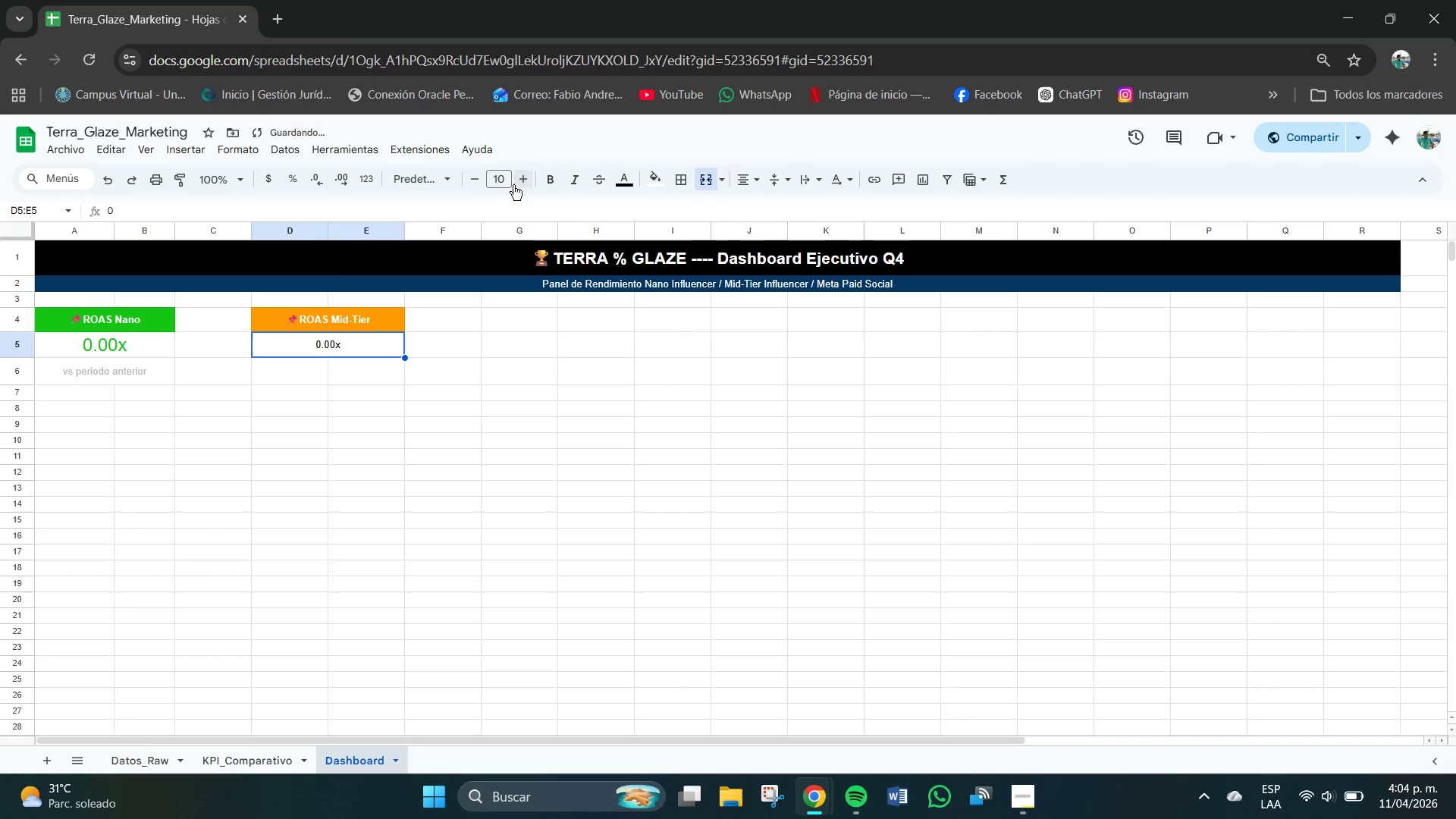 
left_click([500, 181])
 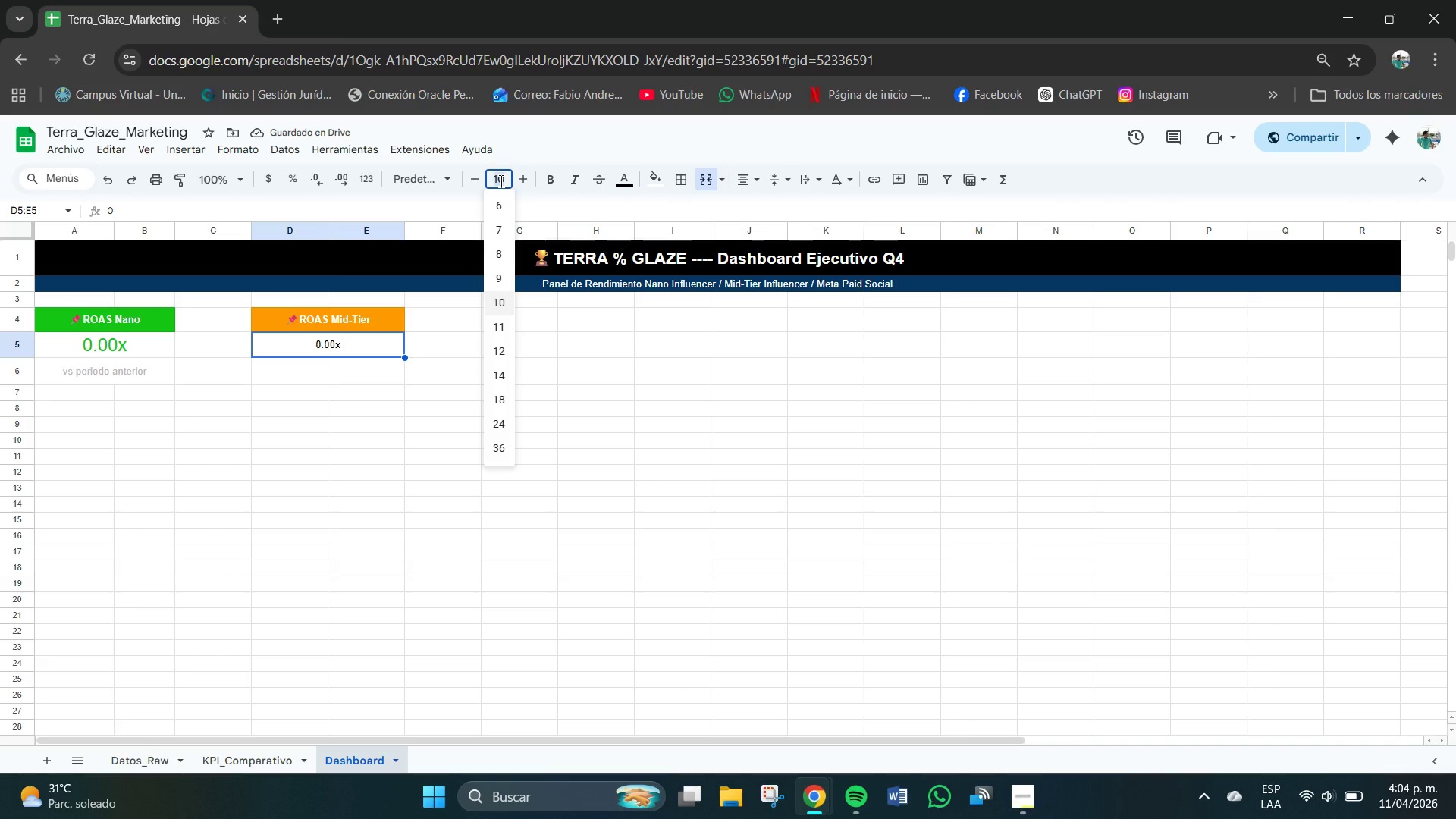 
key(Numpad1)
 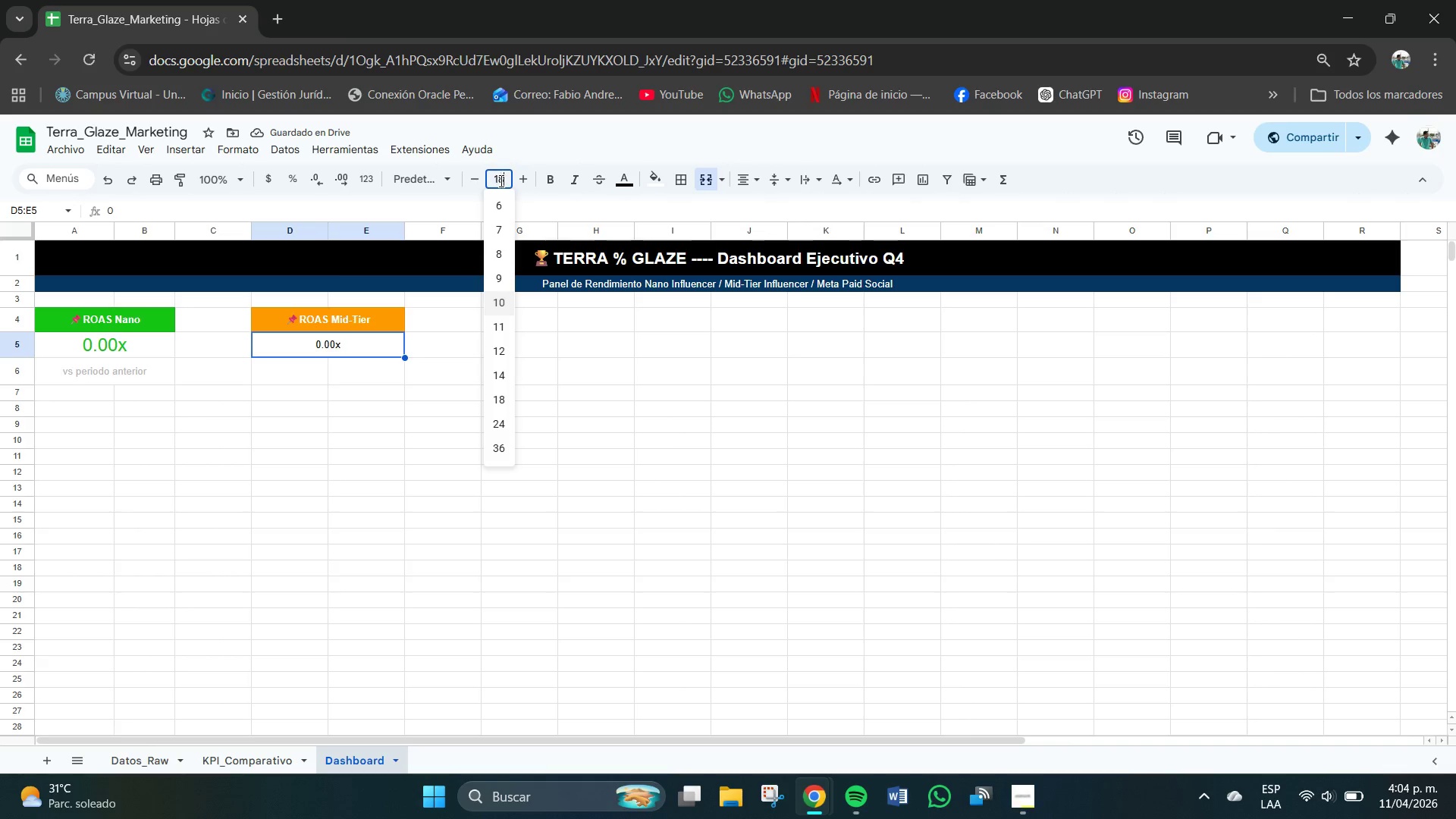 
key(Numpad8)
 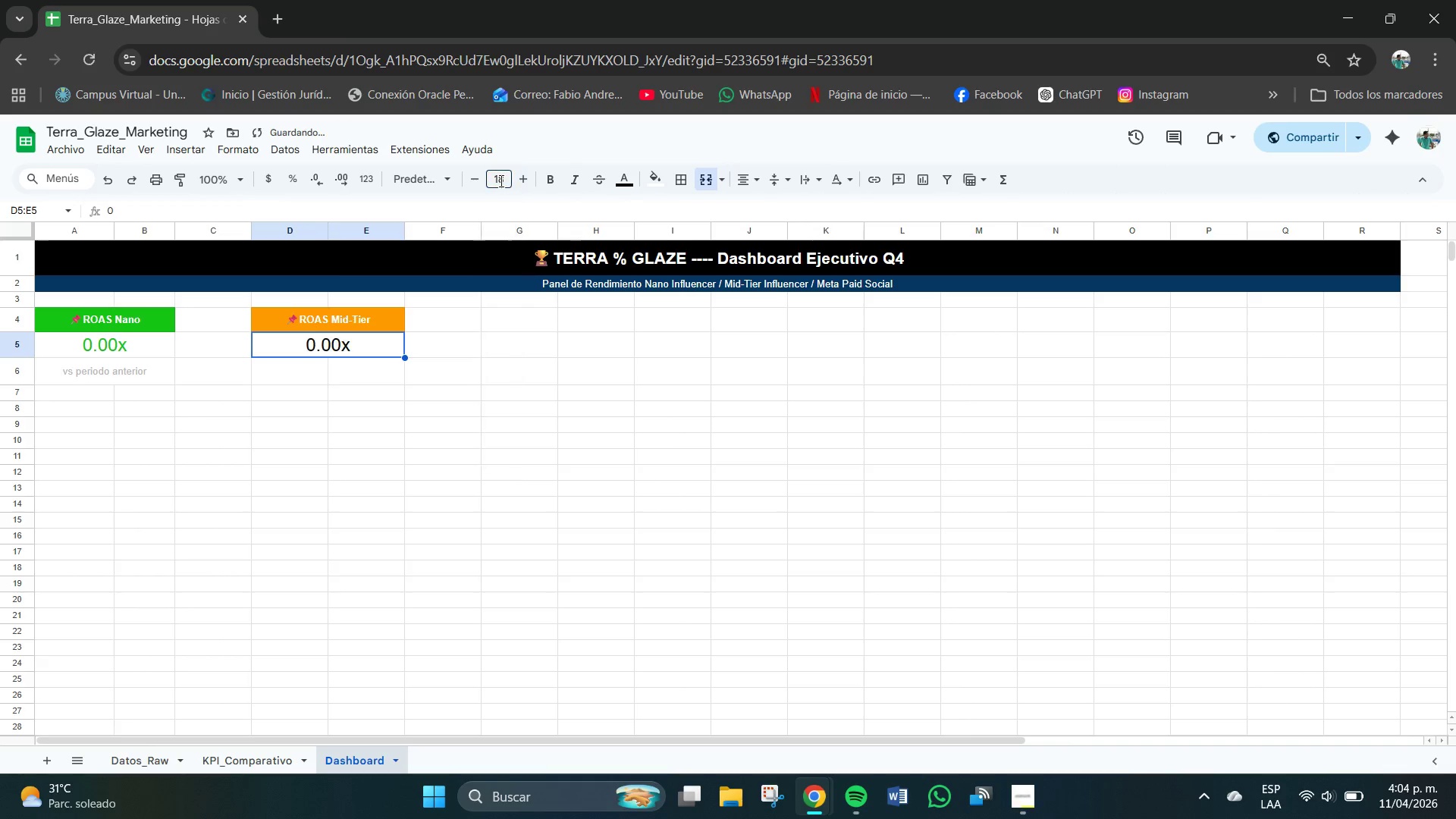 
key(NumpadEnter)
 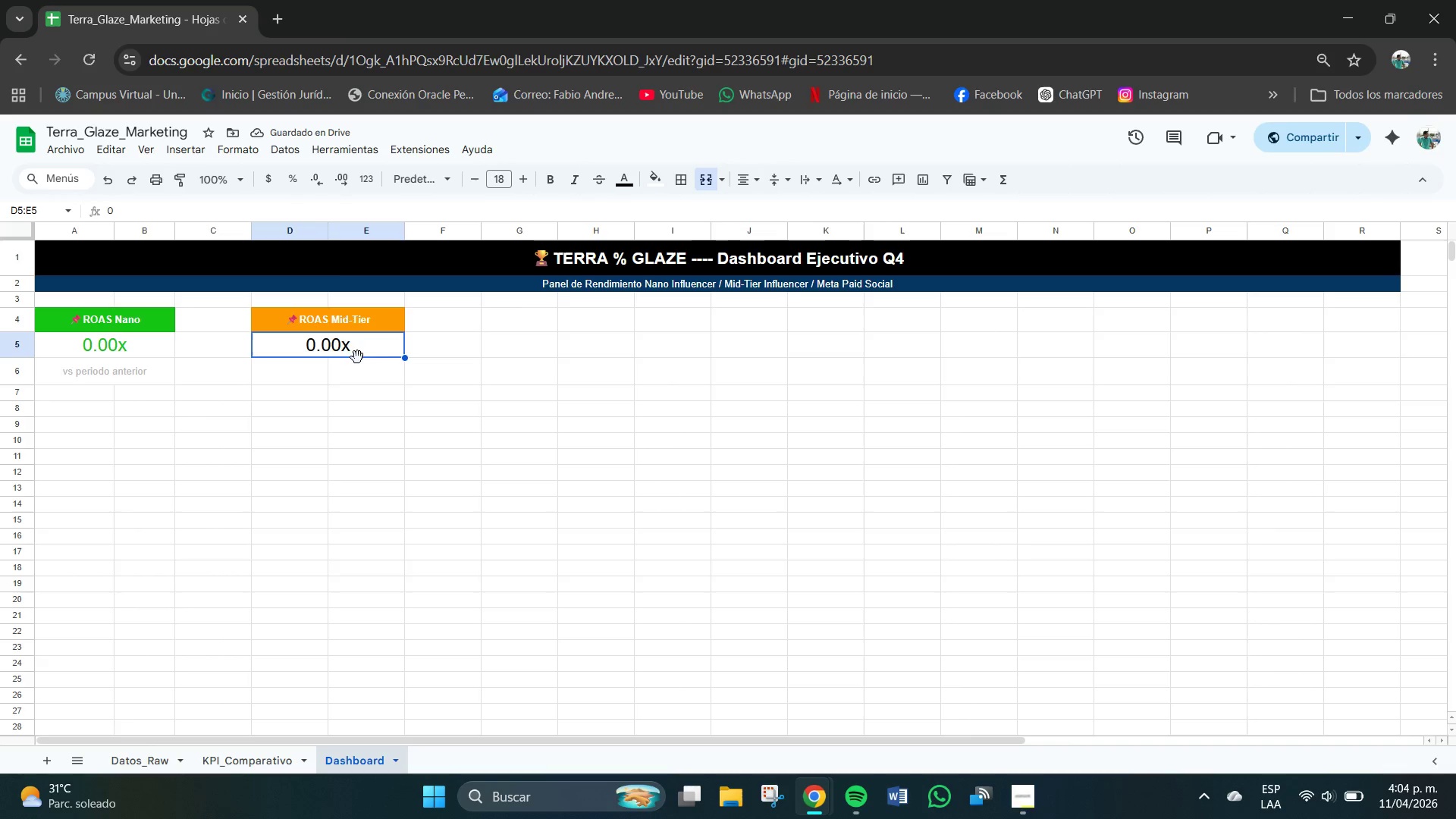 
wait(5.86)
 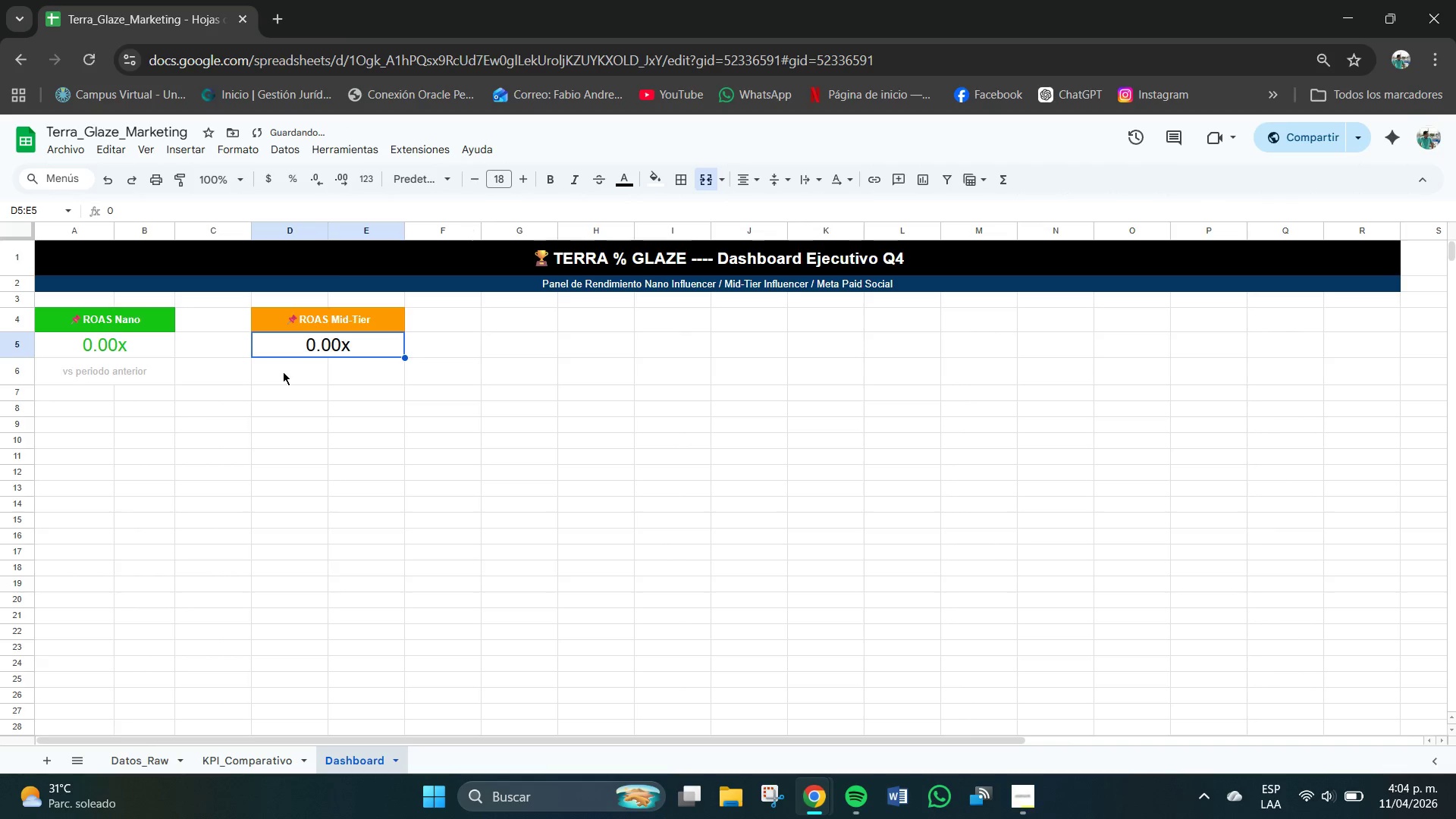 
left_click([629, 183])
 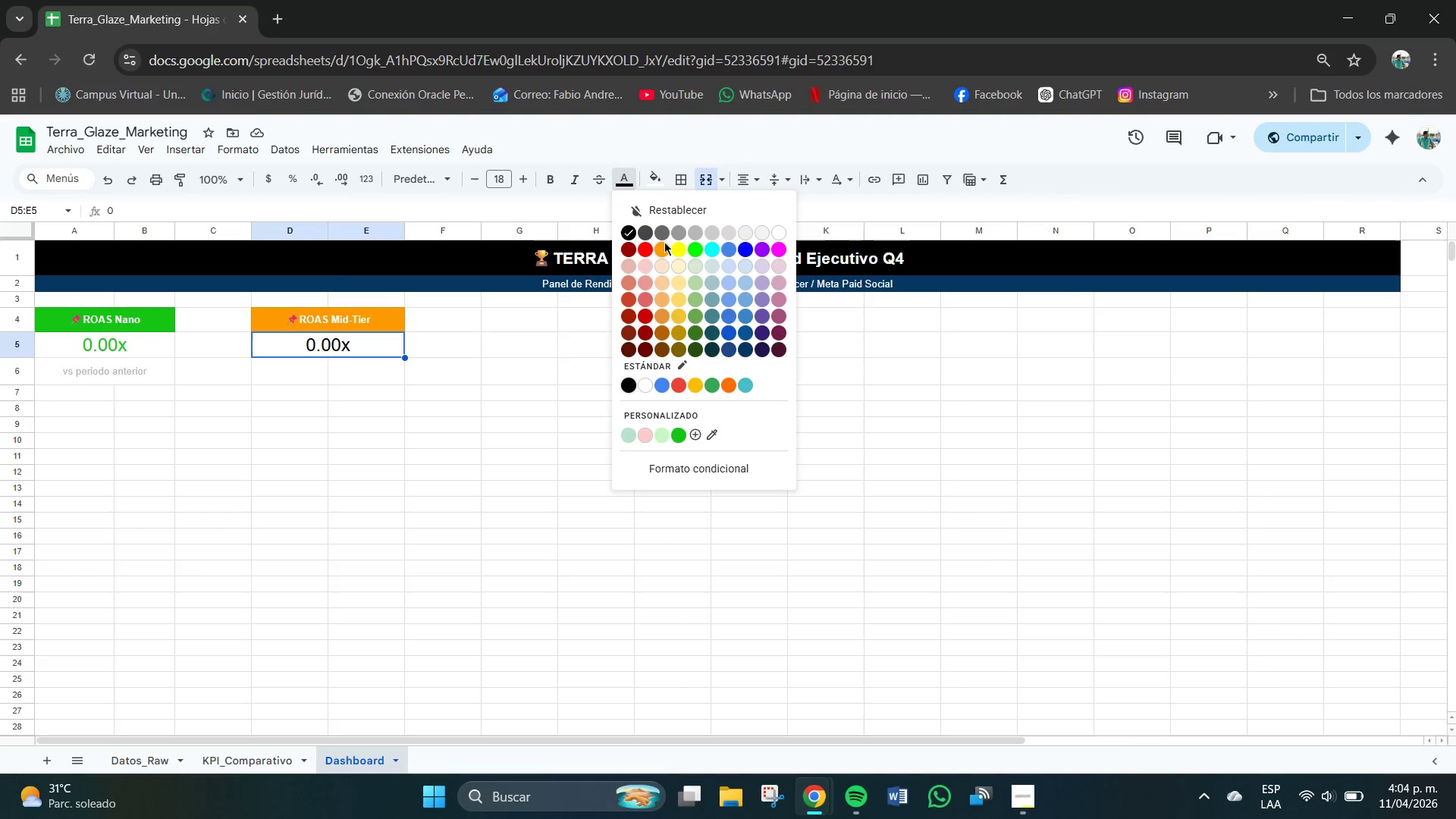 
left_click([661, 248])
 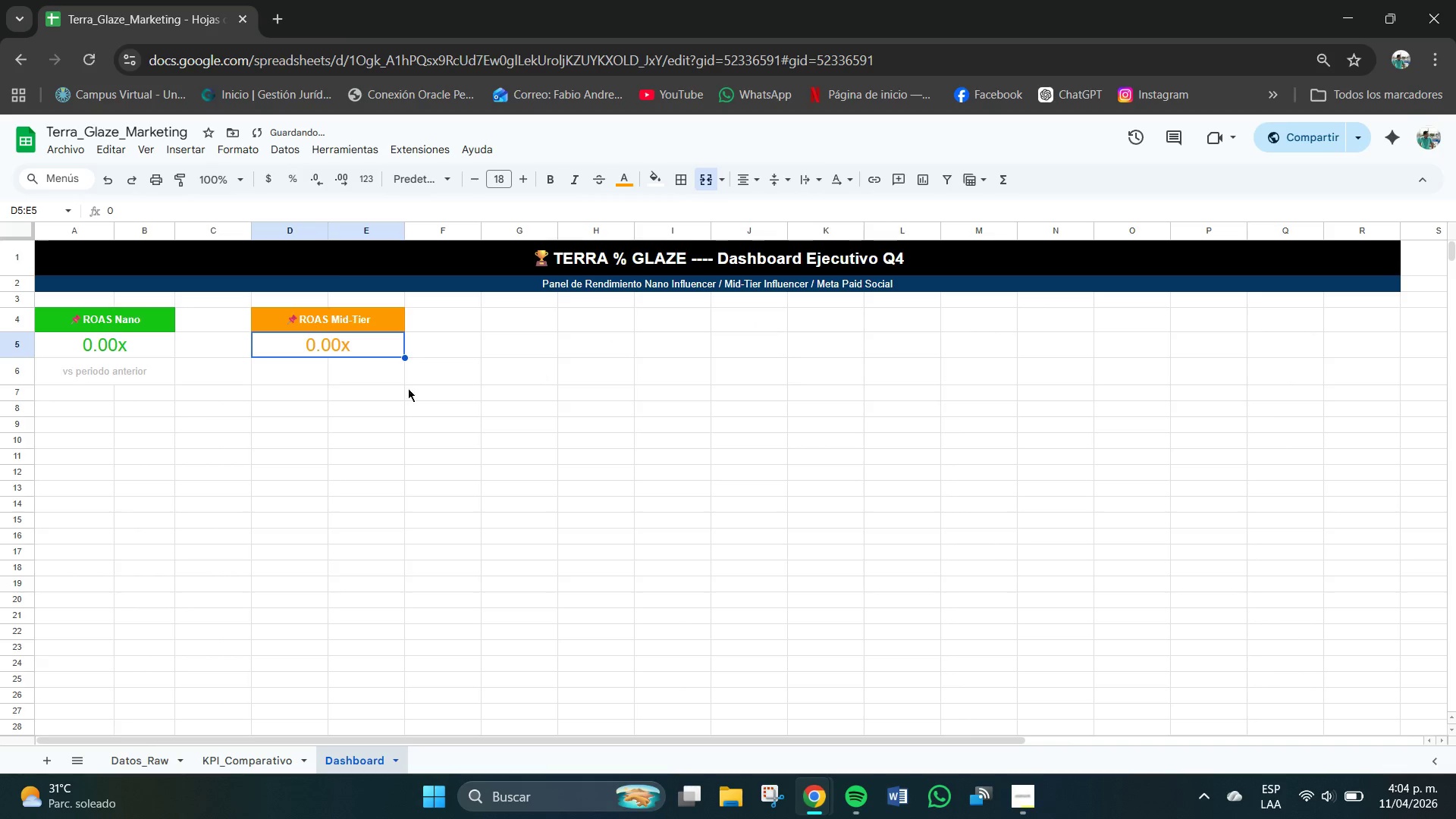 
left_click([345, 388])
 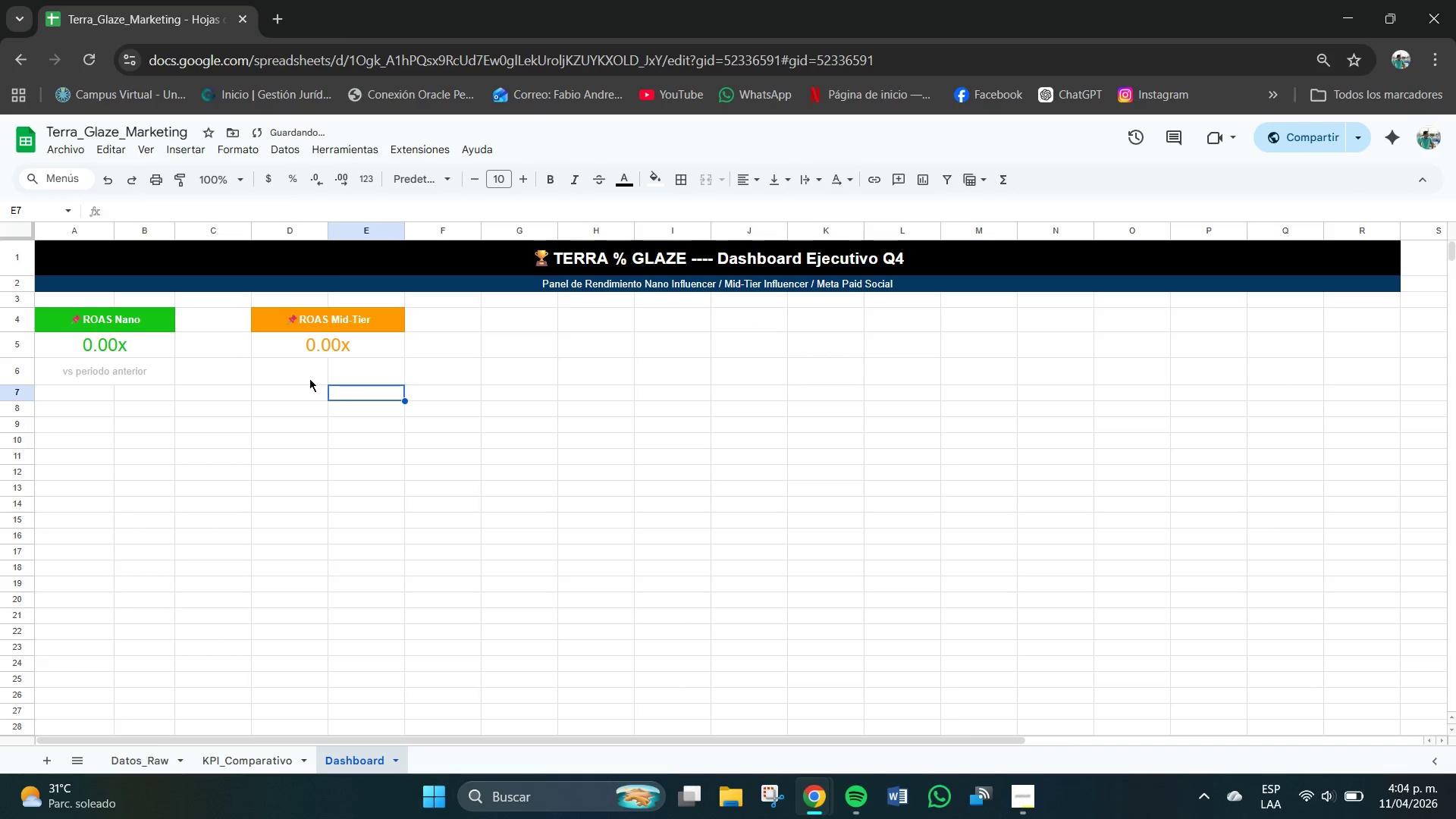 
left_click([298, 376])
 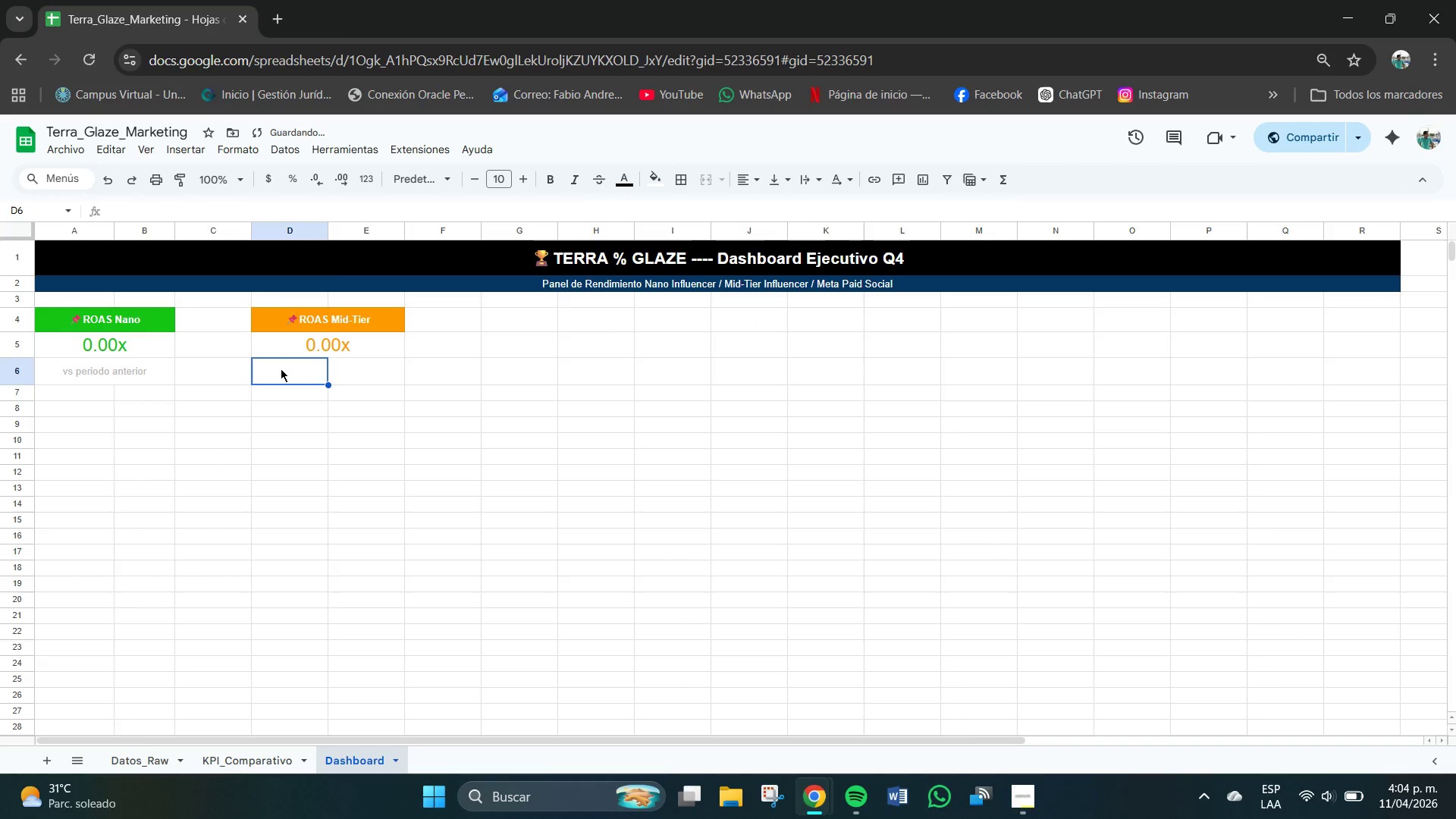 
left_click_drag(start_coordinate=[287, 367], to_coordinate=[372, 375])
 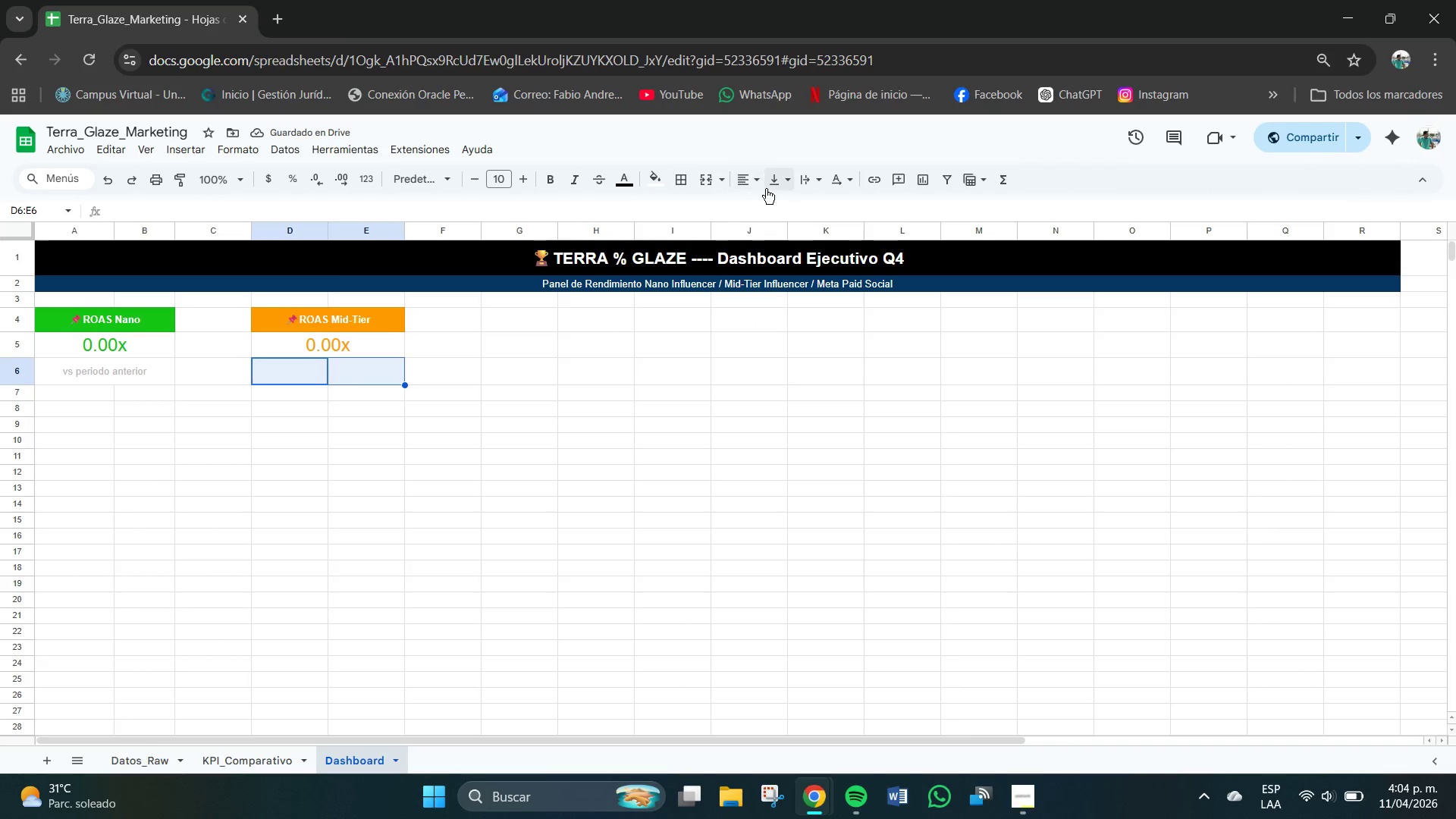 
left_click([726, 178])
 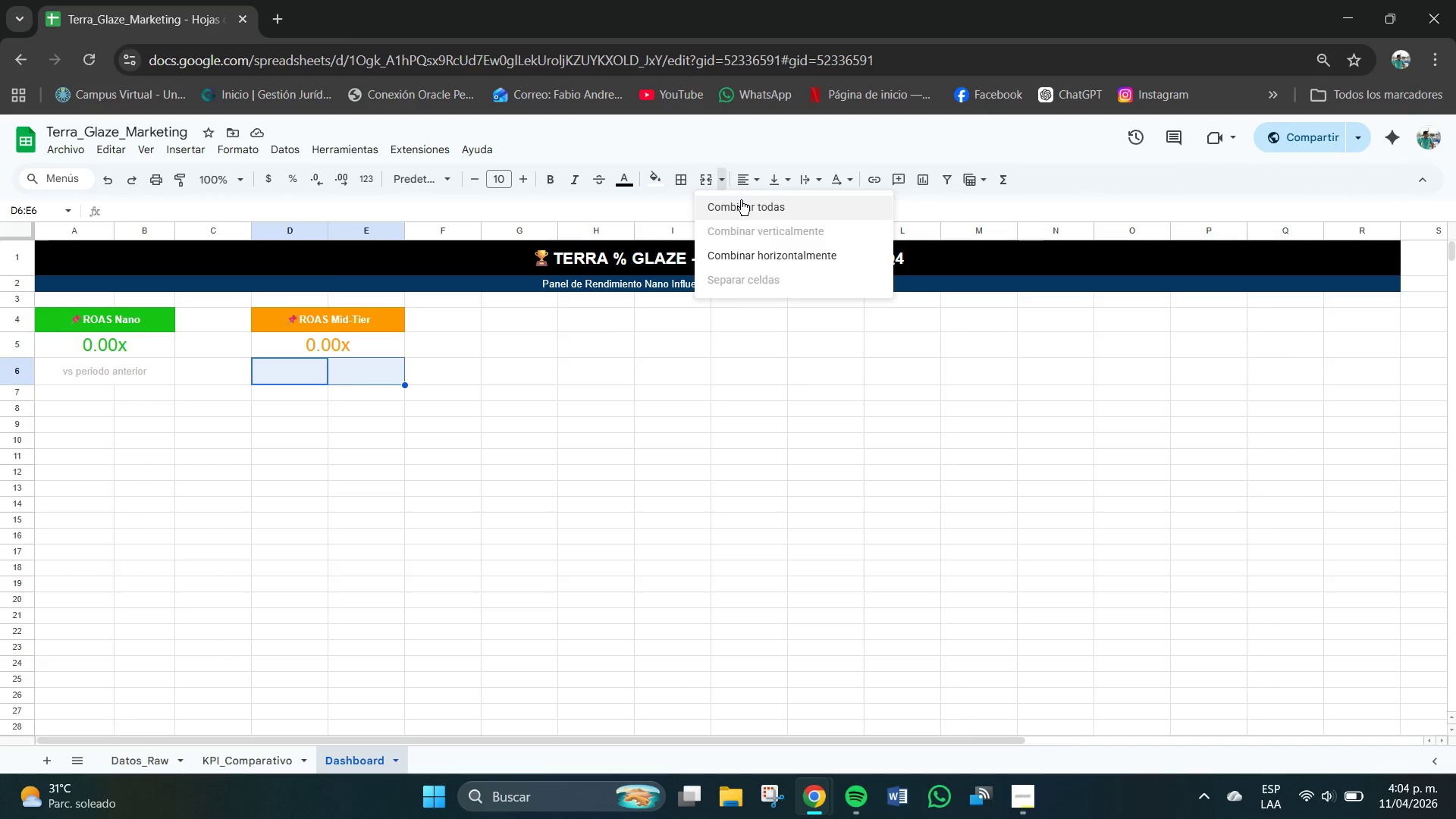 
left_click([742, 204])
 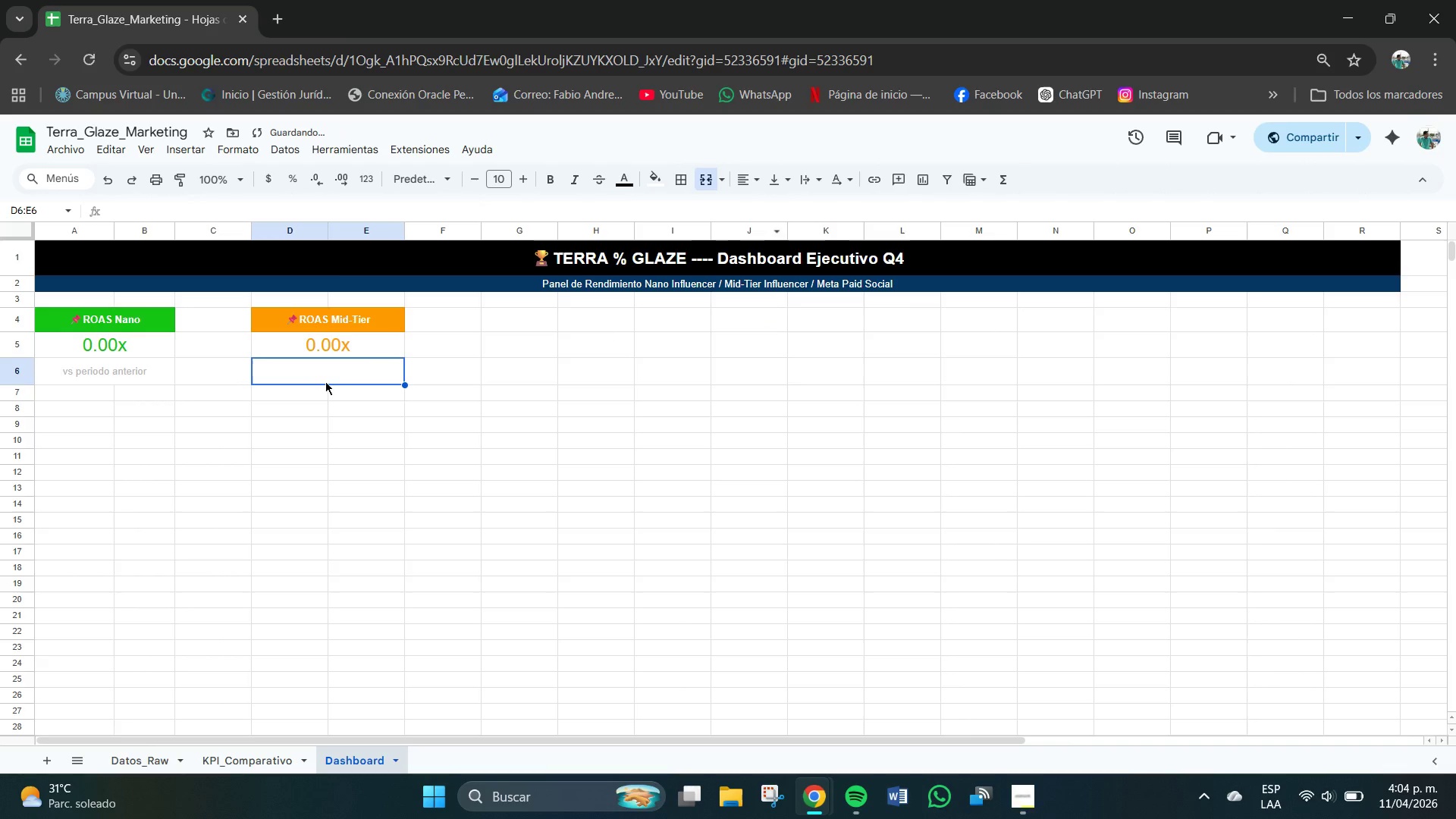 
left_click([324, 381])
 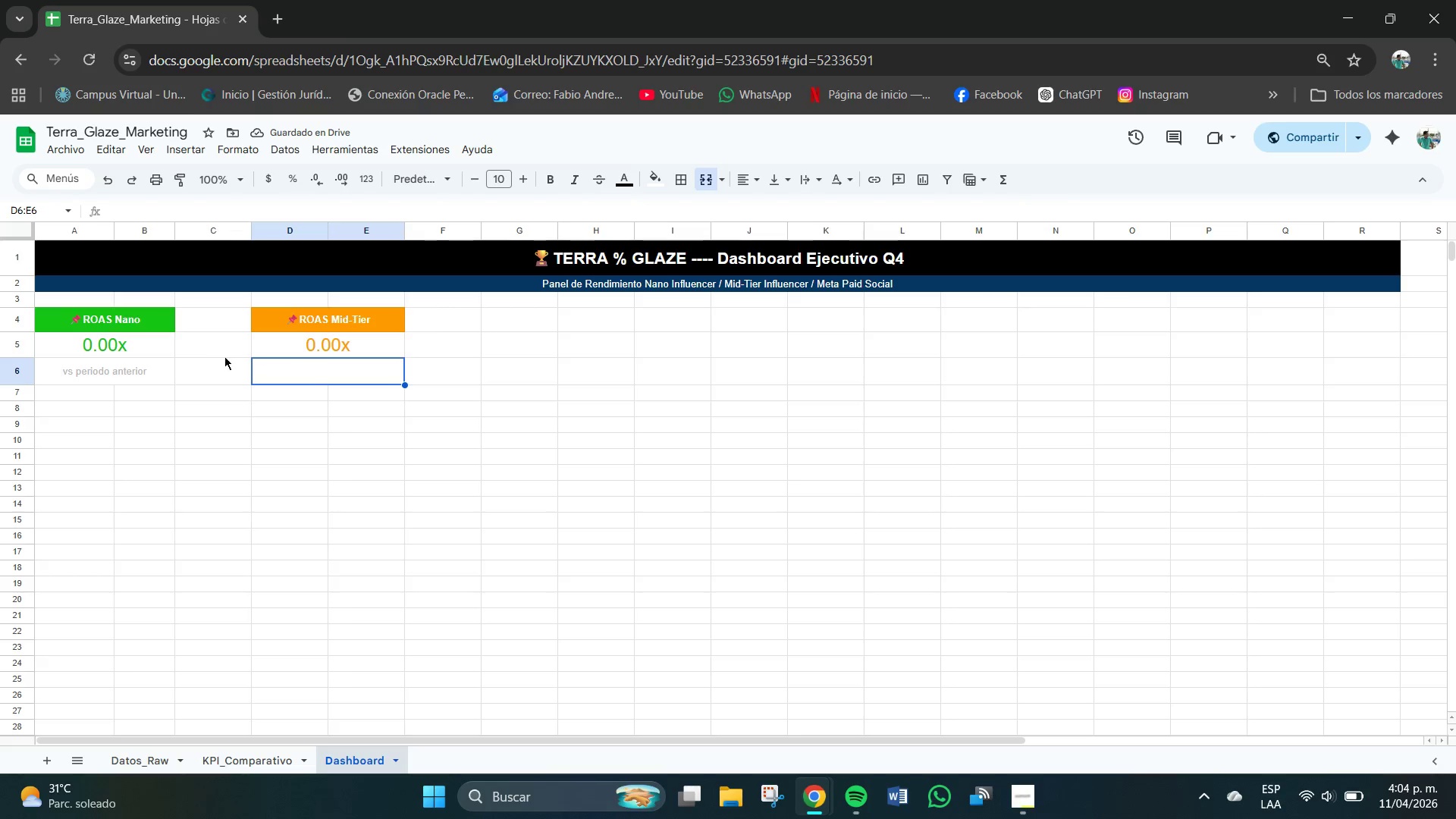 
key(Control+C)
 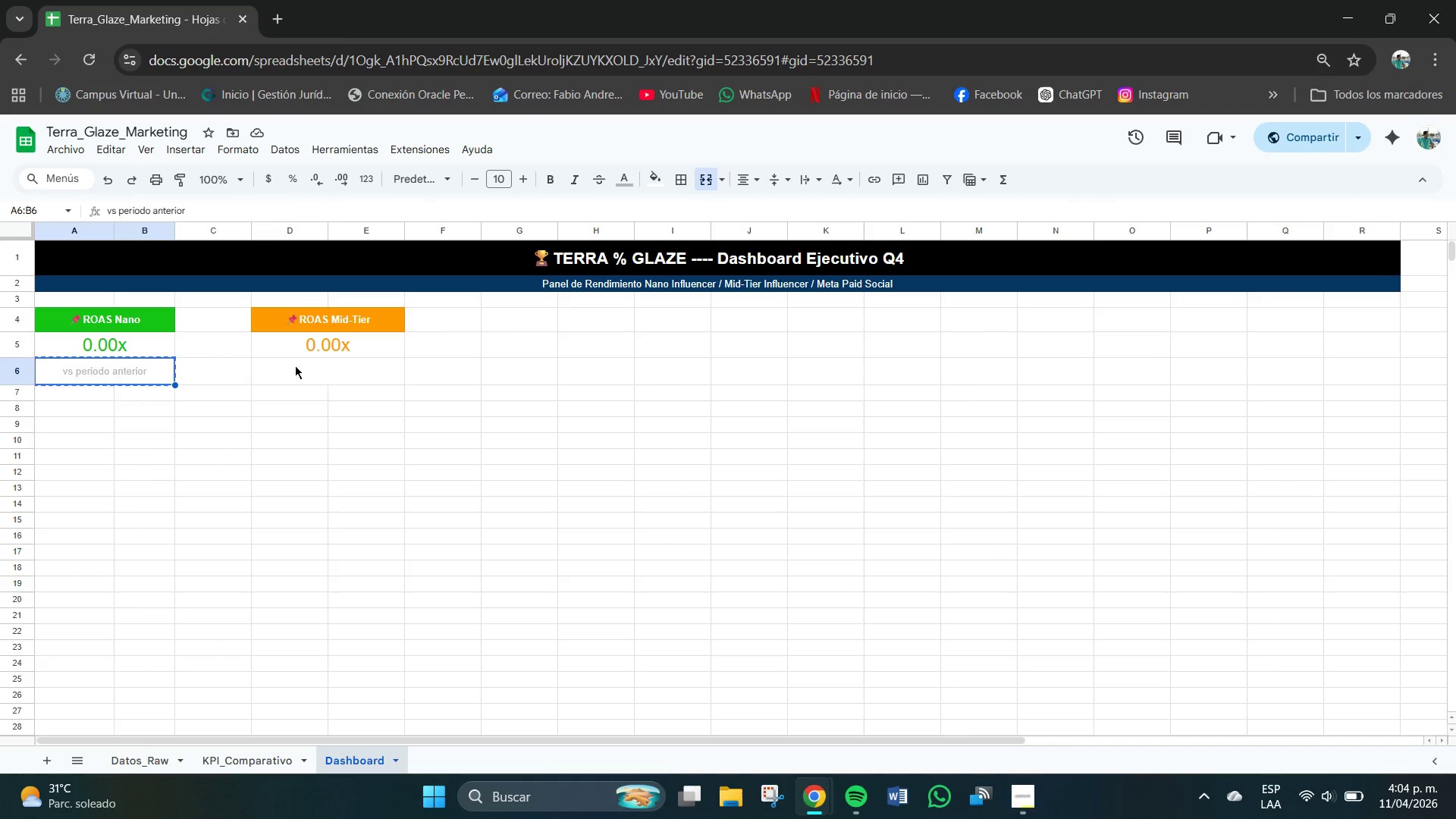 
key(Control+V)
 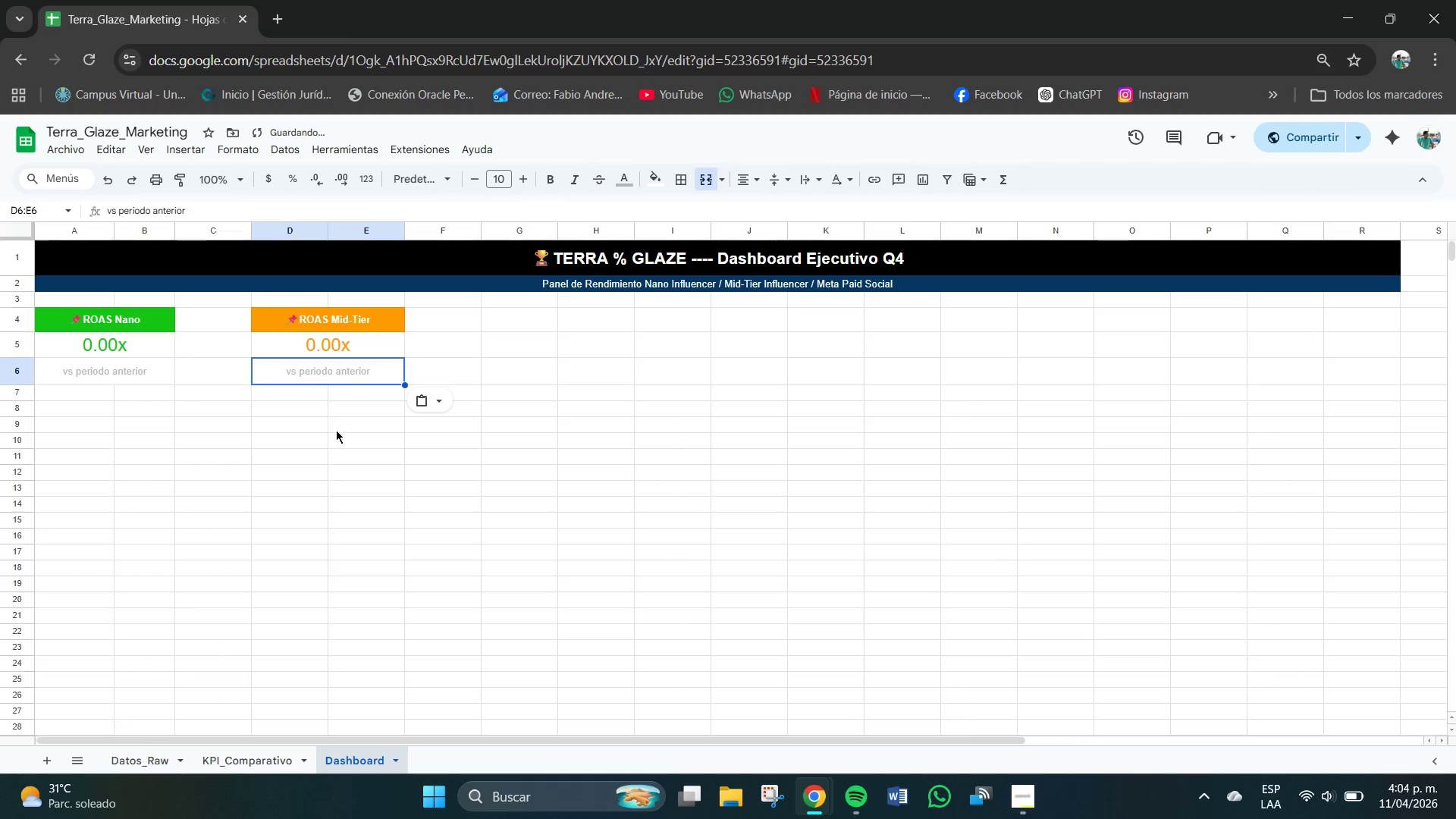 
left_click([339, 429])
 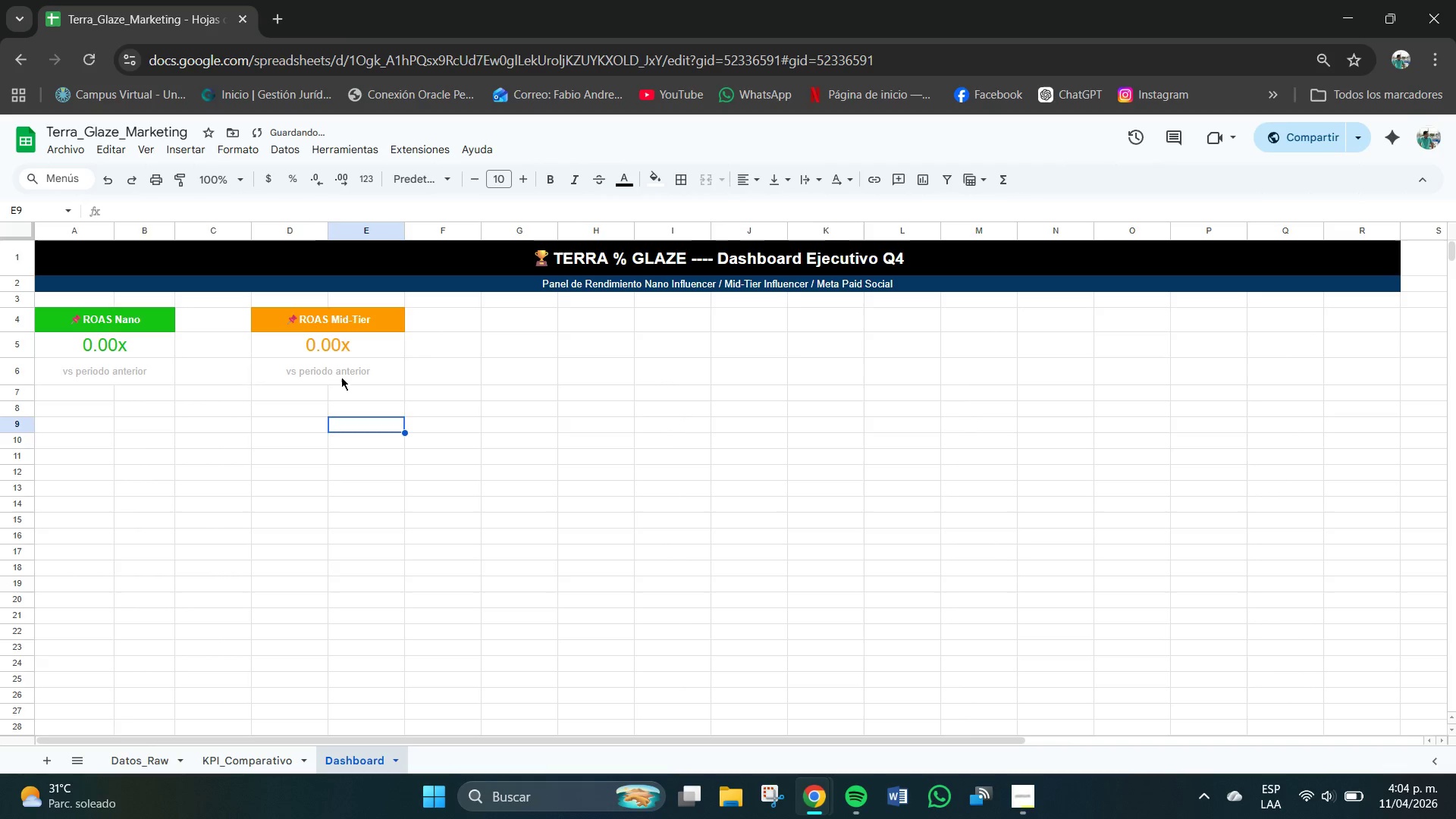 
left_click([341, 377])
 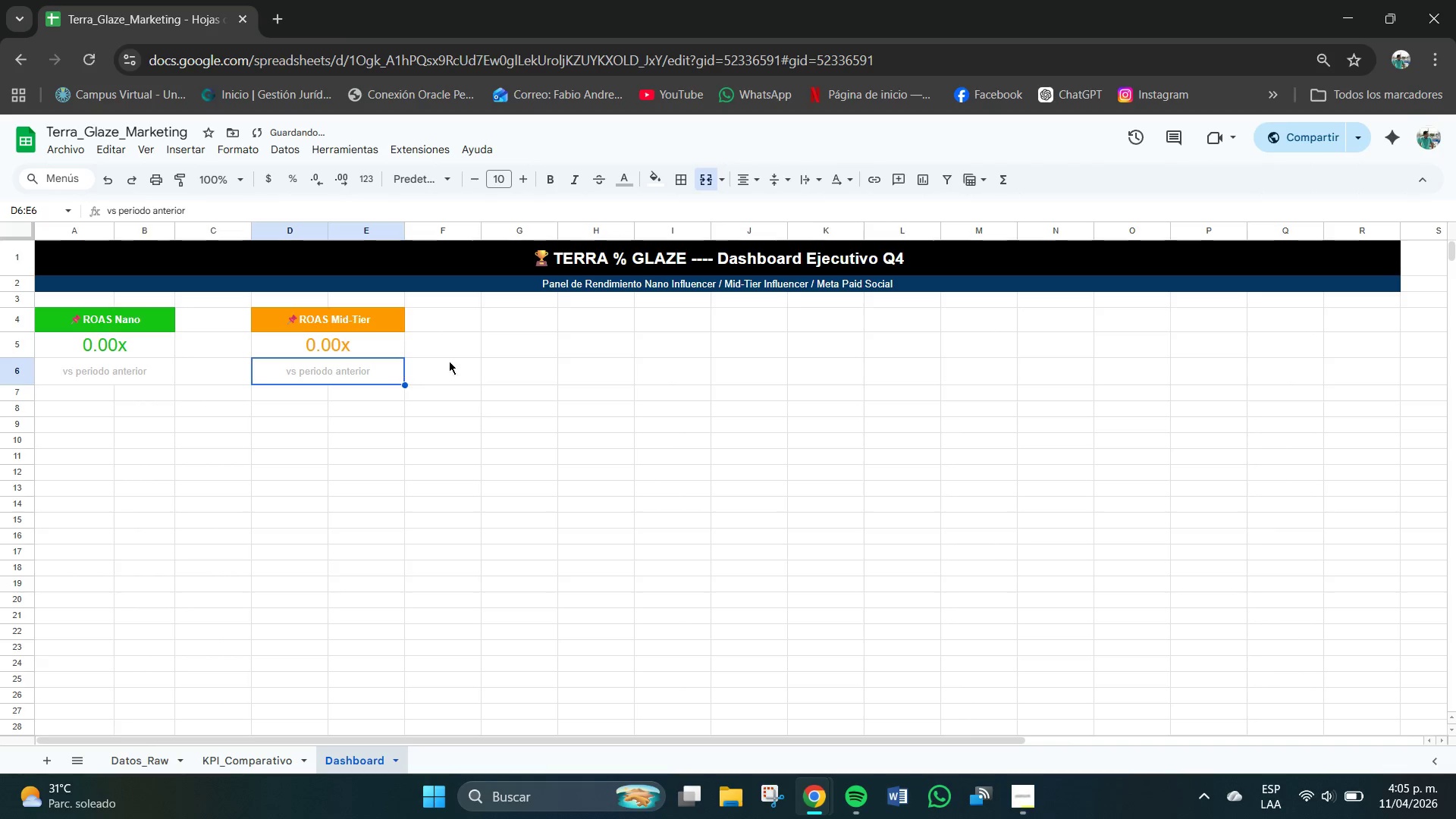 
left_click([462, 360])
 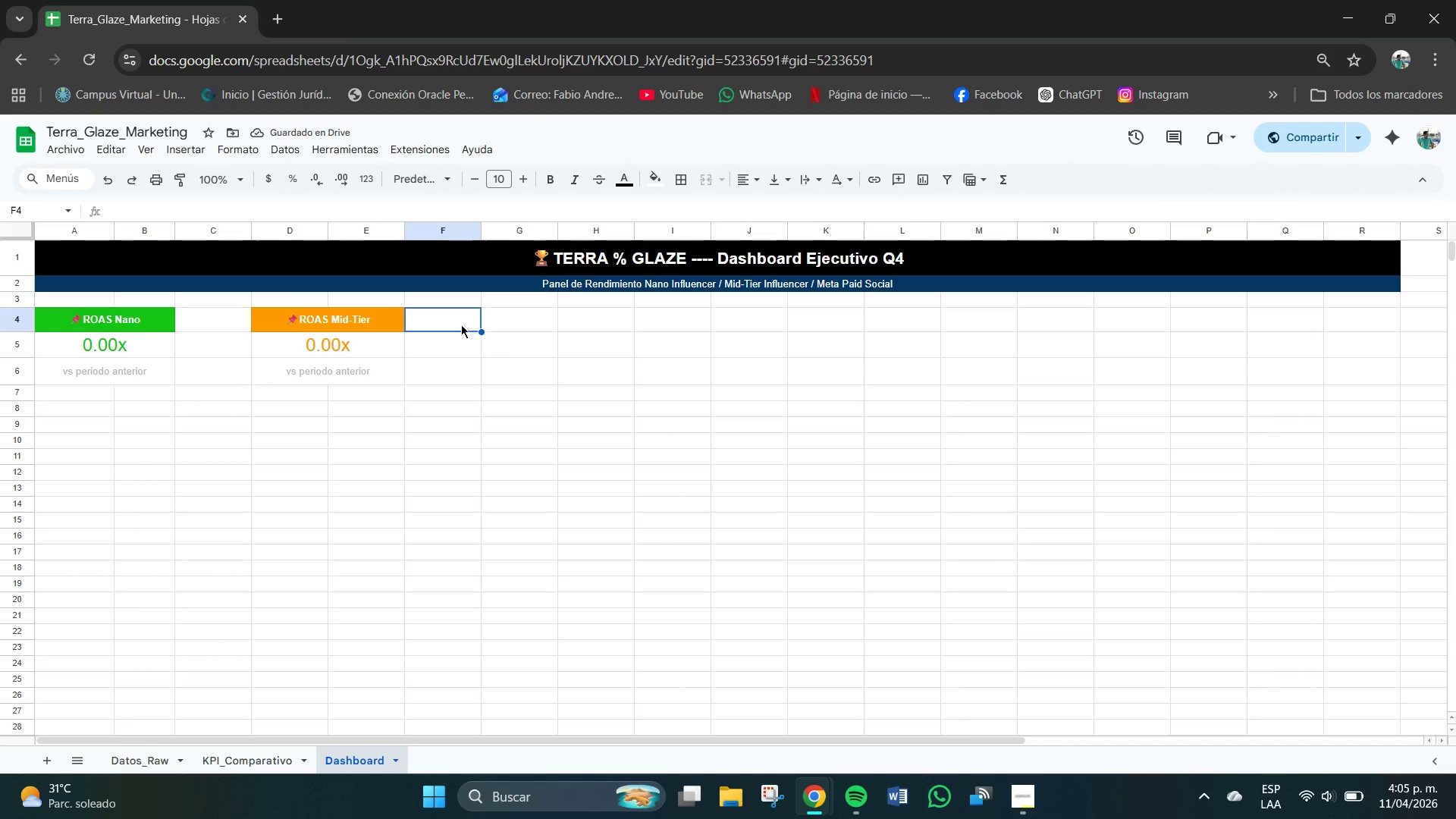 
left_click([497, 317])
 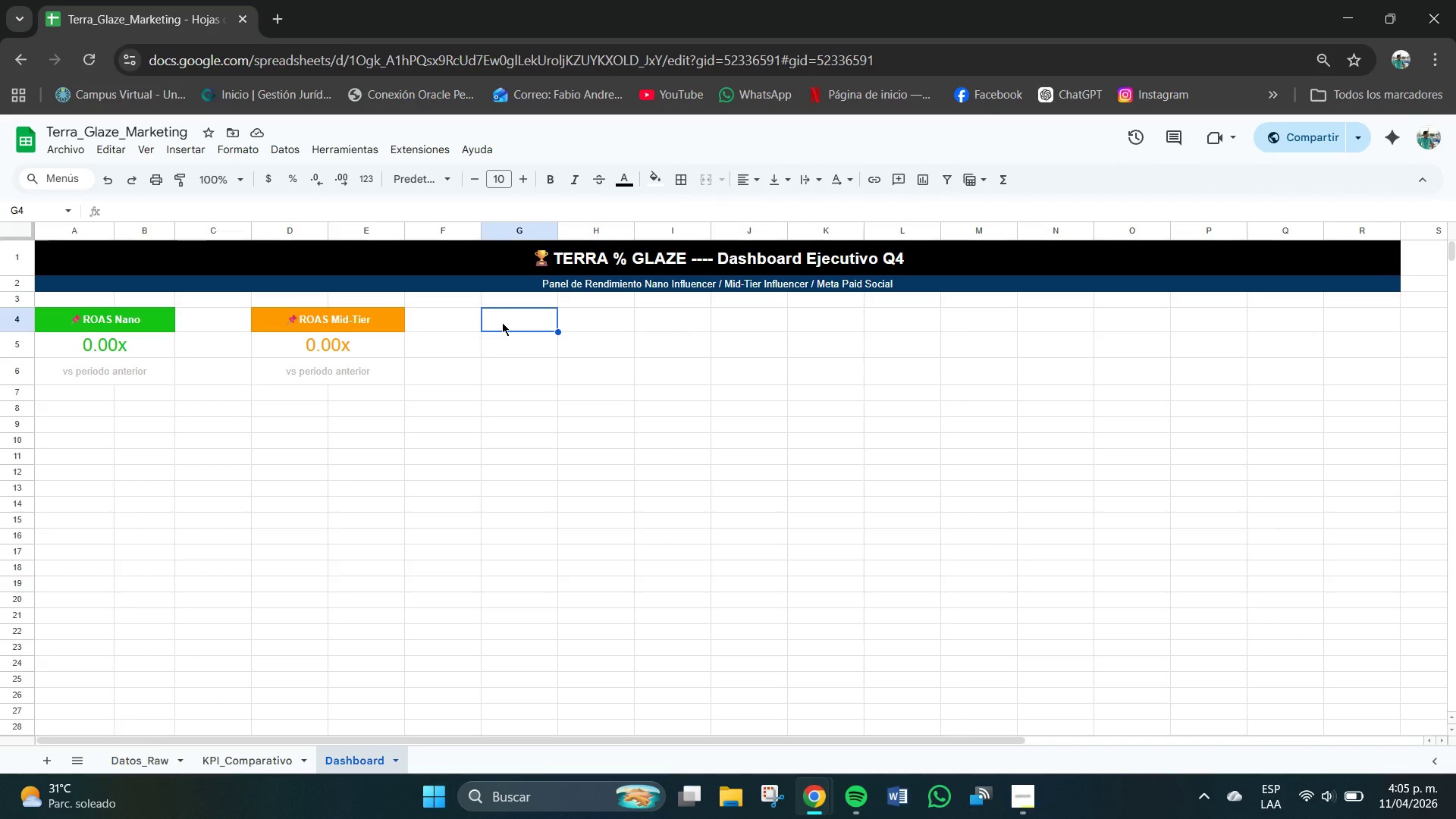 
wait(15.28)
 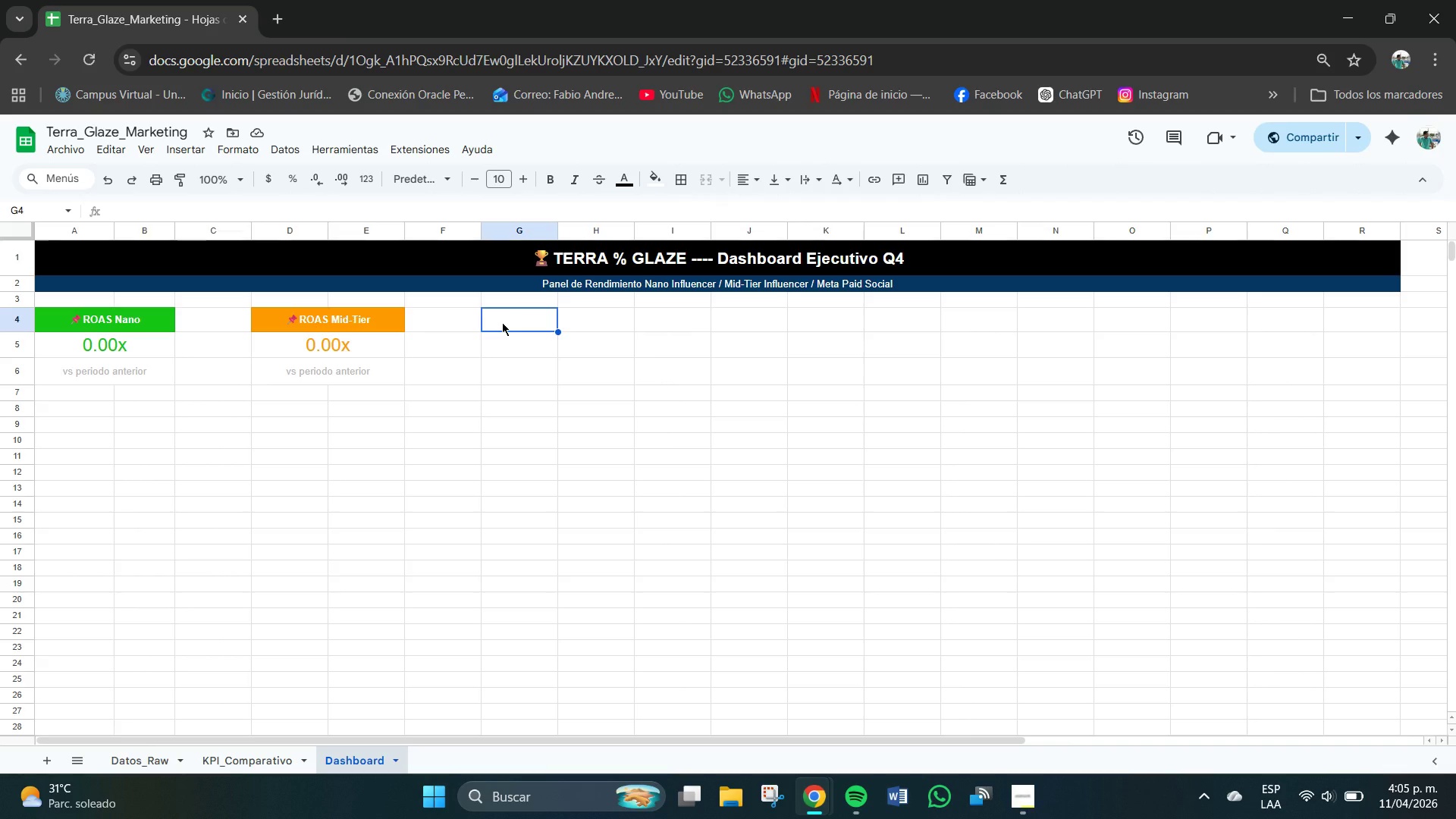 
left_click([246, 765])
 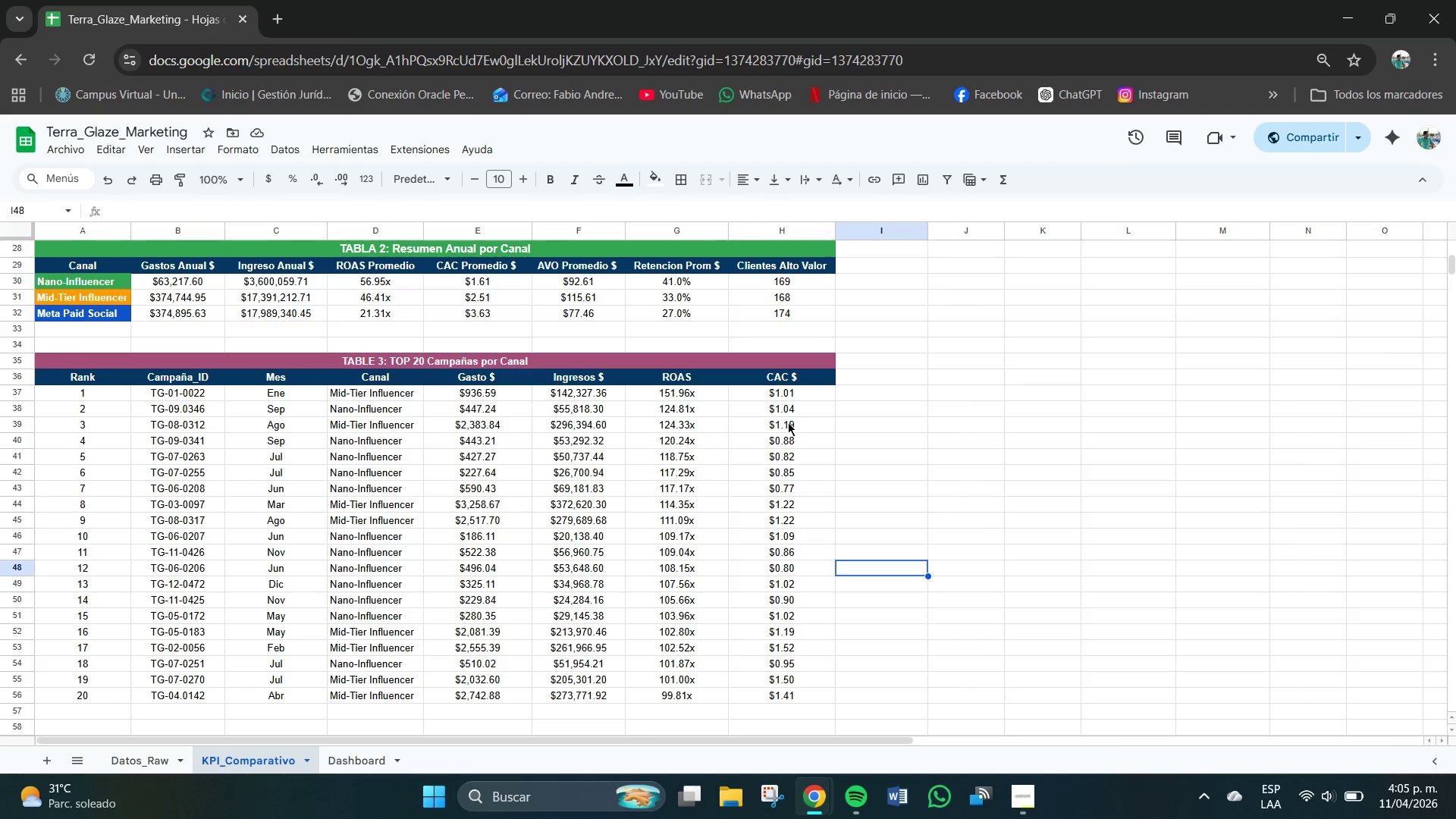 
scroll: coordinate [784, 430], scroll_direction: up, amount: 5.0
 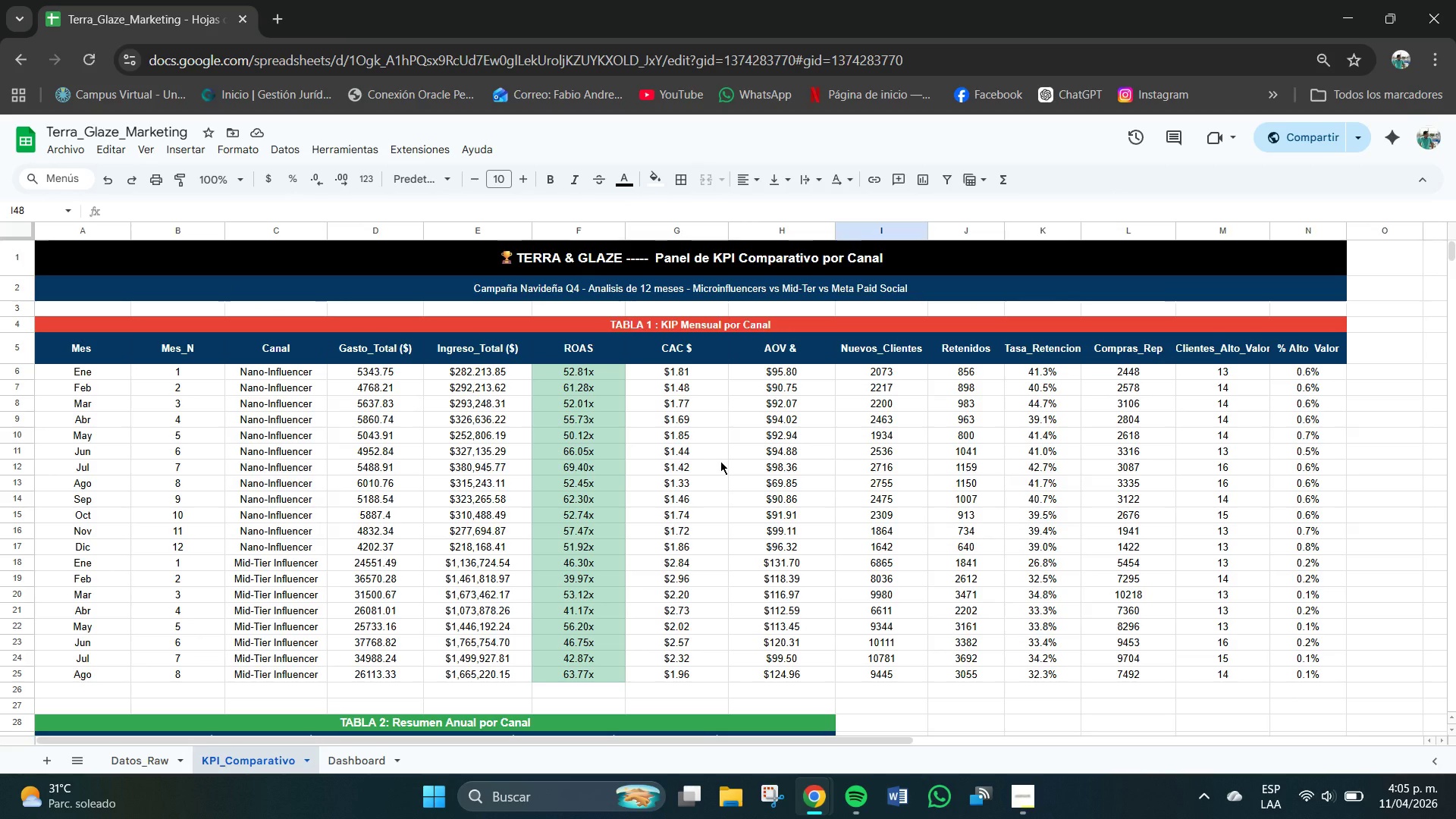 
scroll: coordinate [720, 461], scroll_direction: none, amount: 0.0
 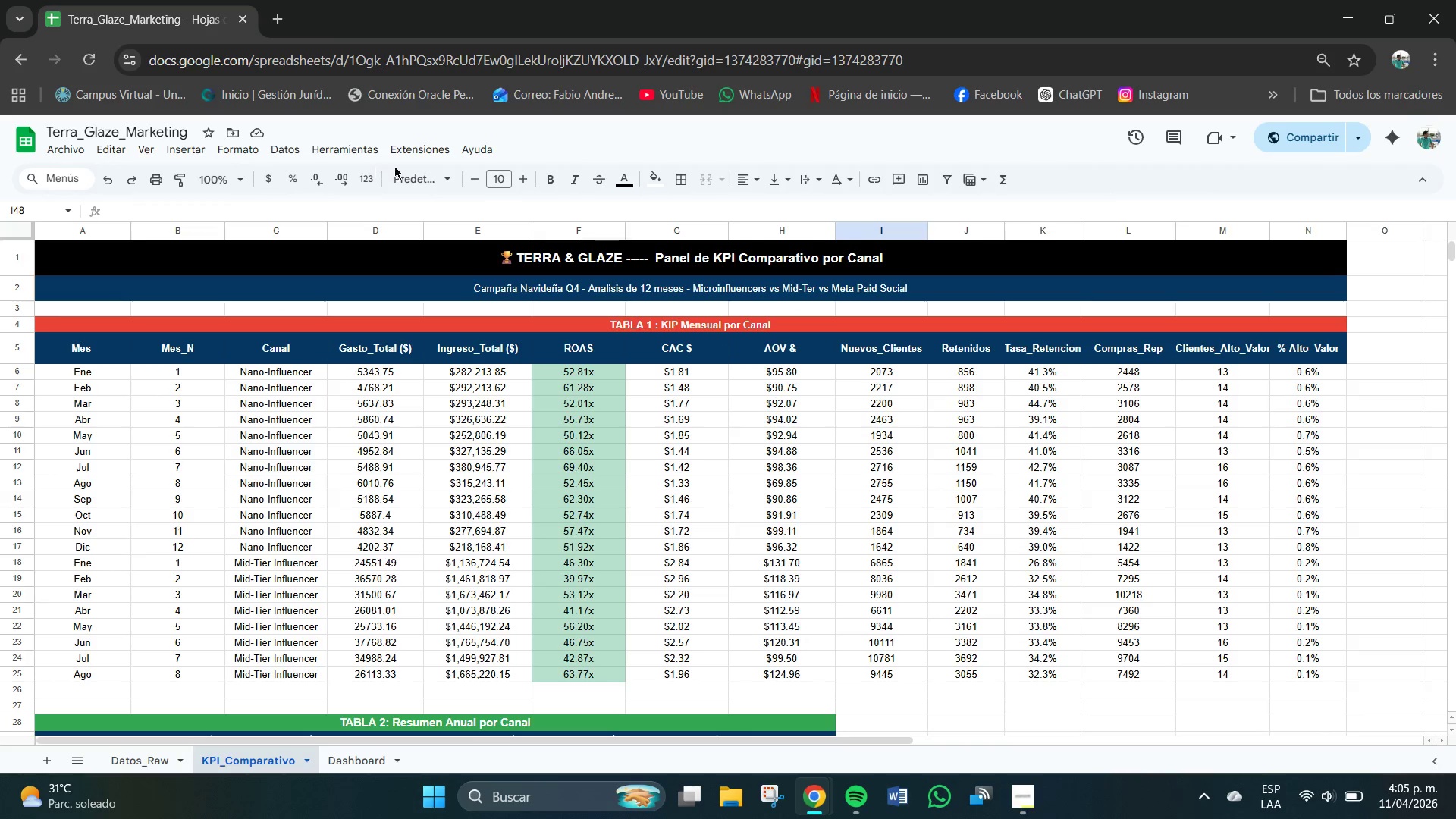 
left_click([475, 237])
 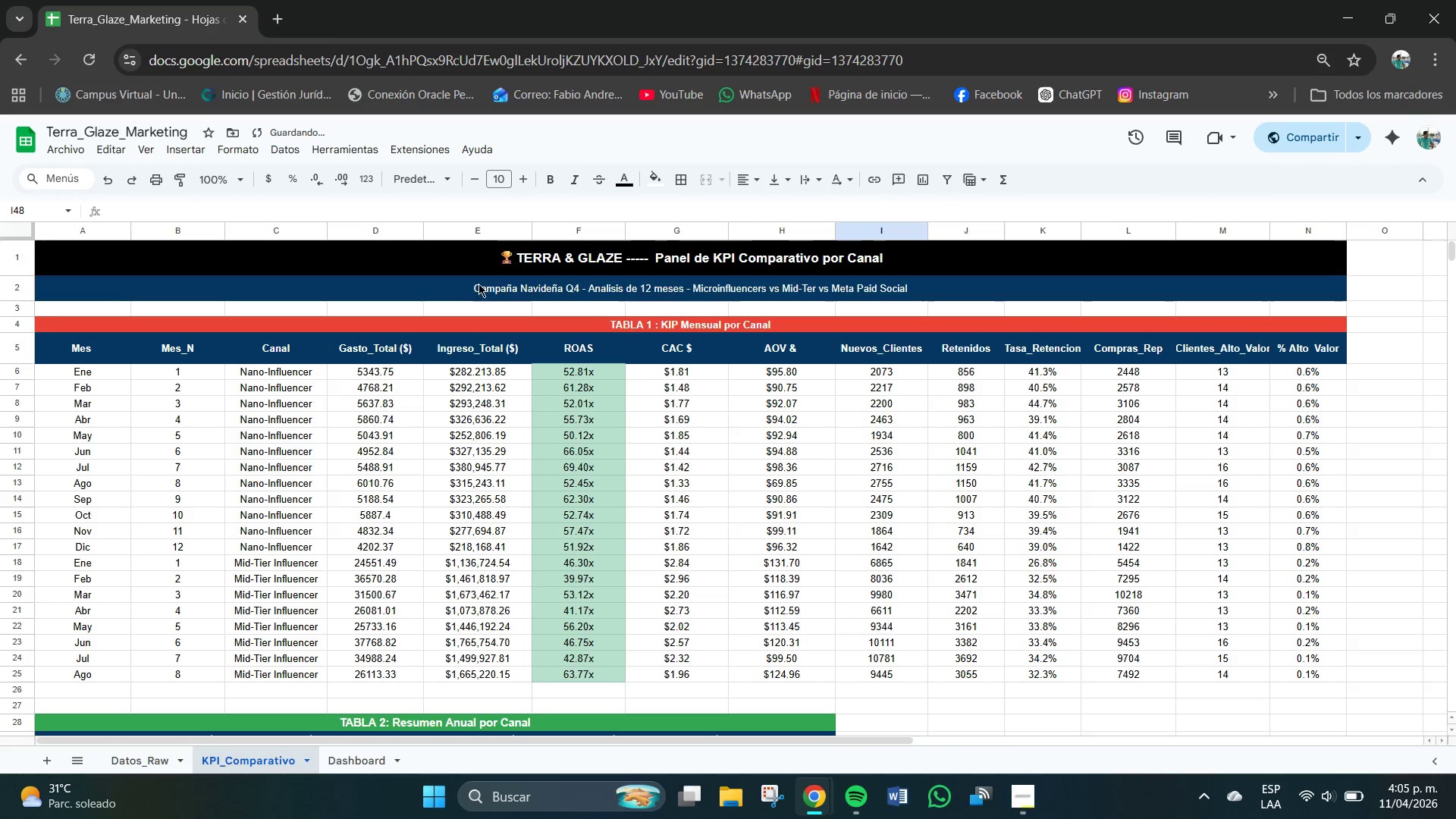 
scroll: coordinate [479, 505], scroll_direction: up, amount: 7.0
 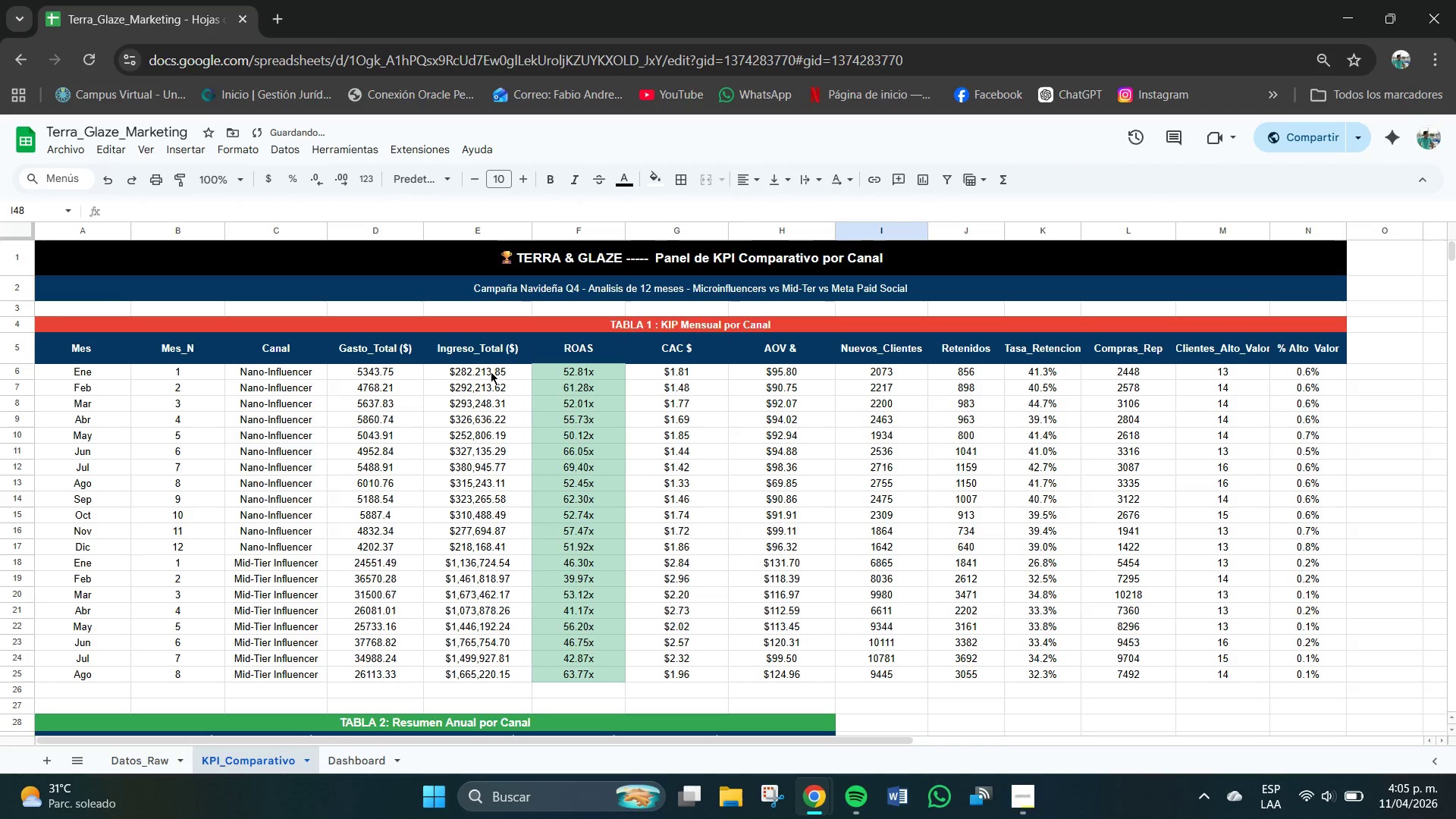 
left_click([488, 374])
 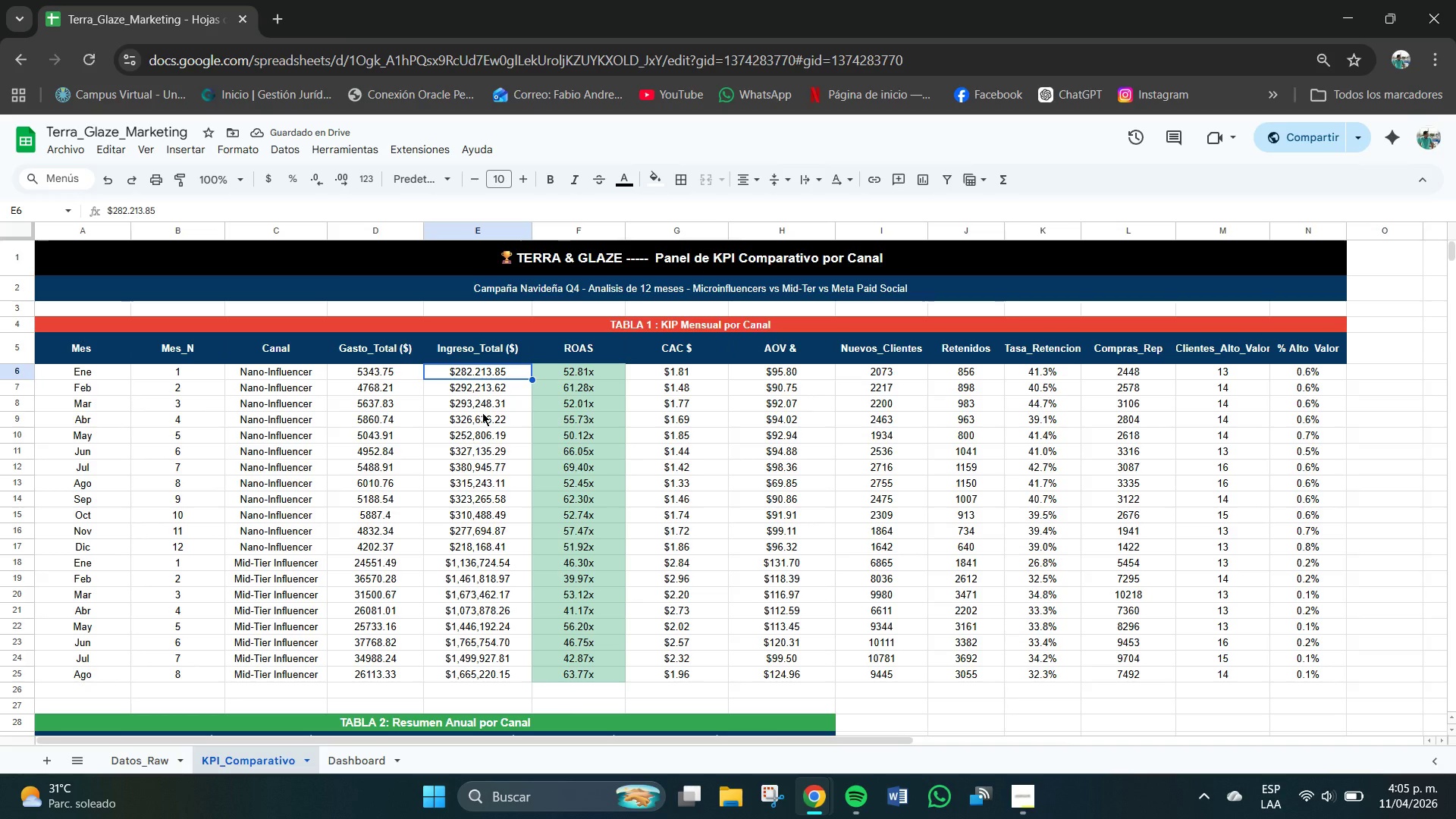 
double_click([485, 474])
 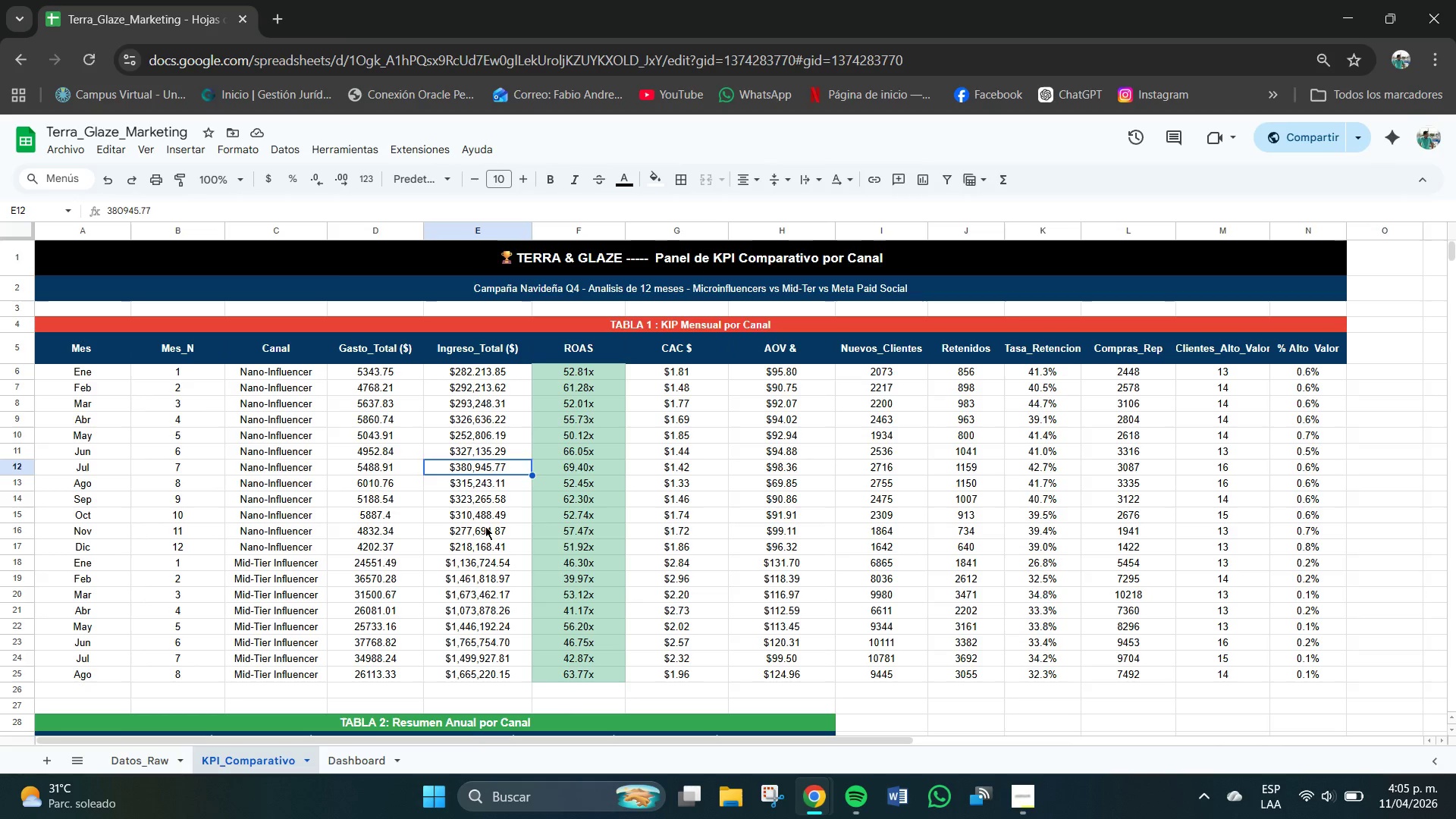 
triple_click([485, 529])
 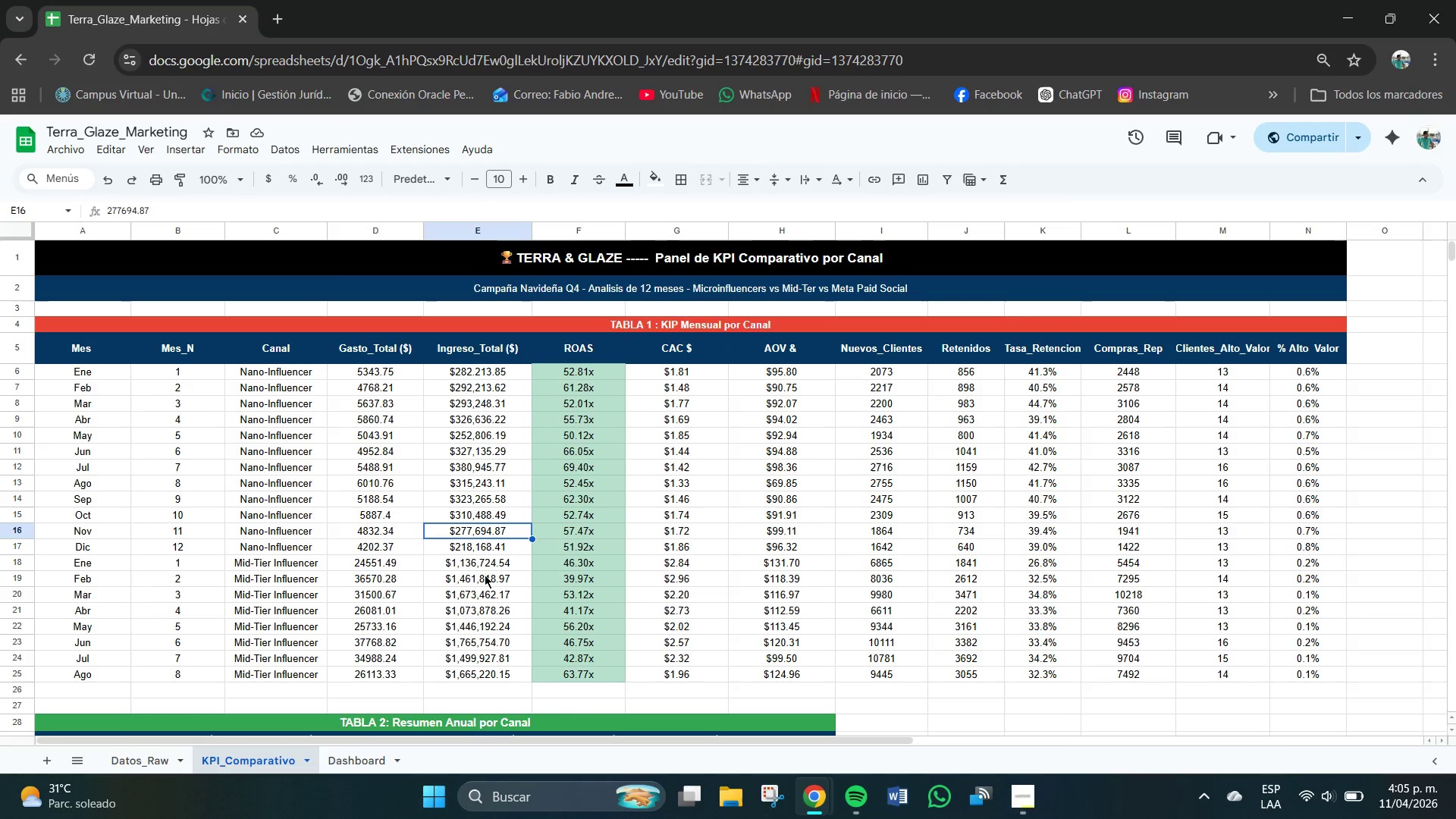 
triple_click([484, 579])
 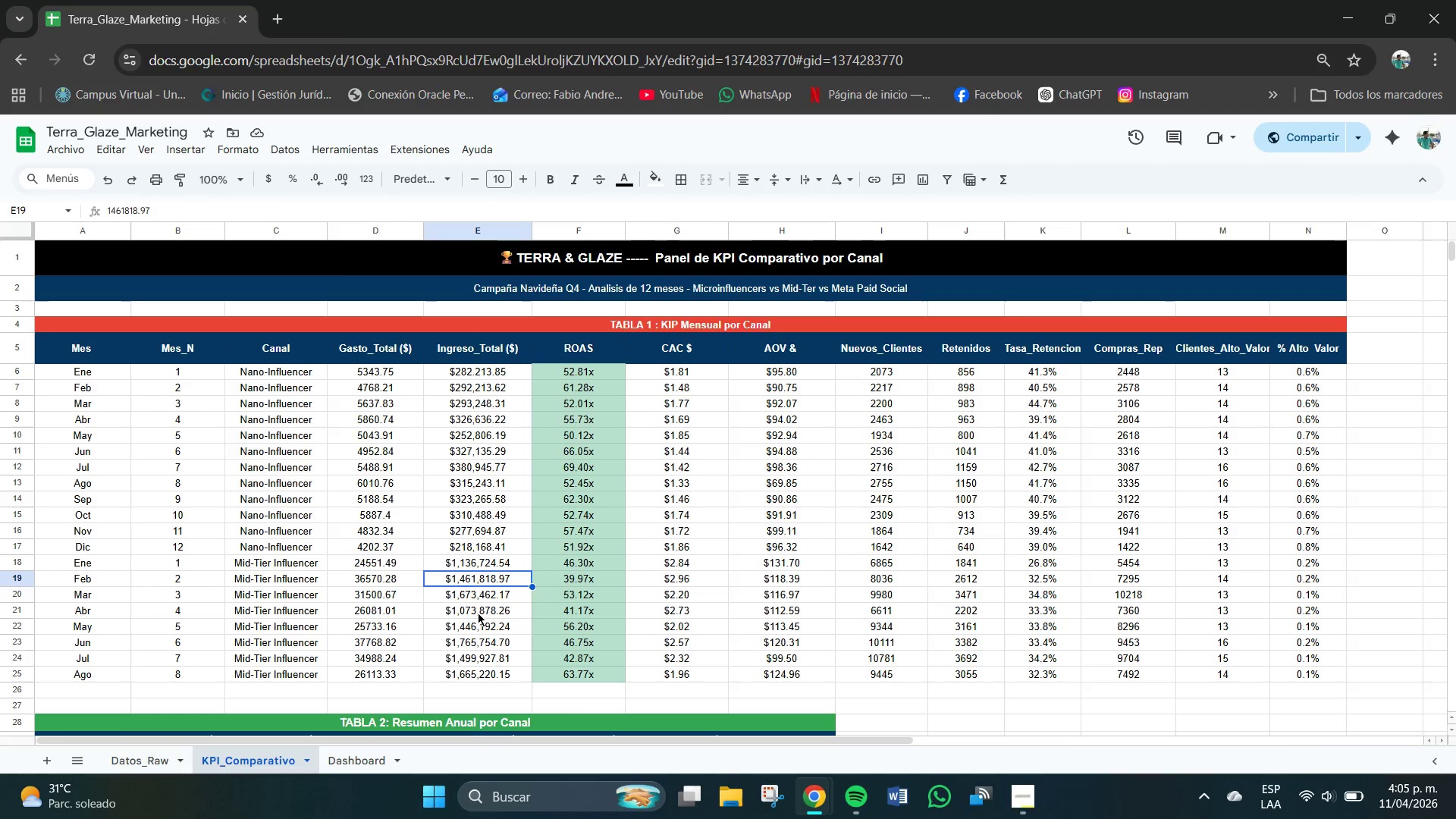 
triple_click([478, 620])
 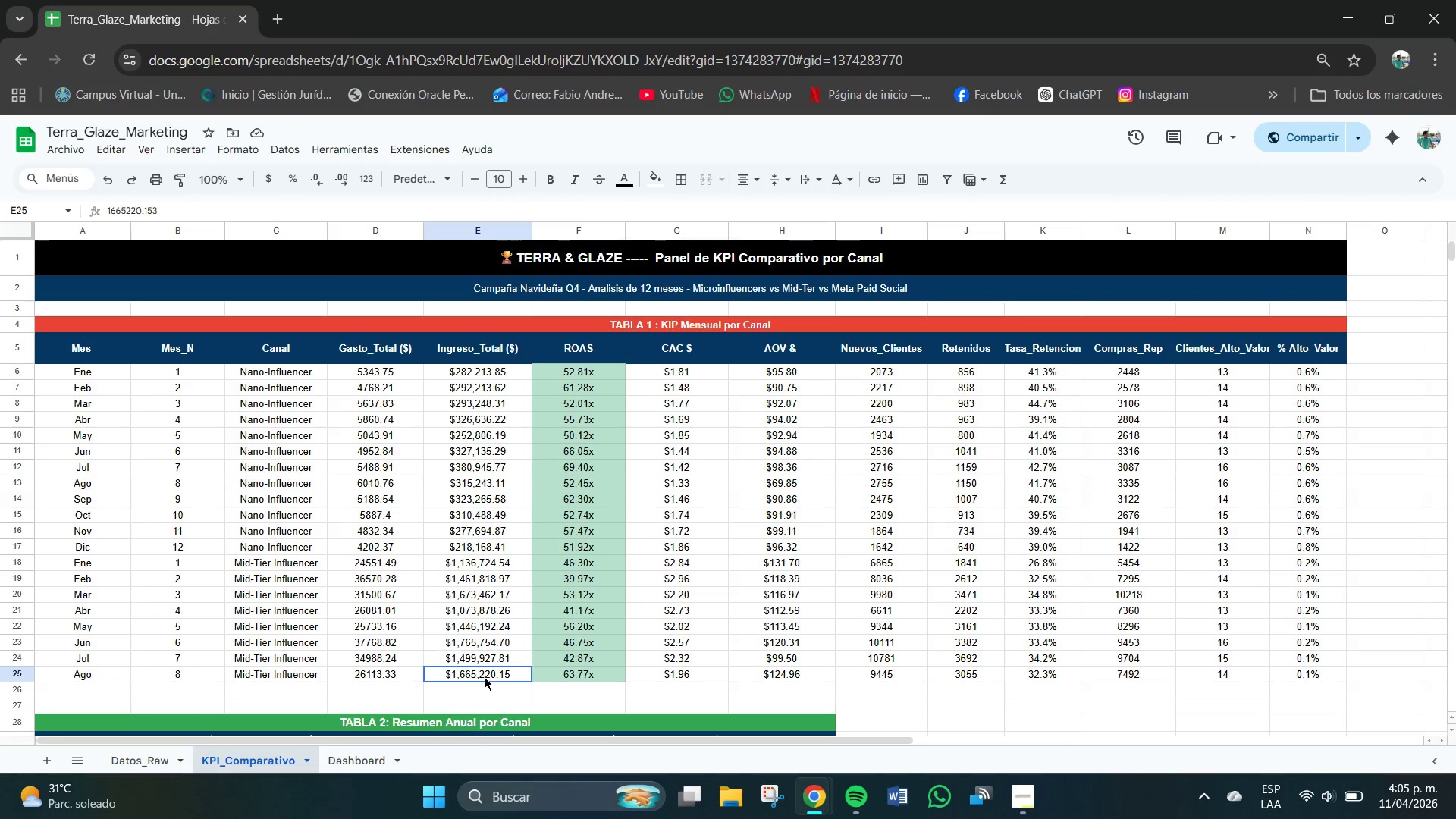 
scroll: coordinate [479, 650], scroll_direction: down, amount: 1.0
 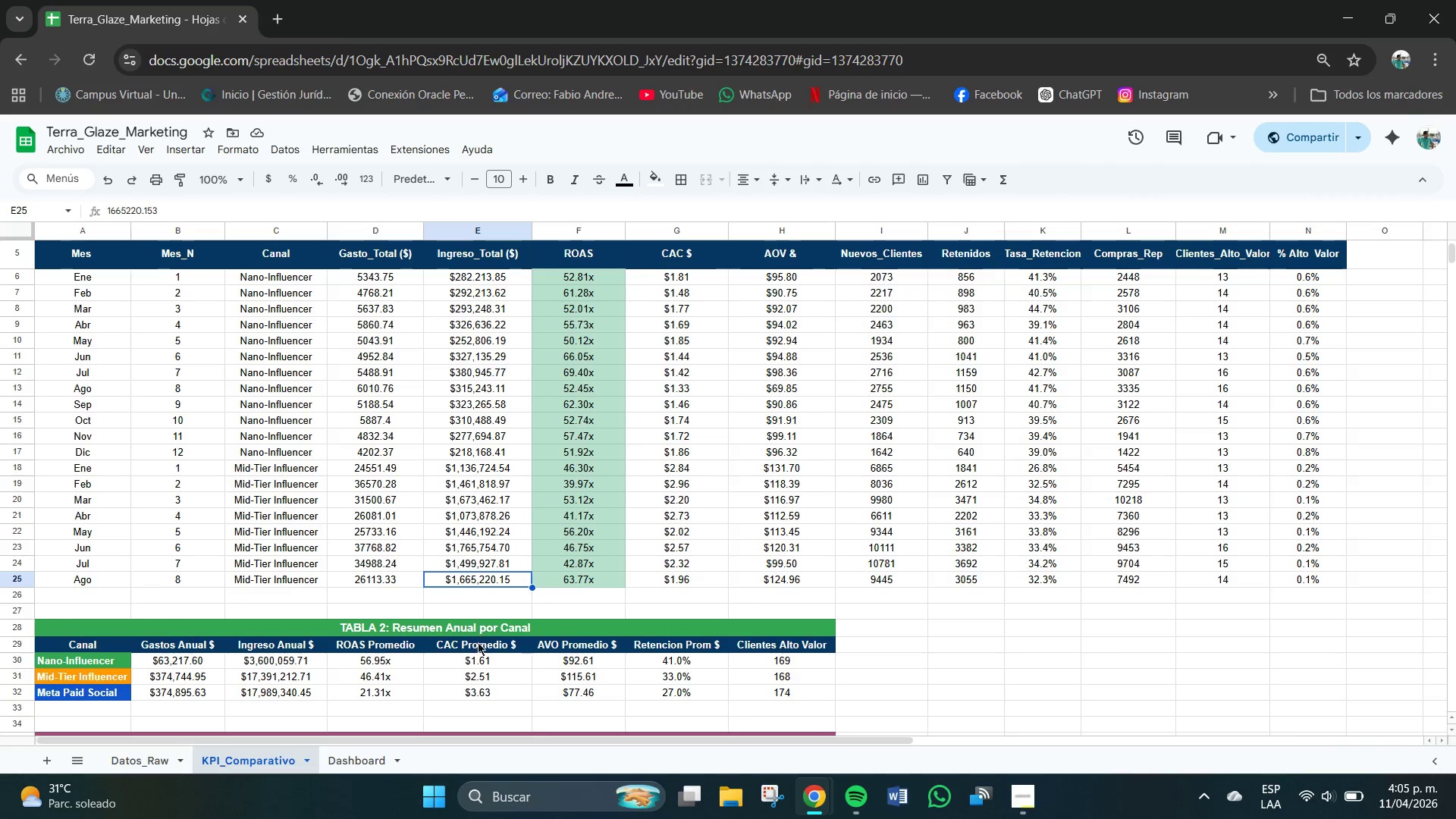 
left_click([476, 662])
 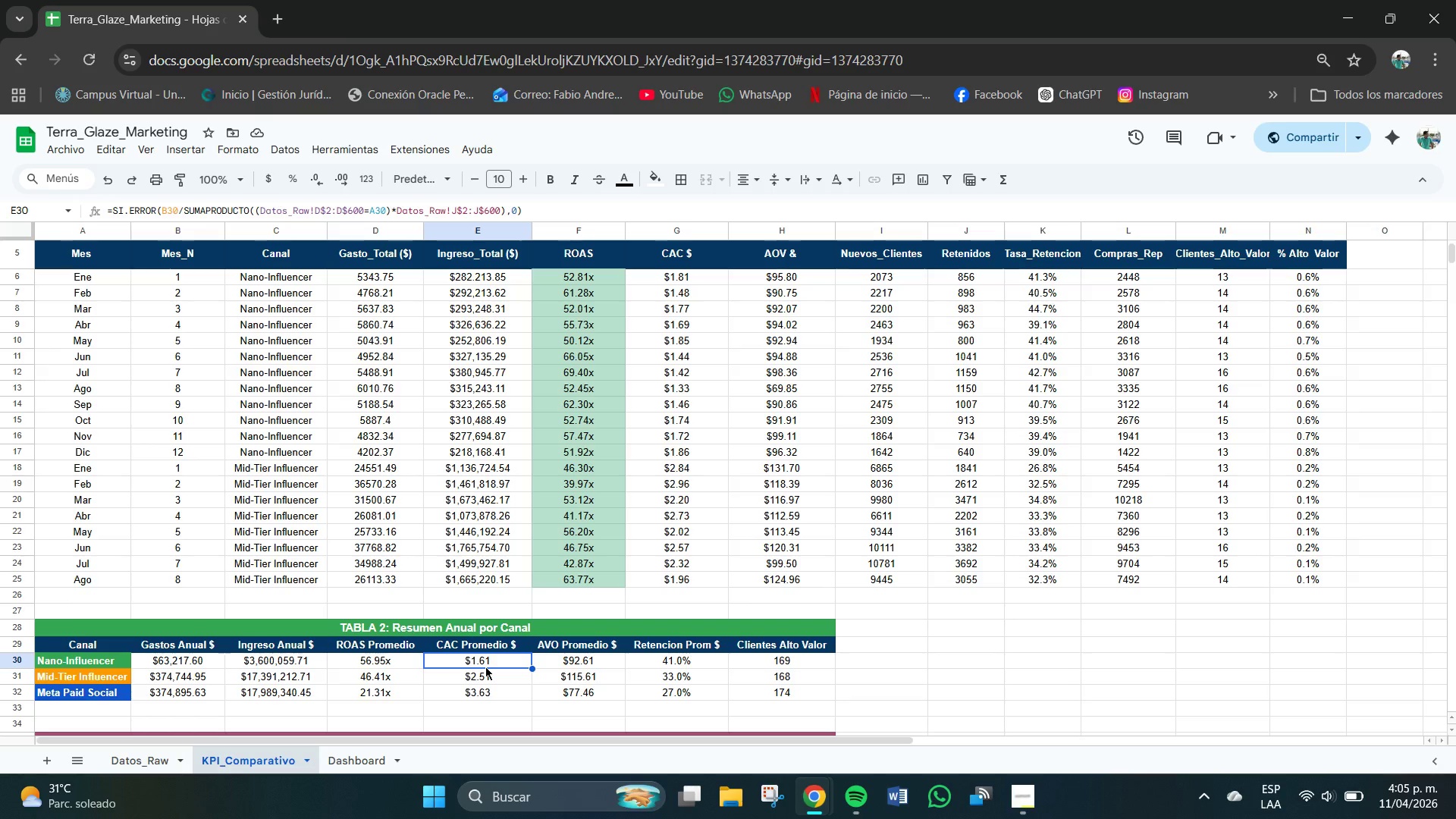 
wait(12.98)
 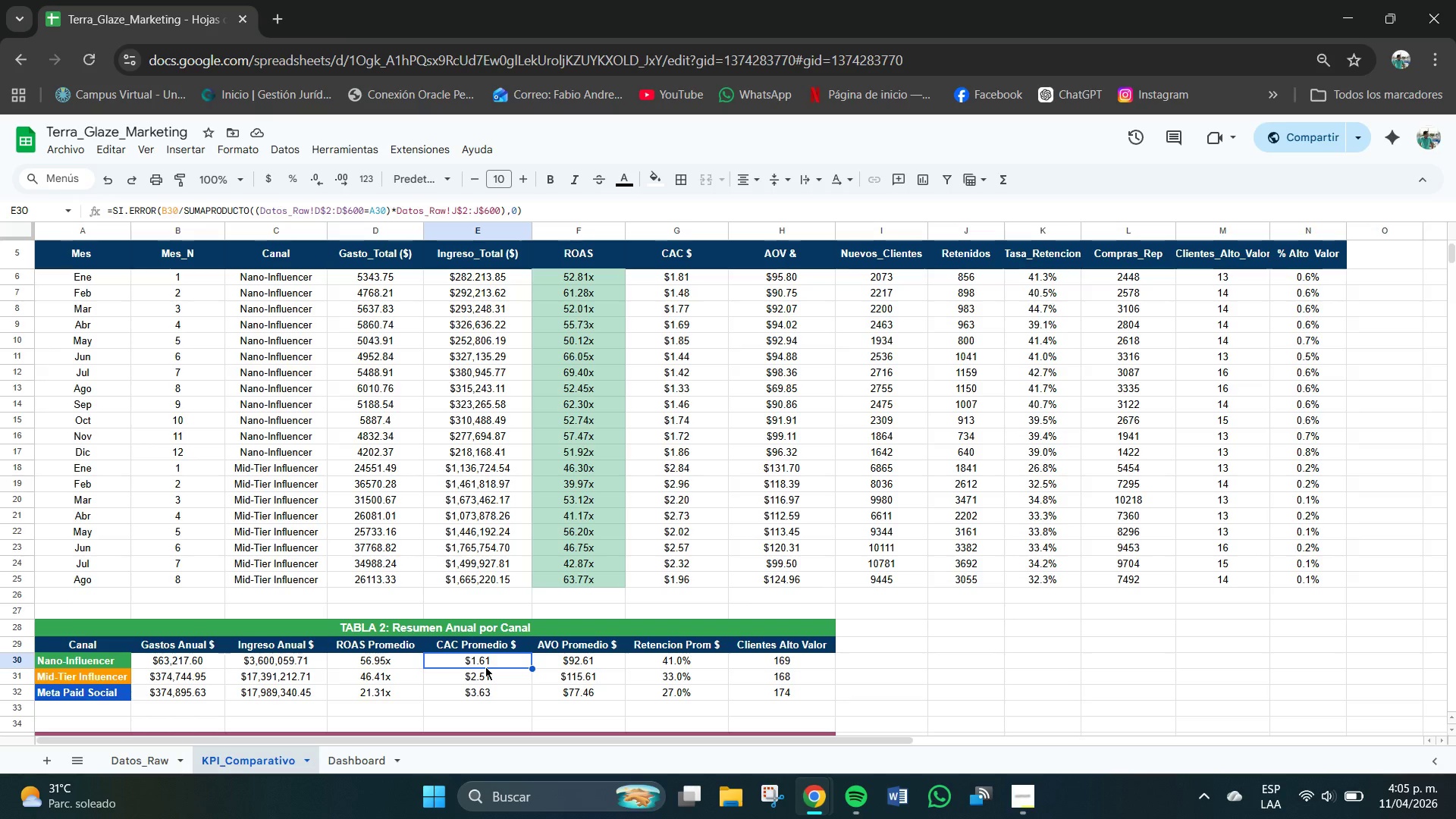 
double_click([495, 656])
 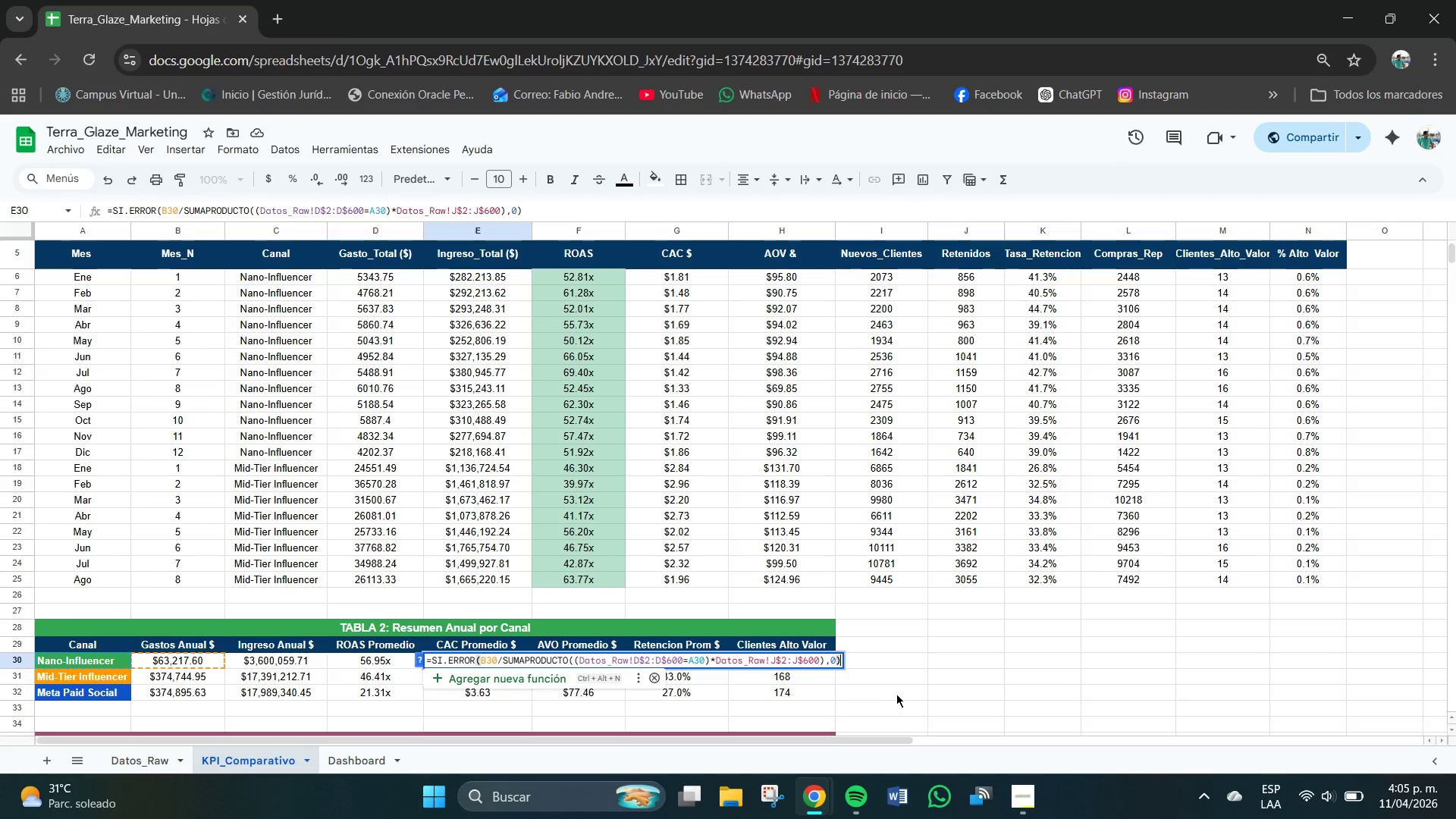 
scroll: coordinate [893, 682], scroll_direction: down, amount: 1.0
 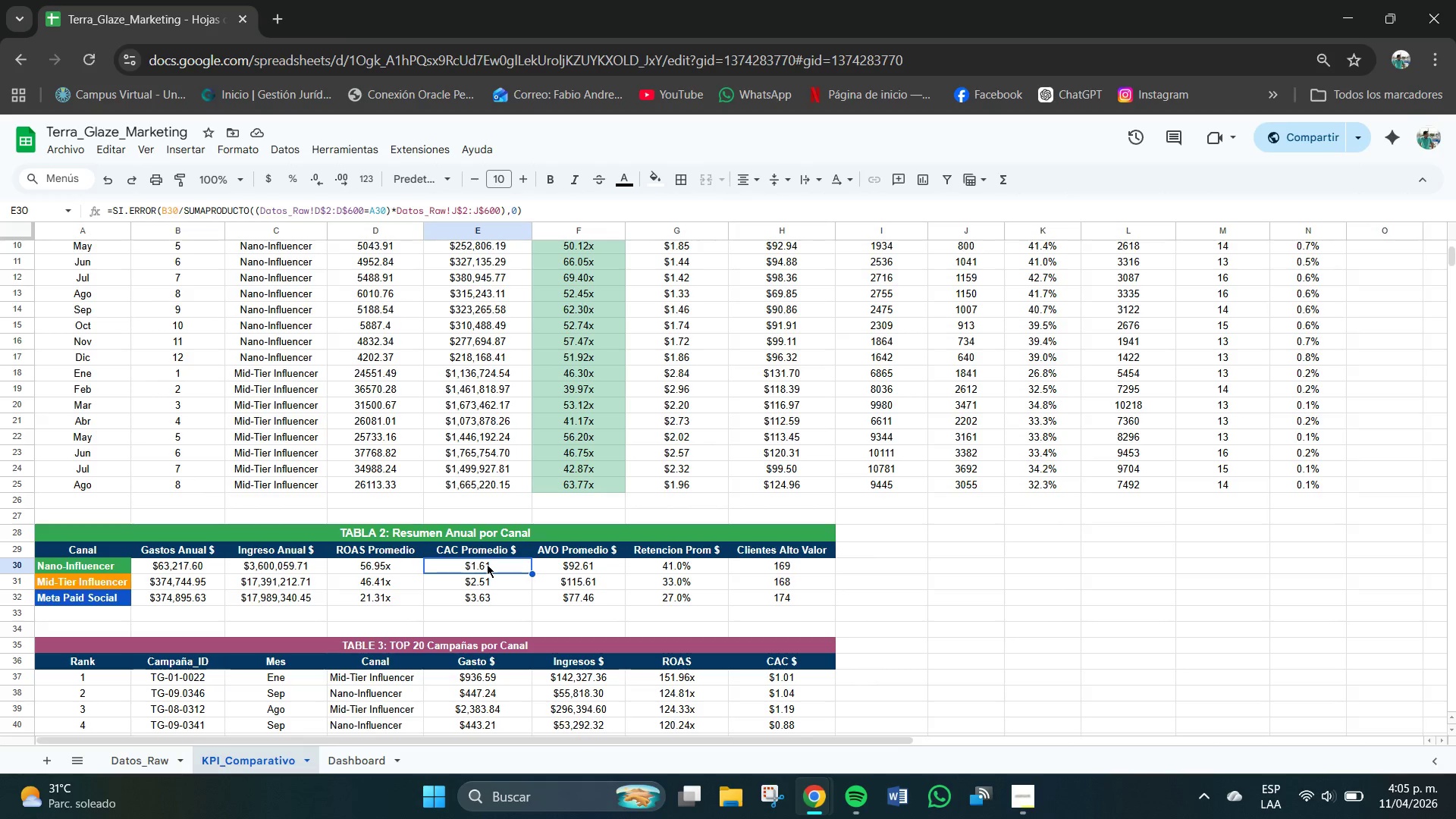 
key(Backspace)
 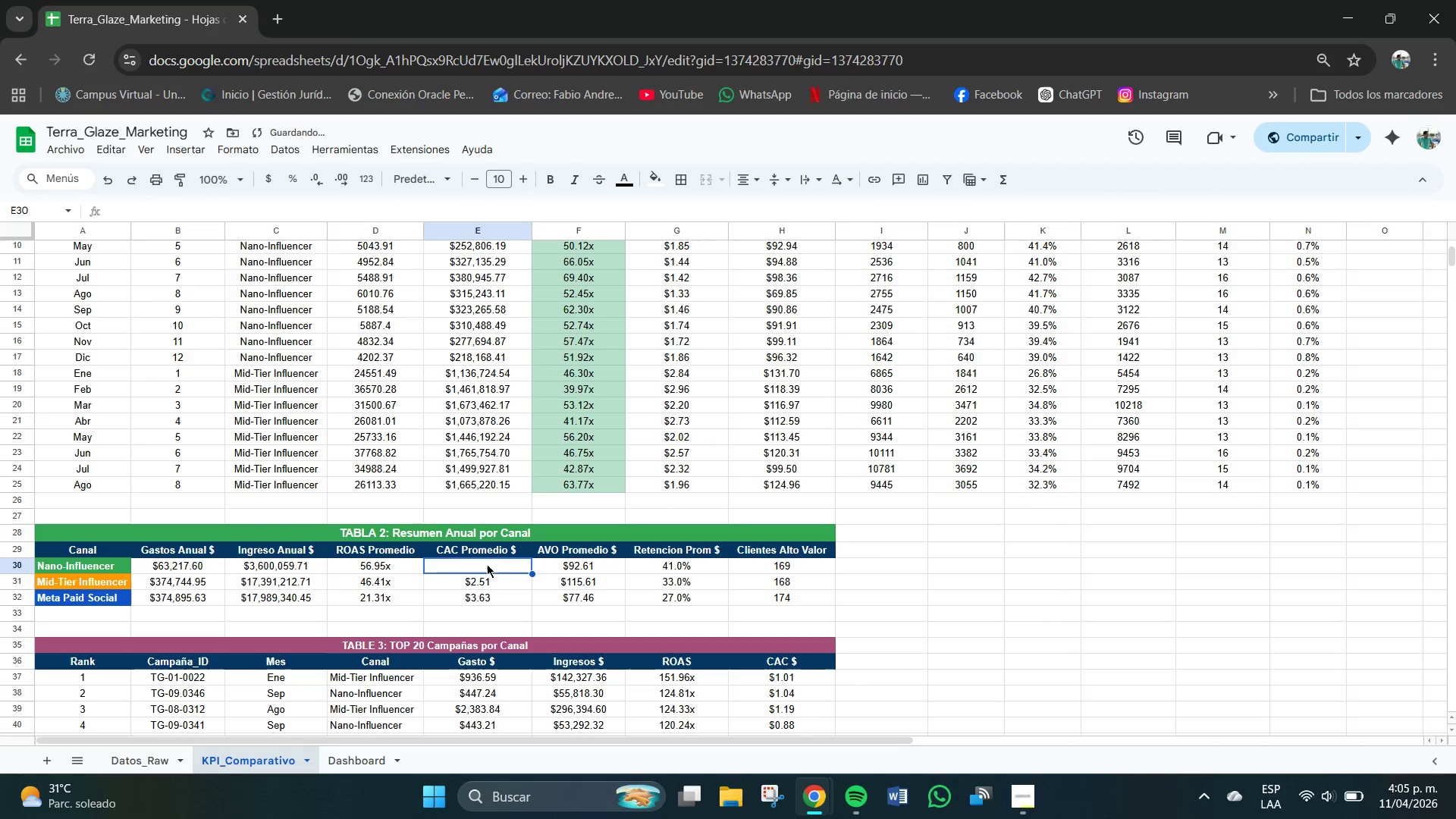 
key(Numpad1)
 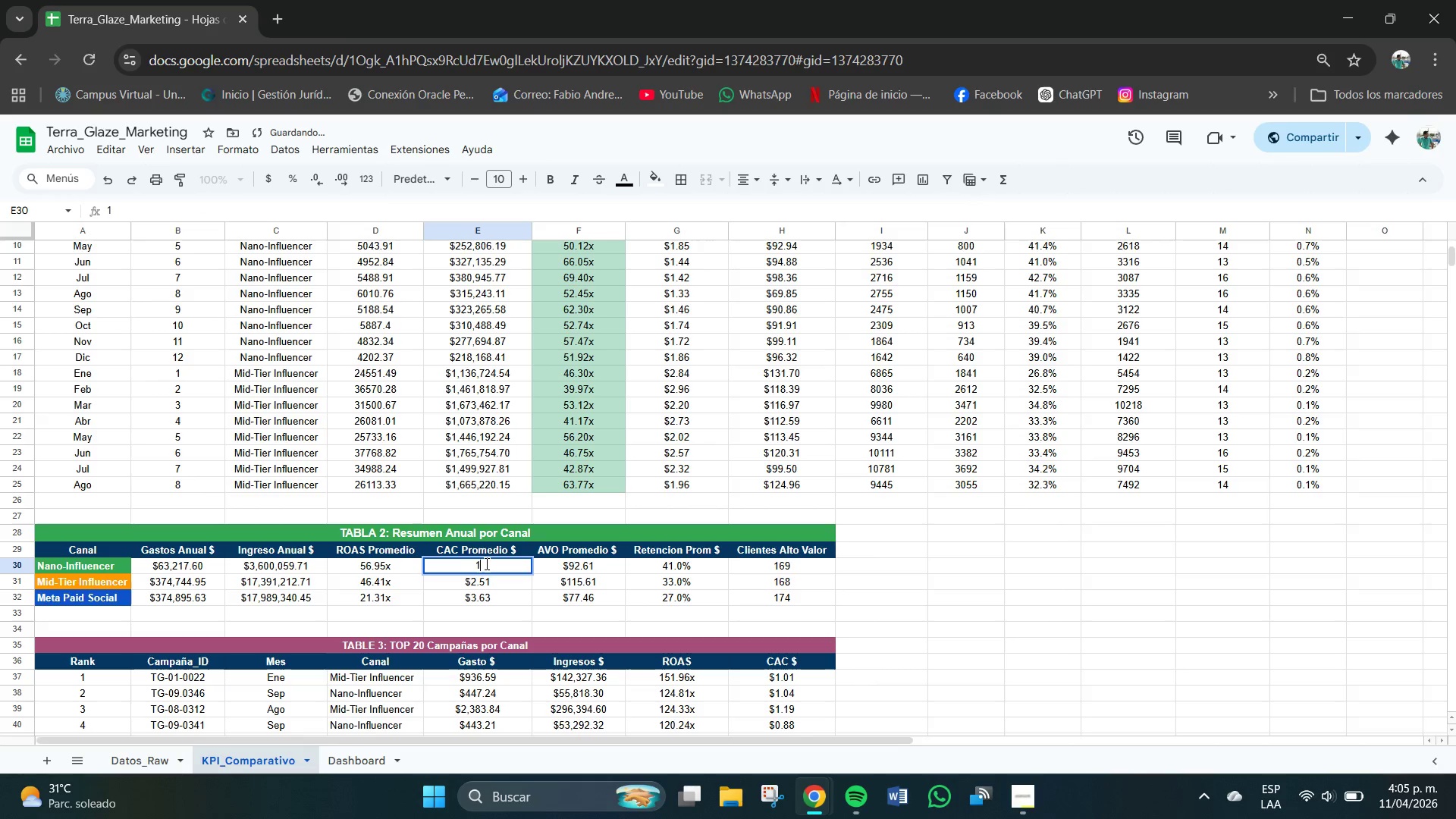 
key(NumpadDecimal)
 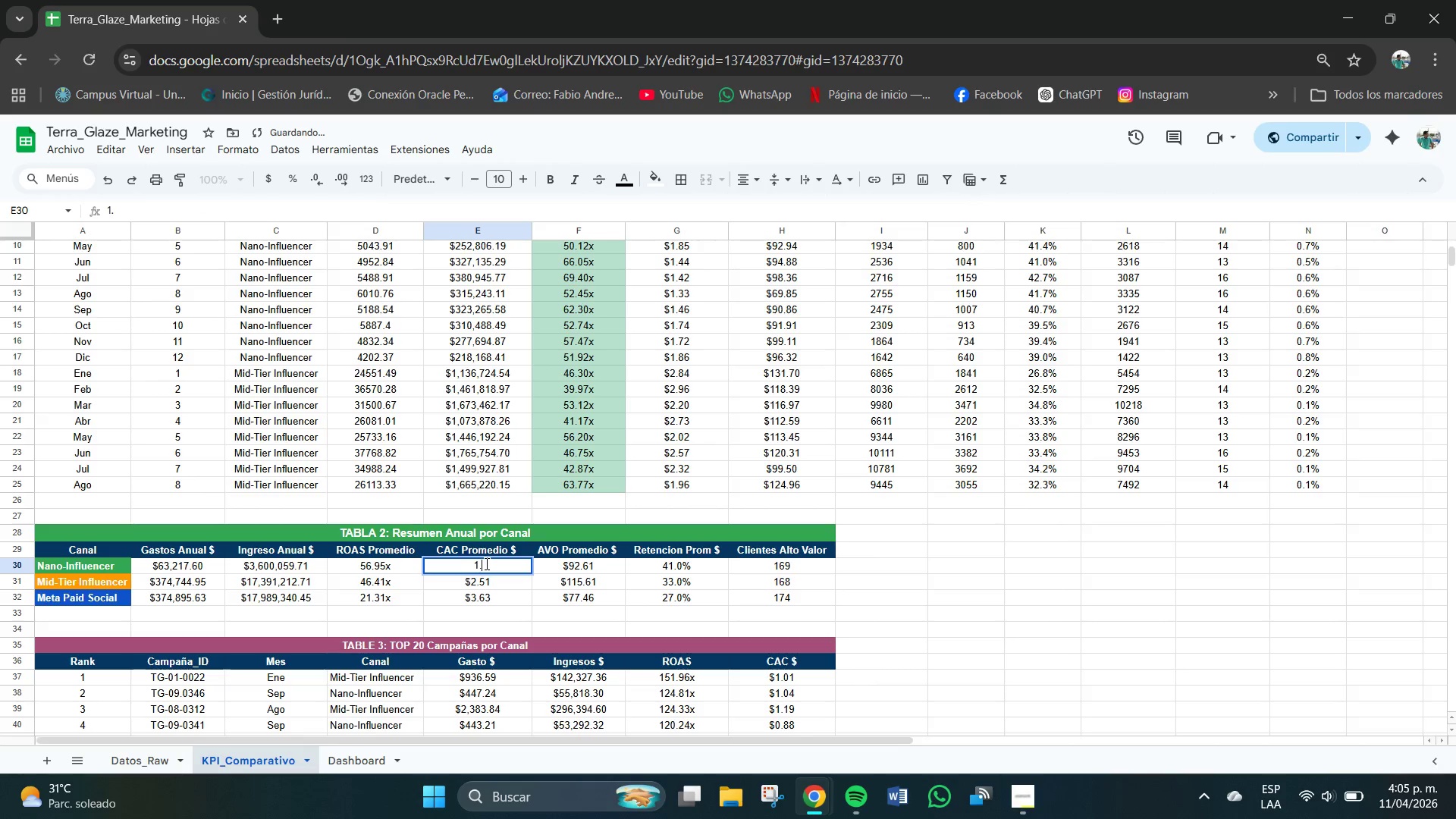 
key(Numpad3)
 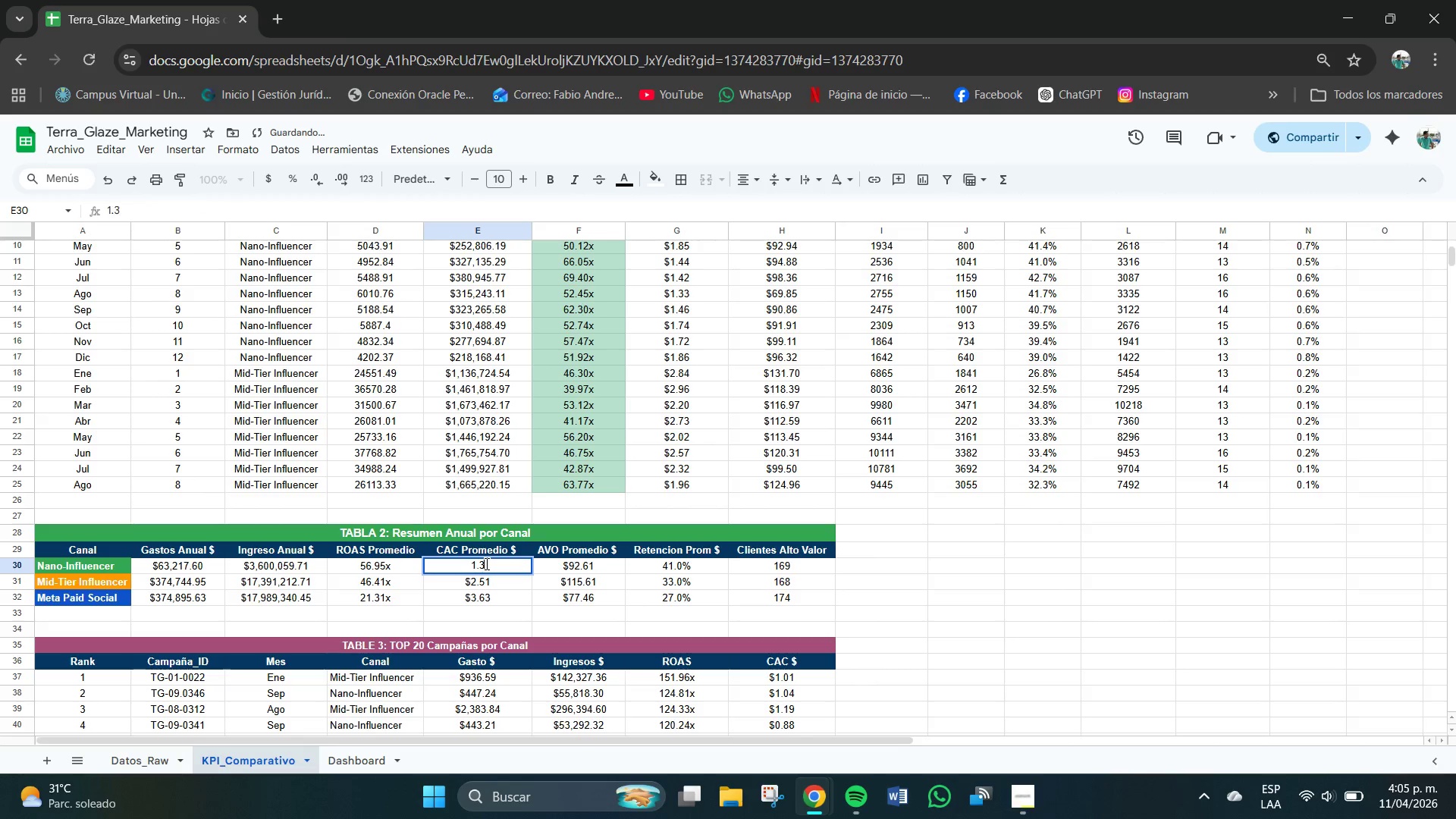 
key(Numpad6)
 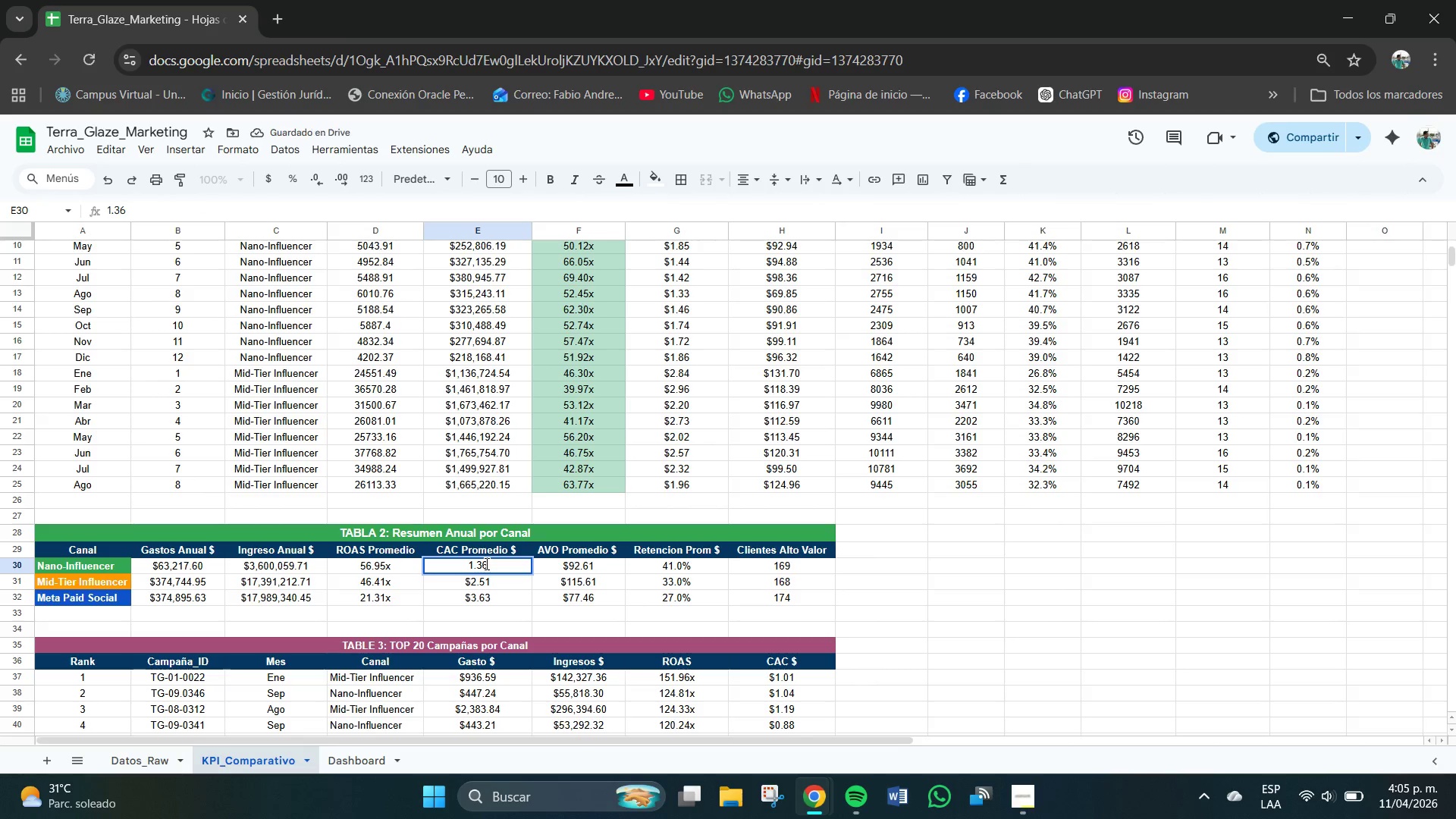 
key(Backspace)
 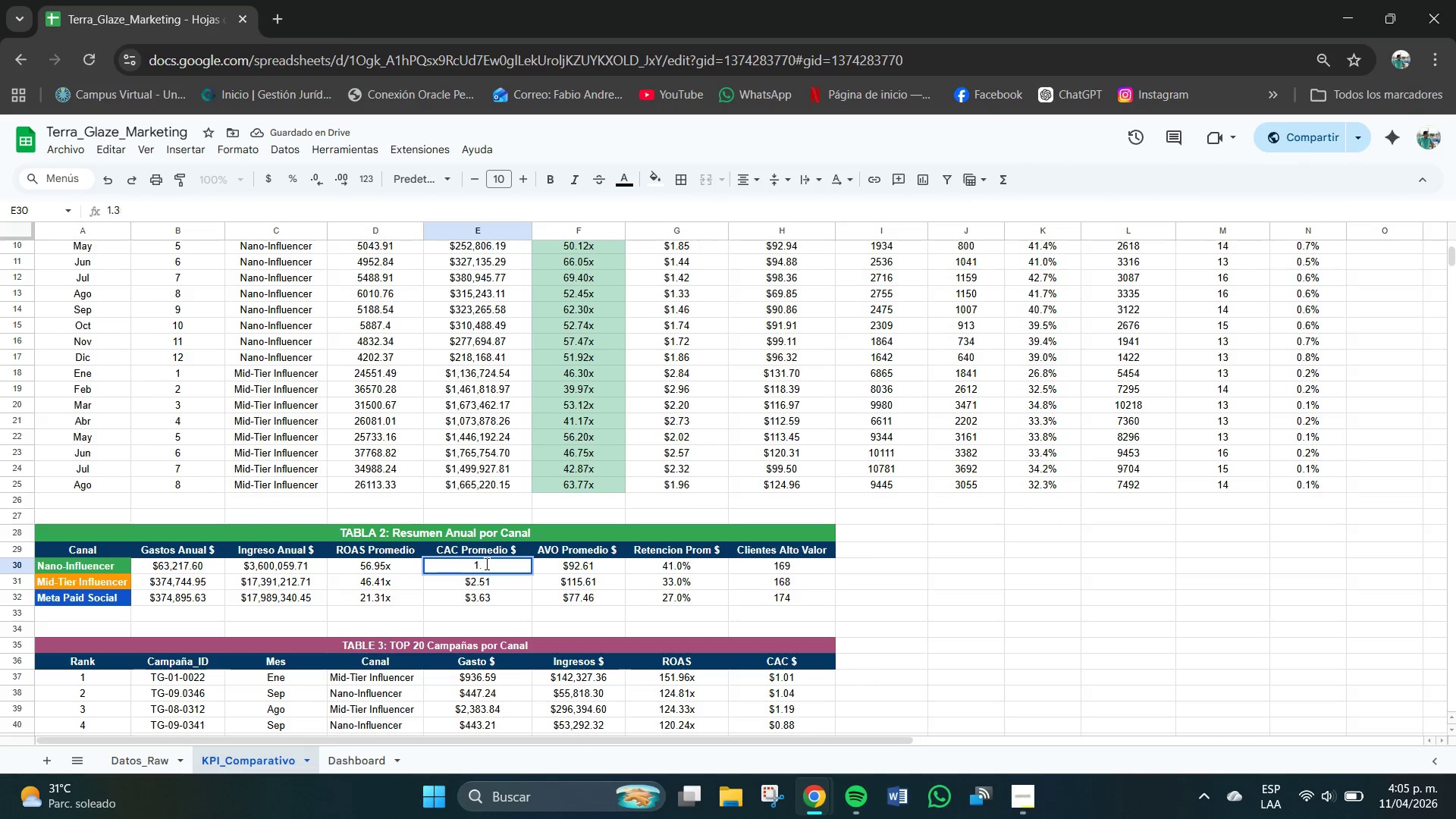 
key(Backspace)
 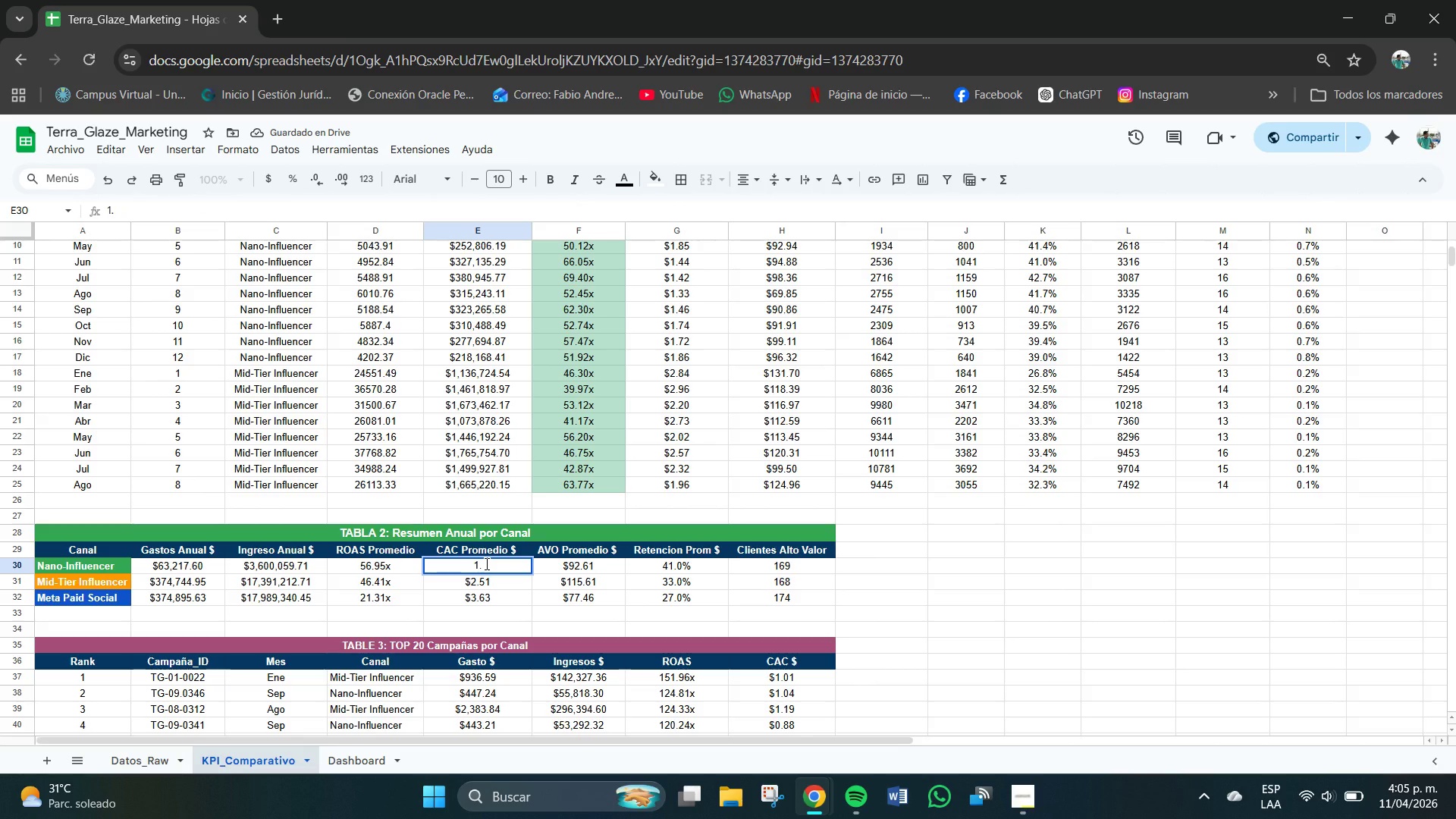 
key(Numpad6)
 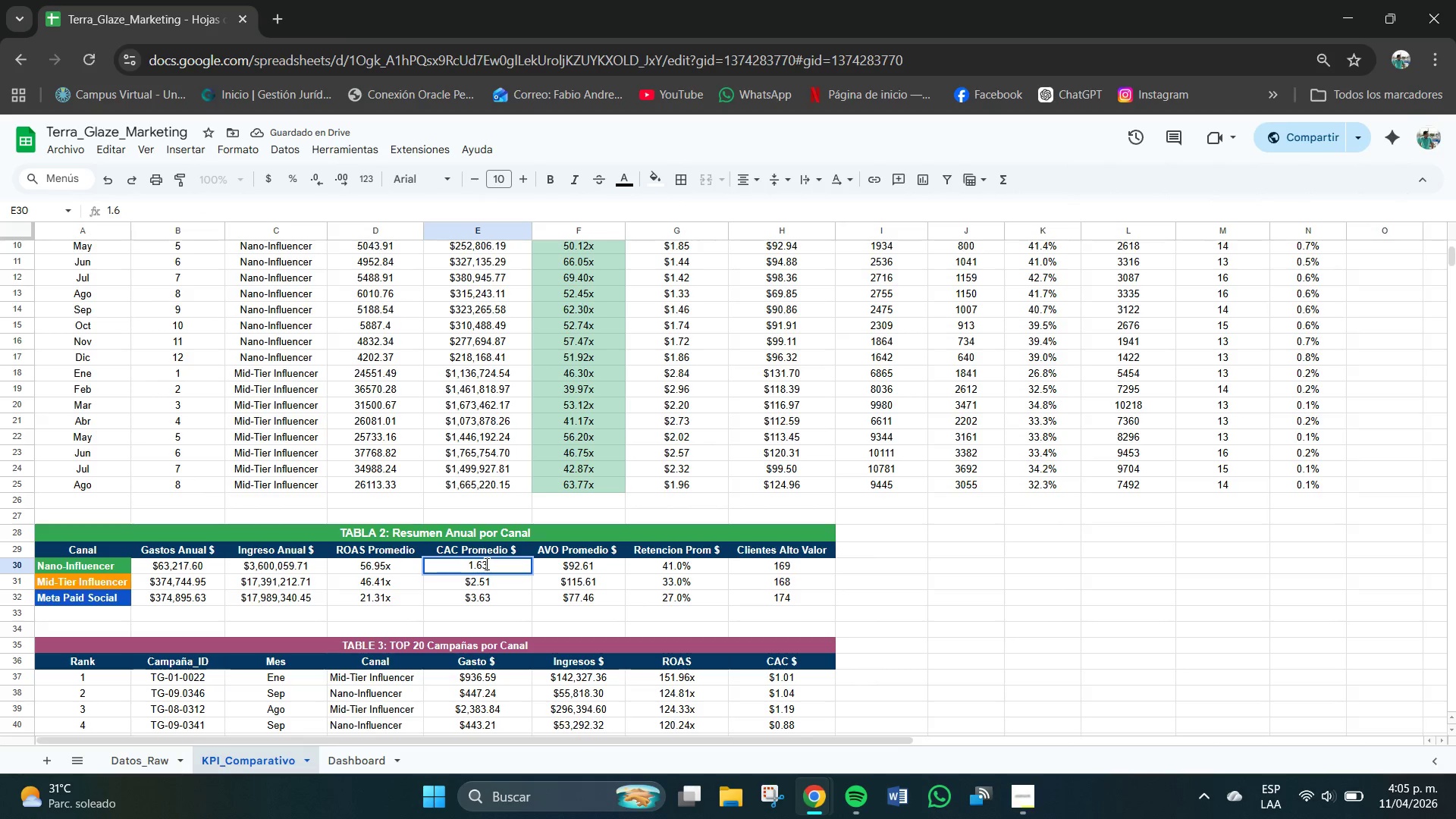 
key(Numpad3)
 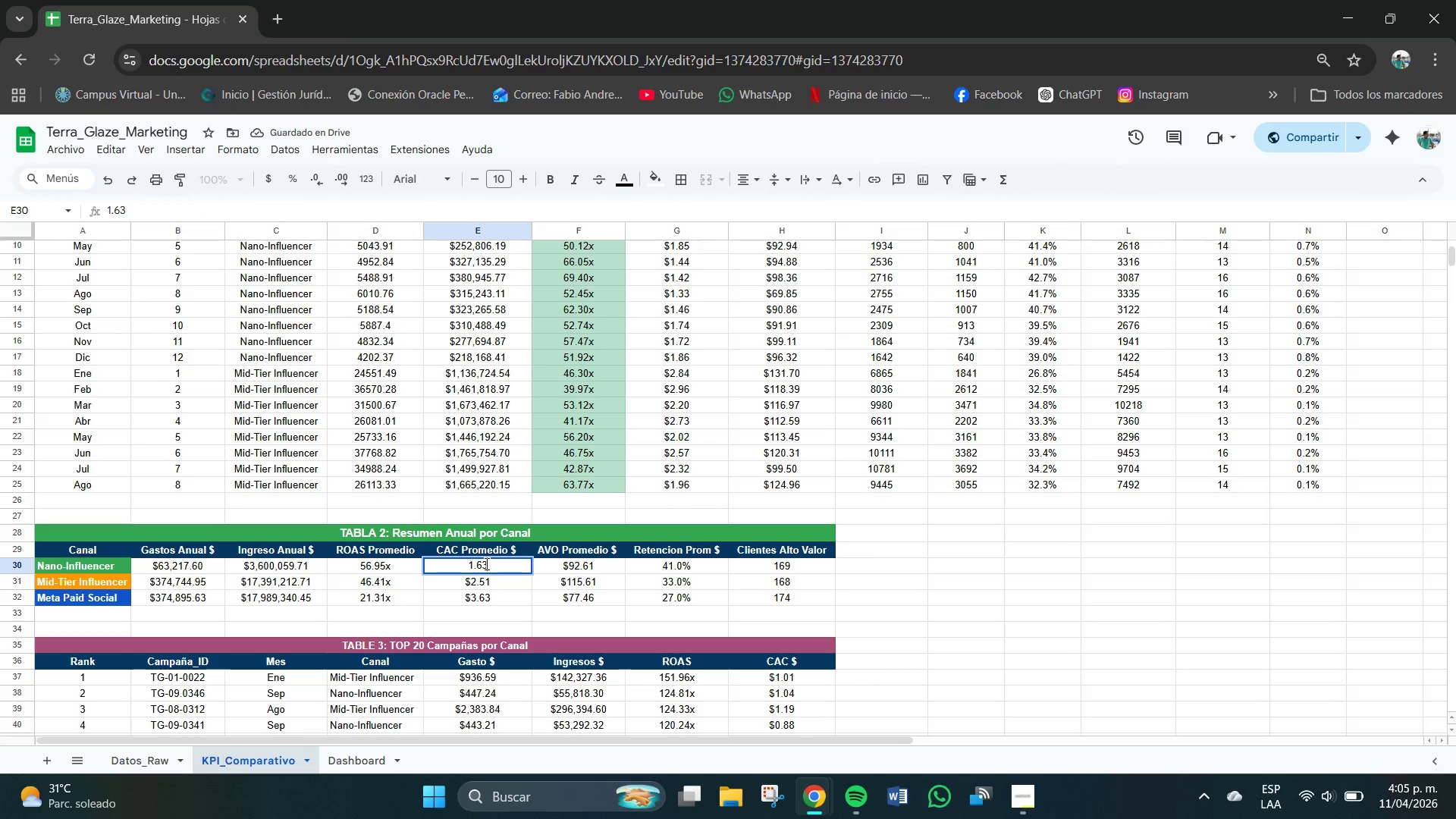 
key(NumpadEnter)
 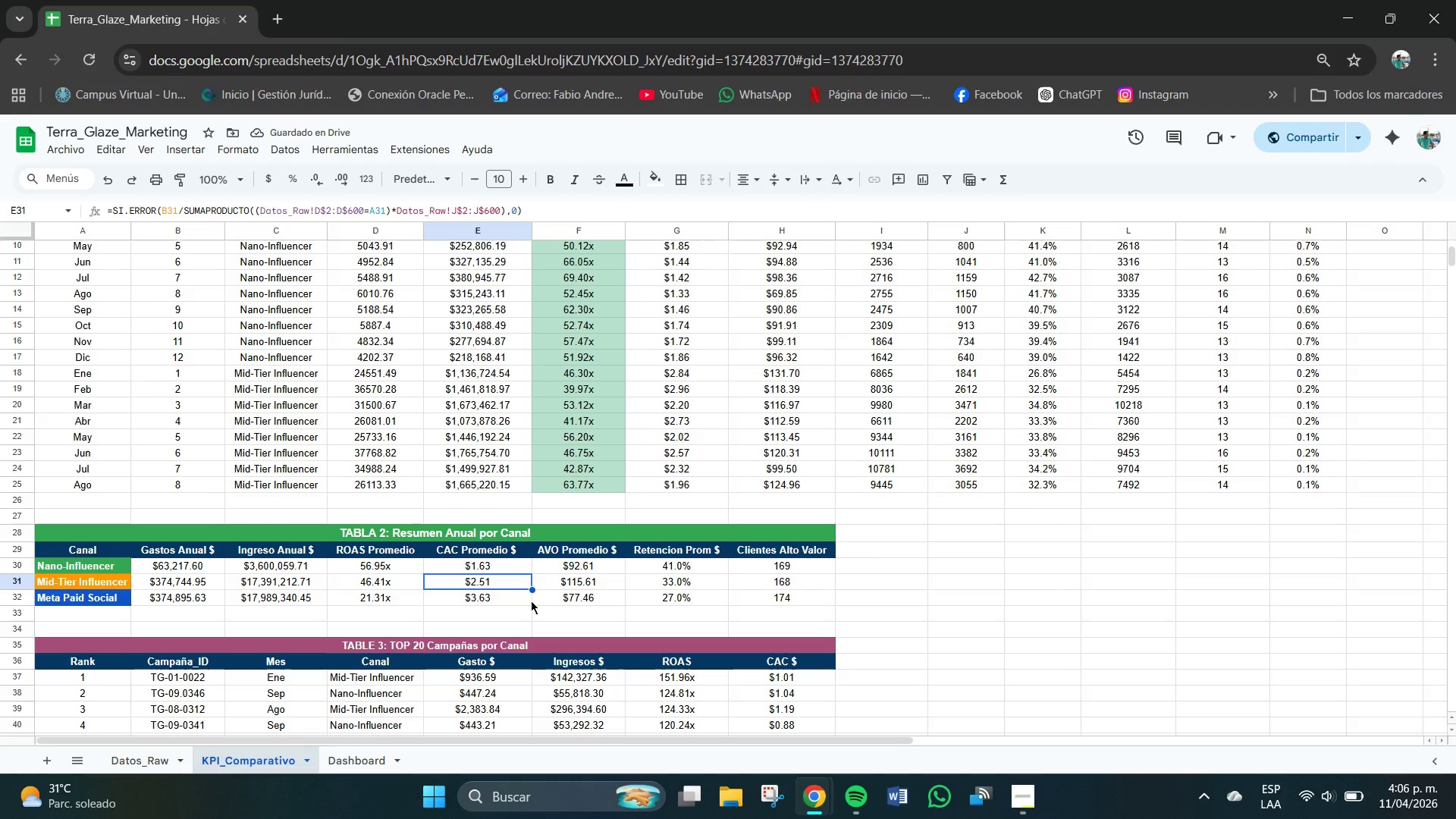 
wait(6.69)
 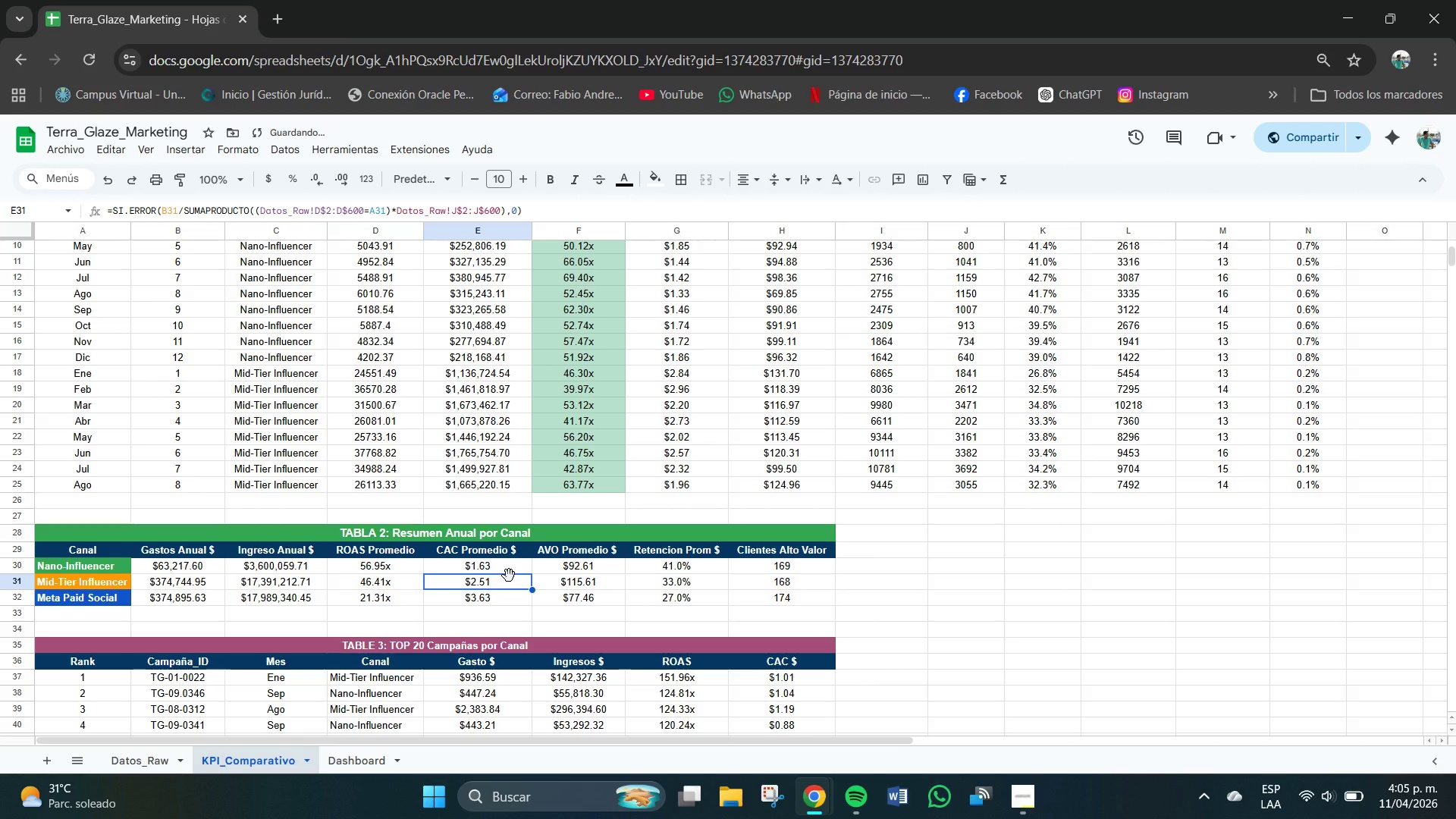 
scroll: coordinate [489, 605], scroll_direction: down, amount: 1.0
 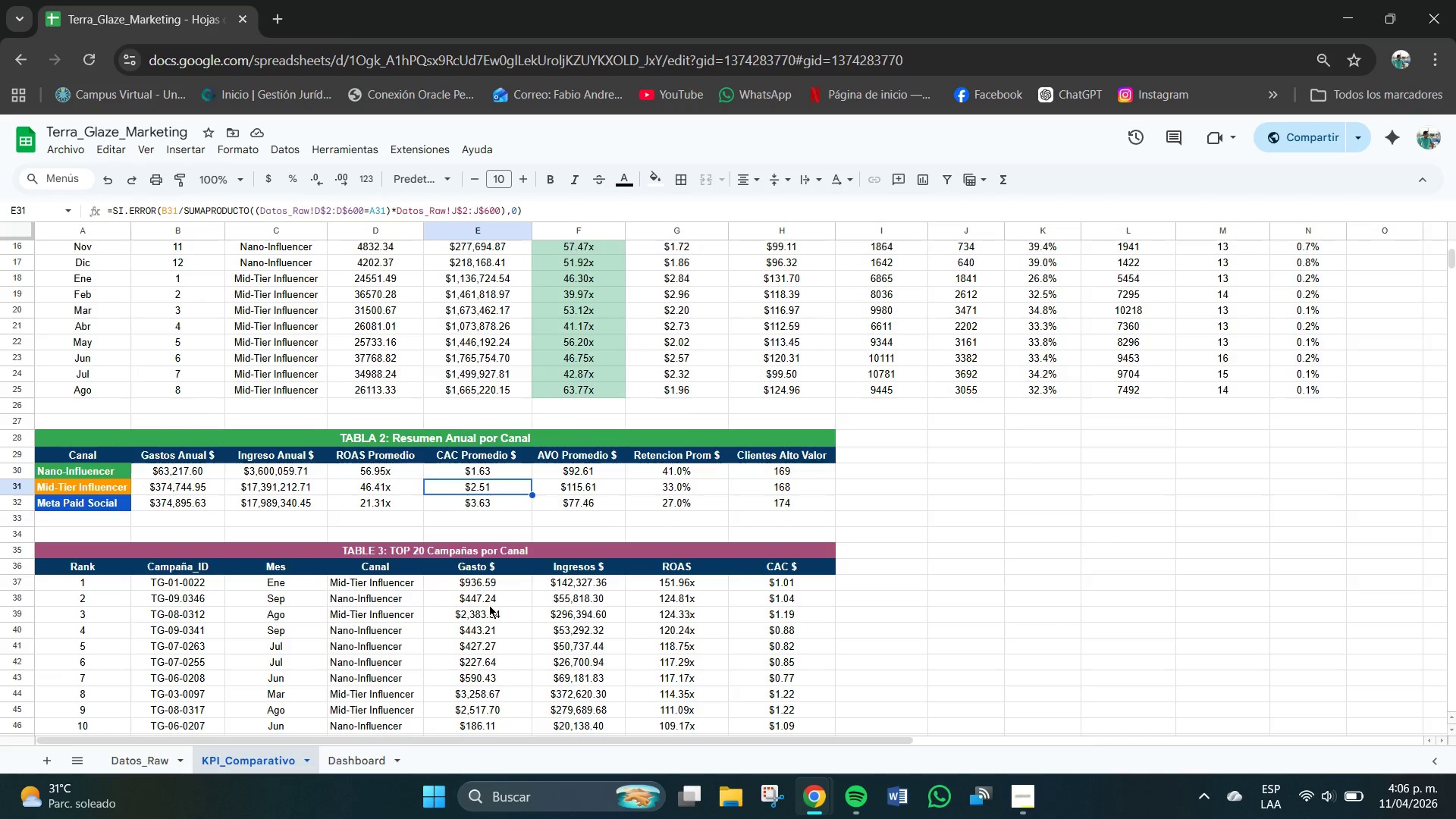 
scroll: coordinate [489, 606], scroll_direction: up, amount: 1.0
 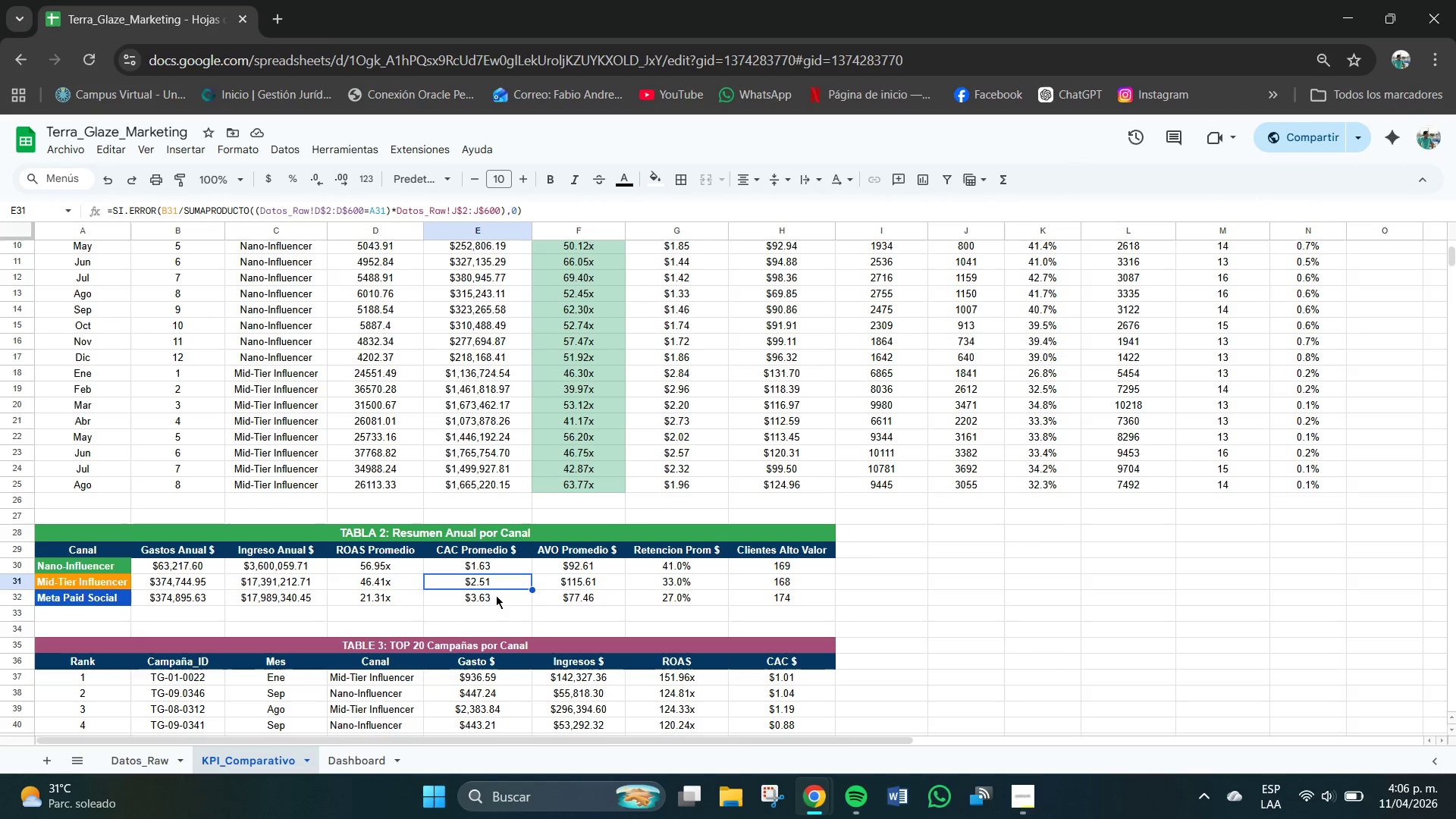 
double_click([486, 581])
 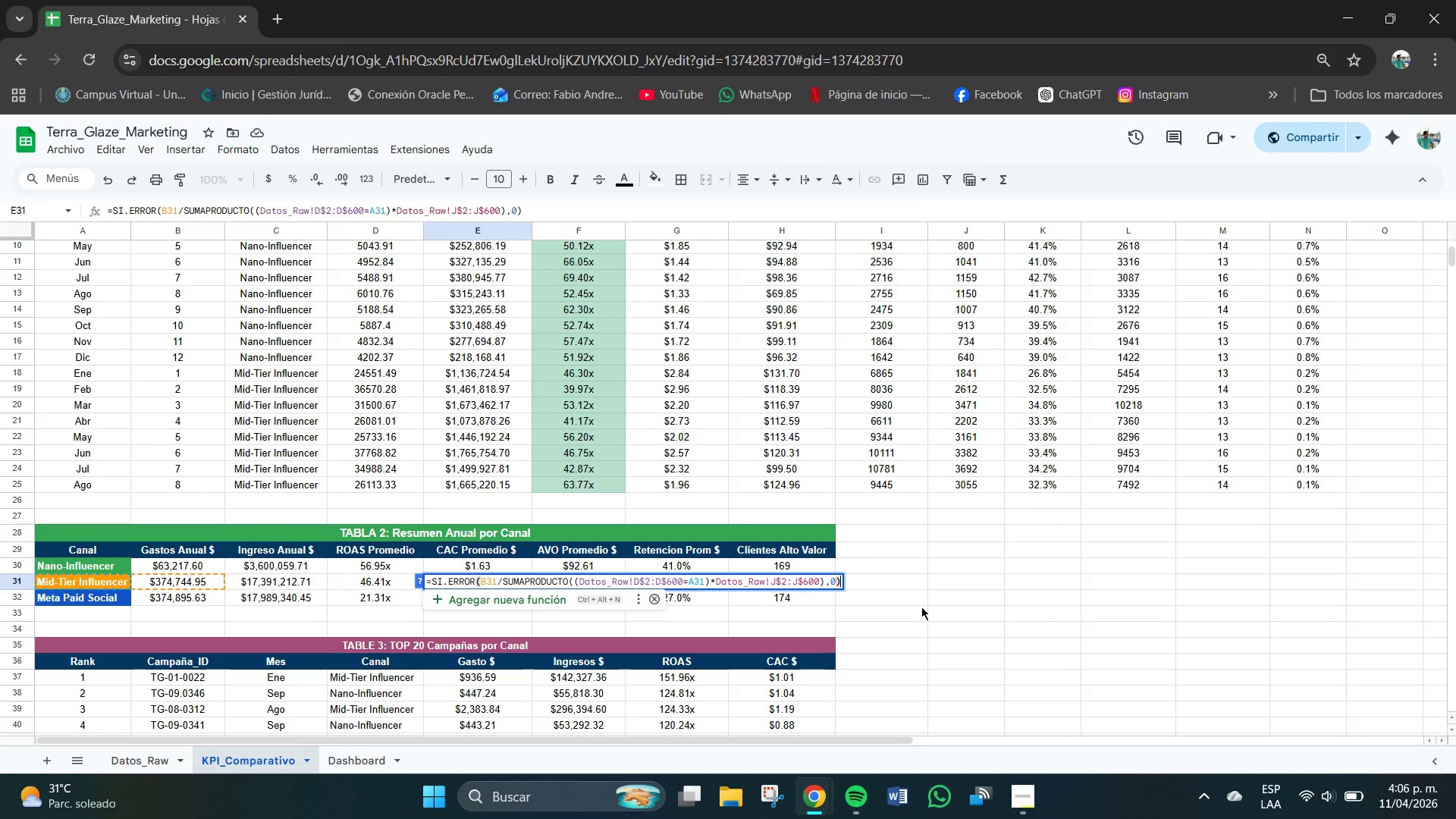 
left_click([920, 605])
 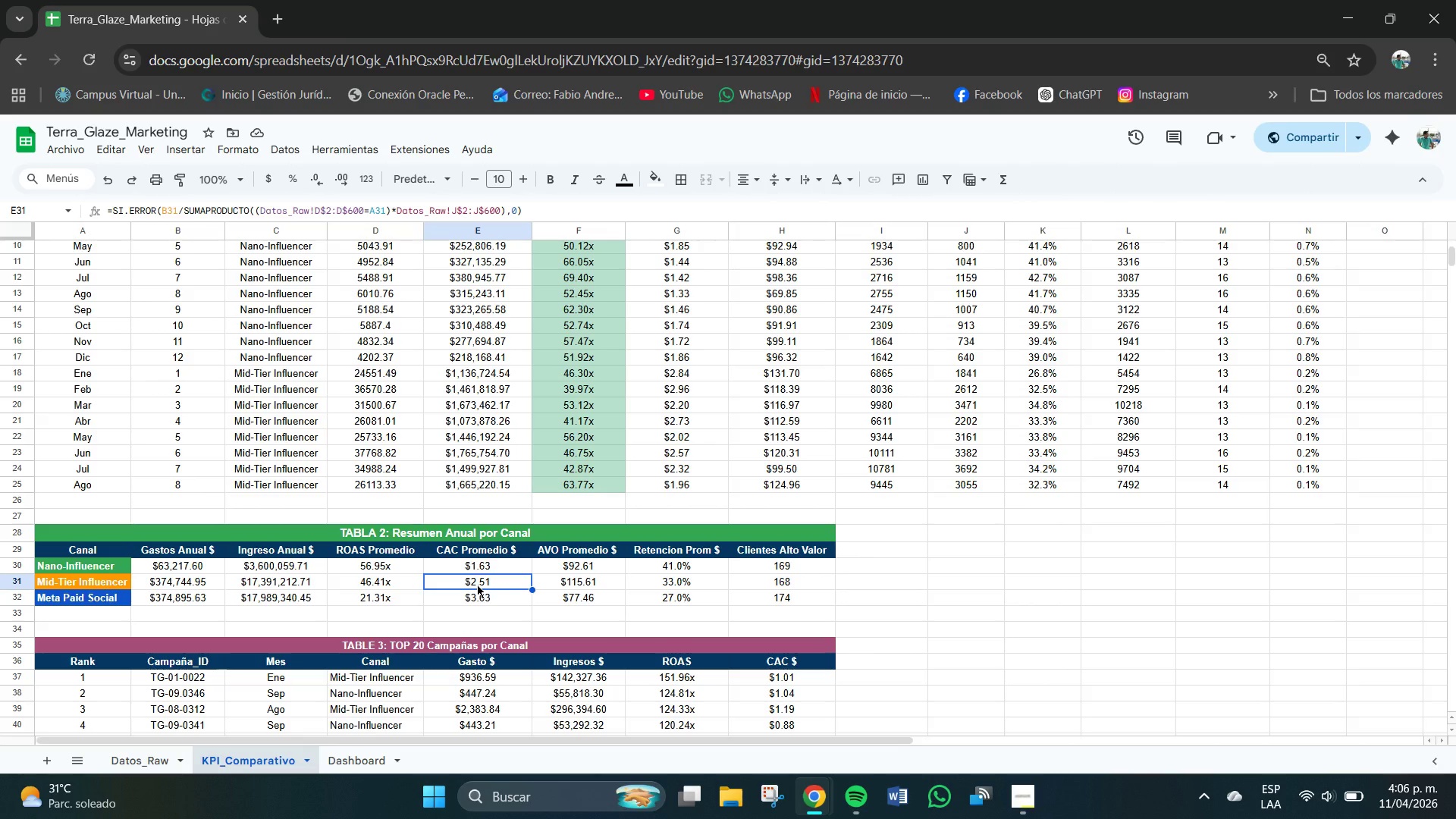 
key(Numpad2)
 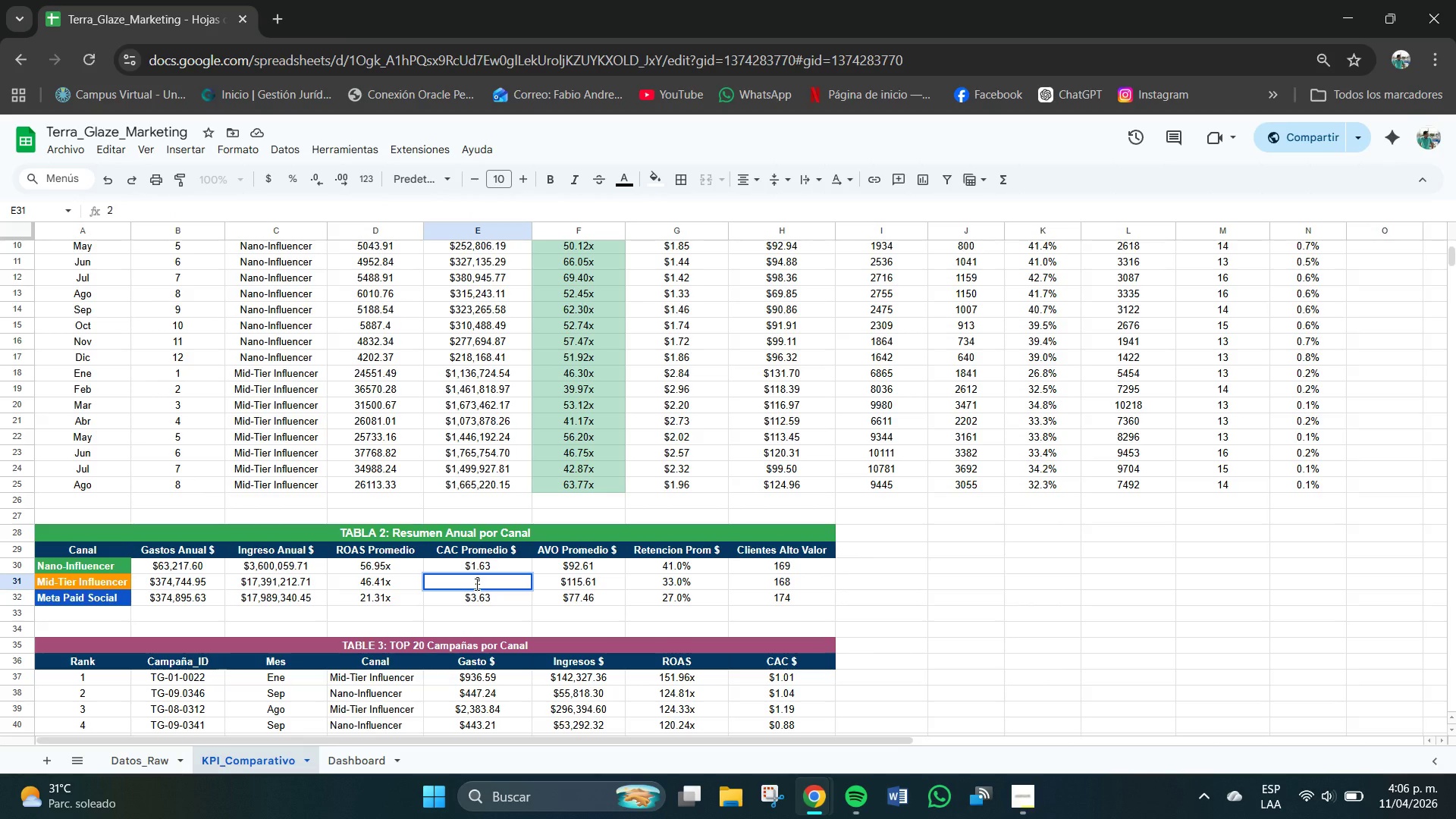 
key(NumpadDecimal)
 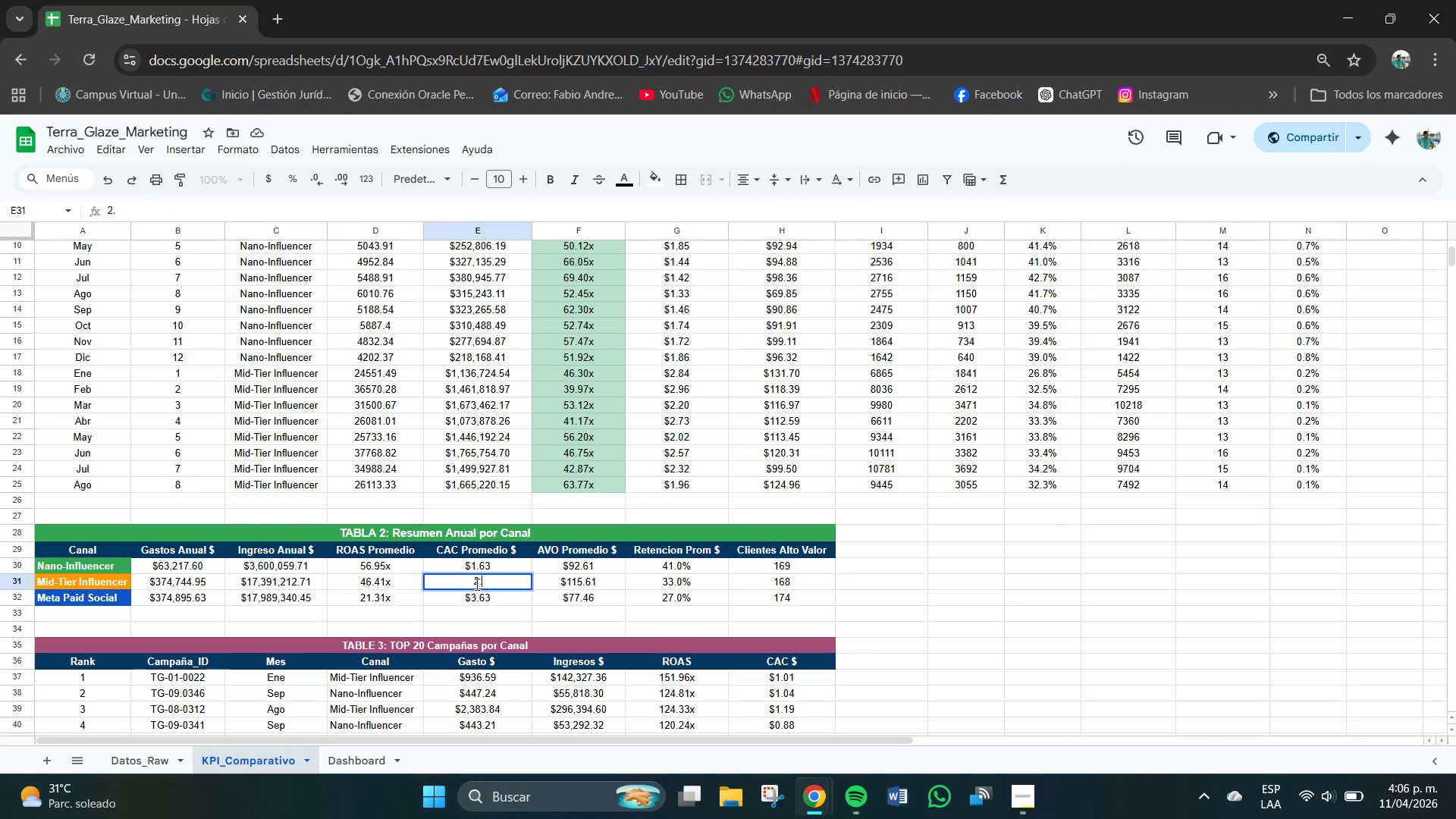 
key(Numpad4)
 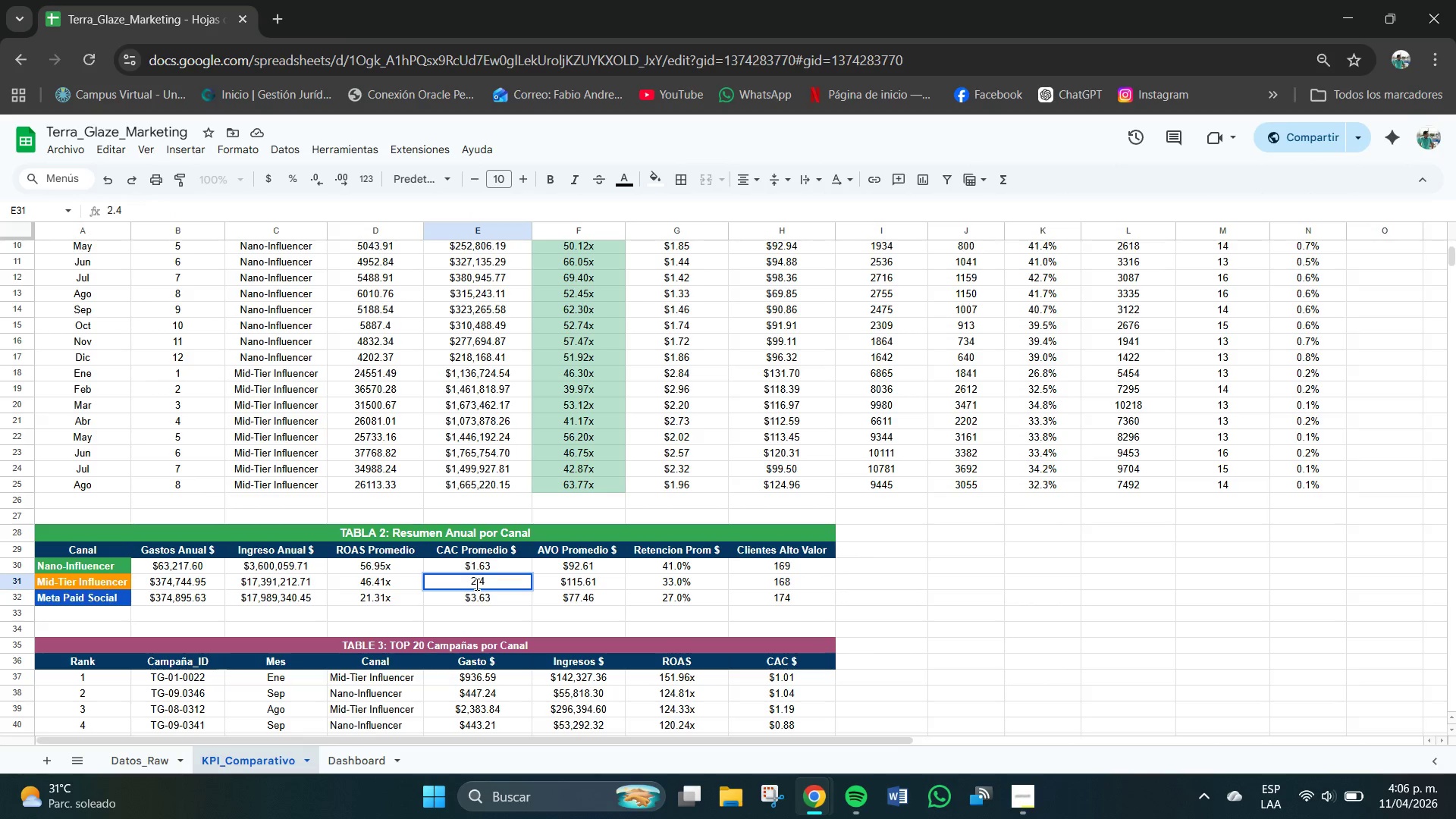 
key(Numpad9)
 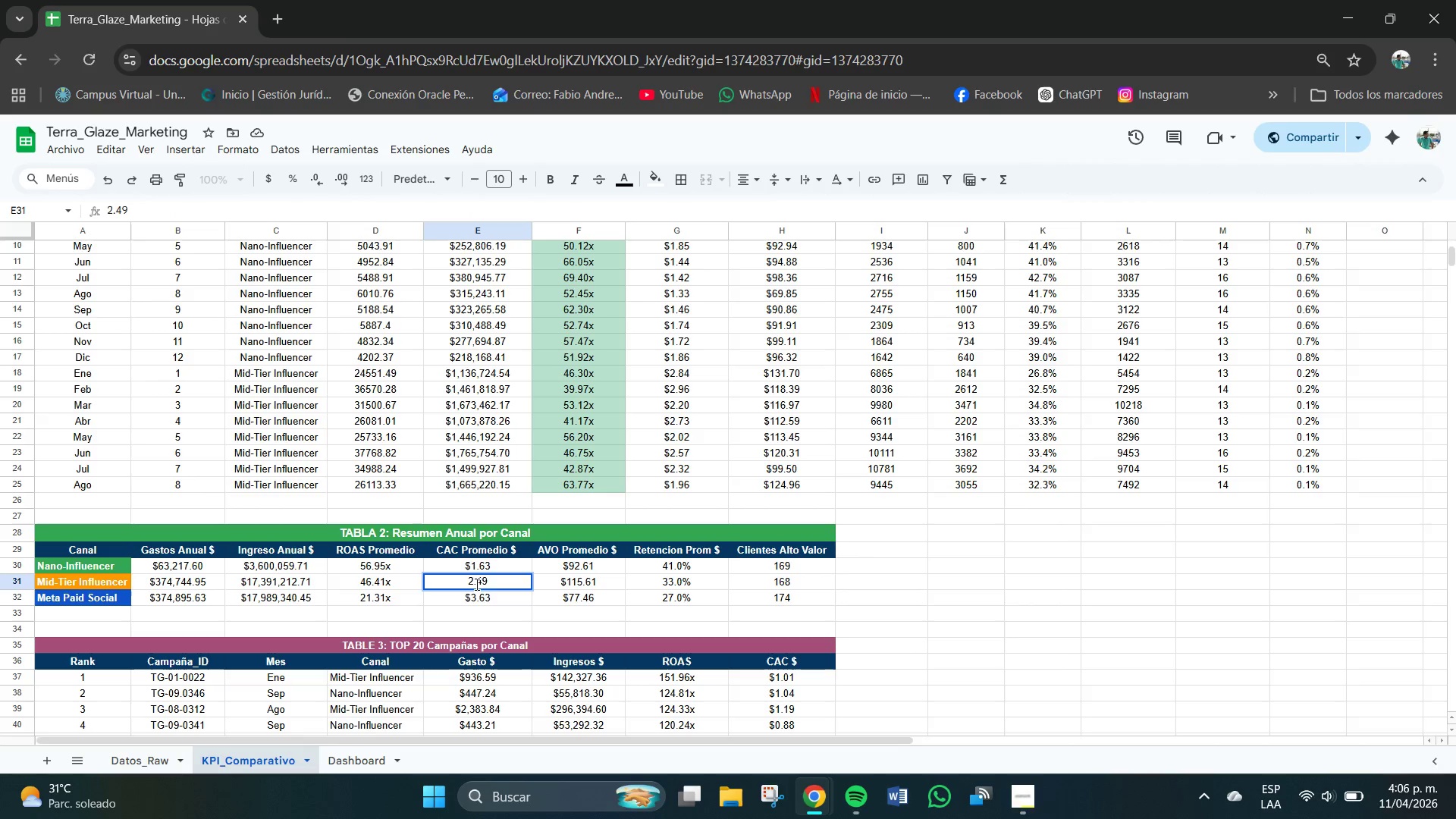 
key(NumpadEnter)
 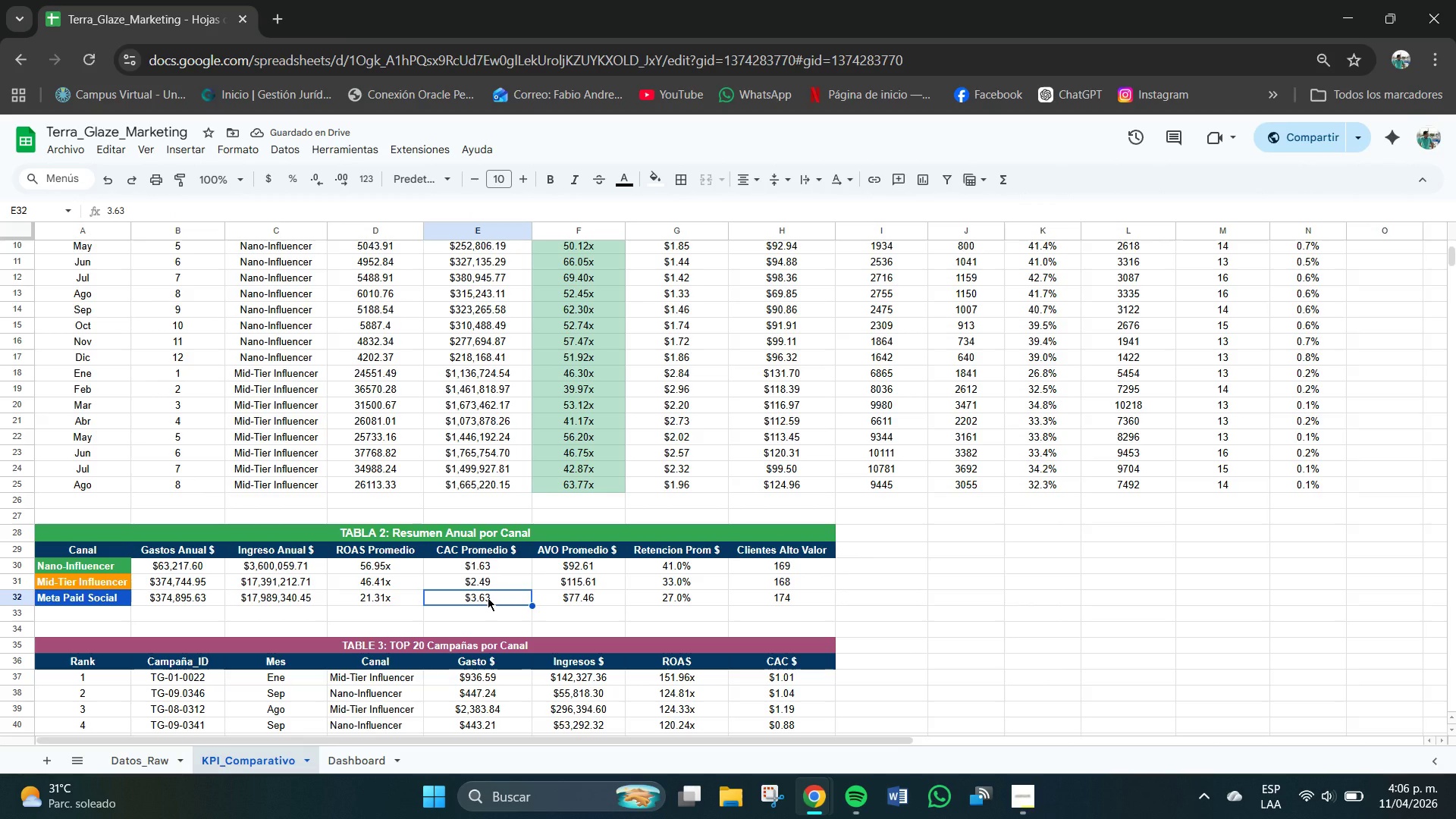 
left_click([481, 579])
 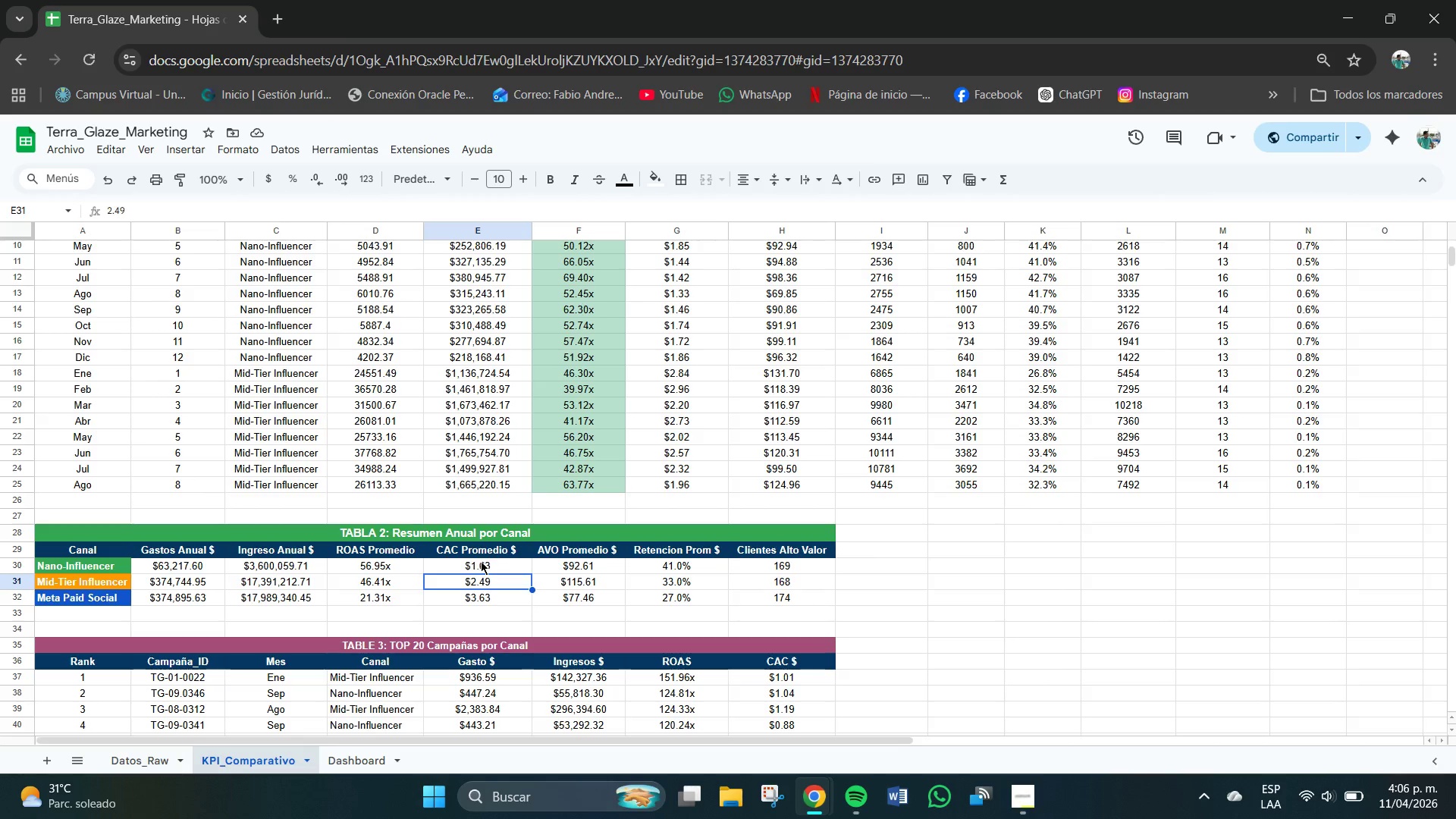 
left_click([482, 561])
 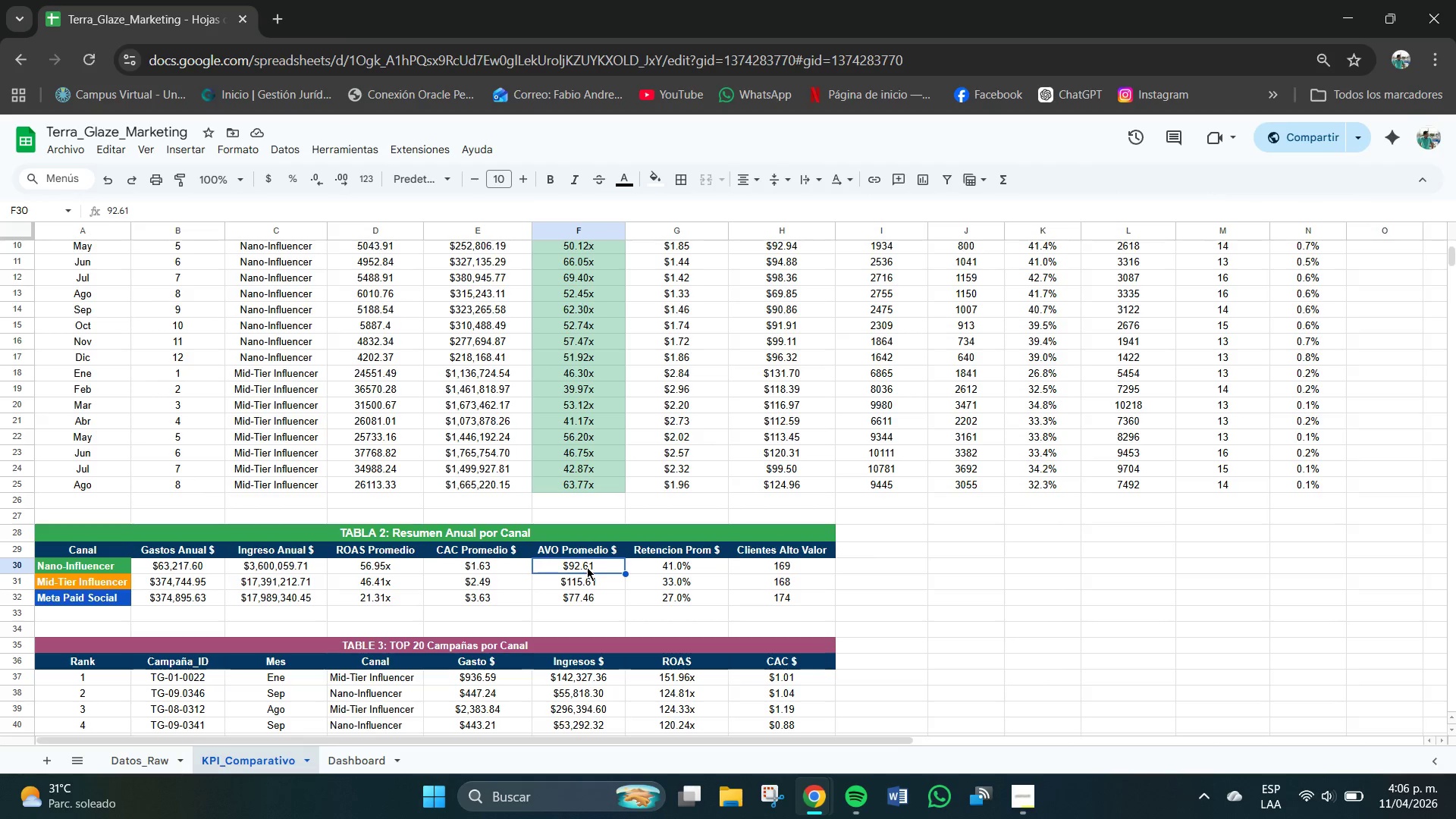 
double_click([587, 585])
 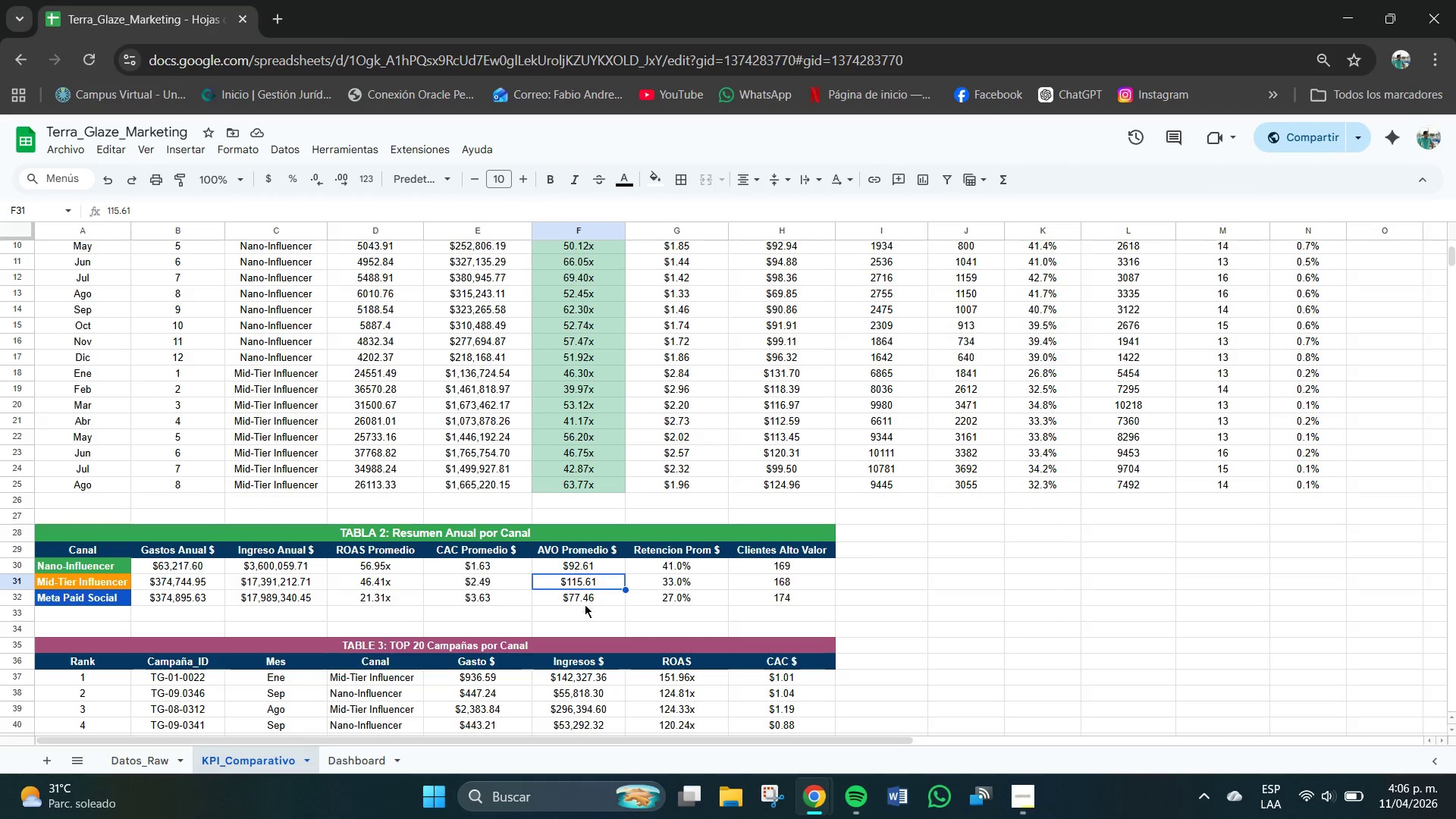 
triple_click([585, 606])
 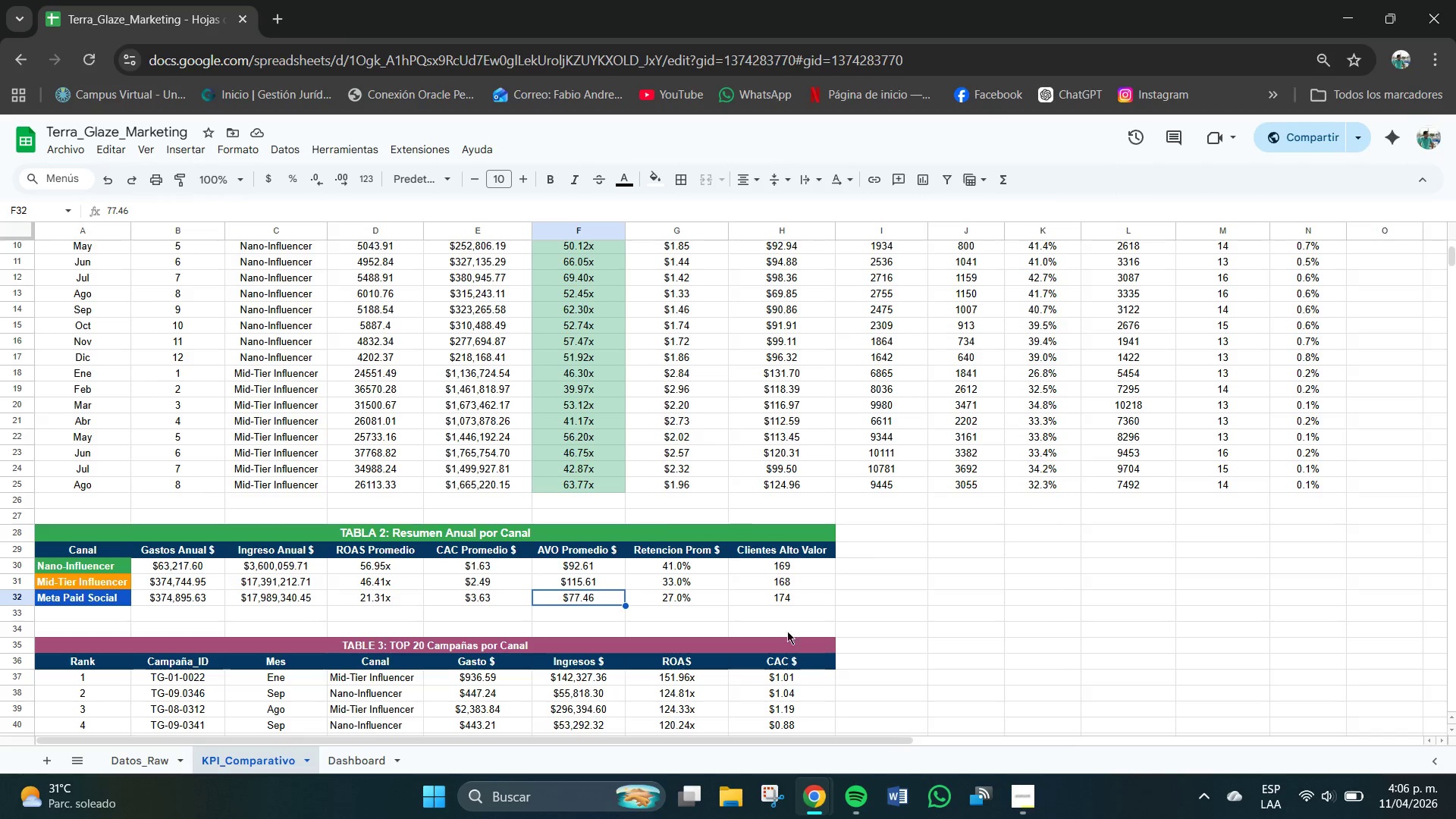 
scroll: coordinate [595, 359], scroll_direction: down, amount: 1.0
 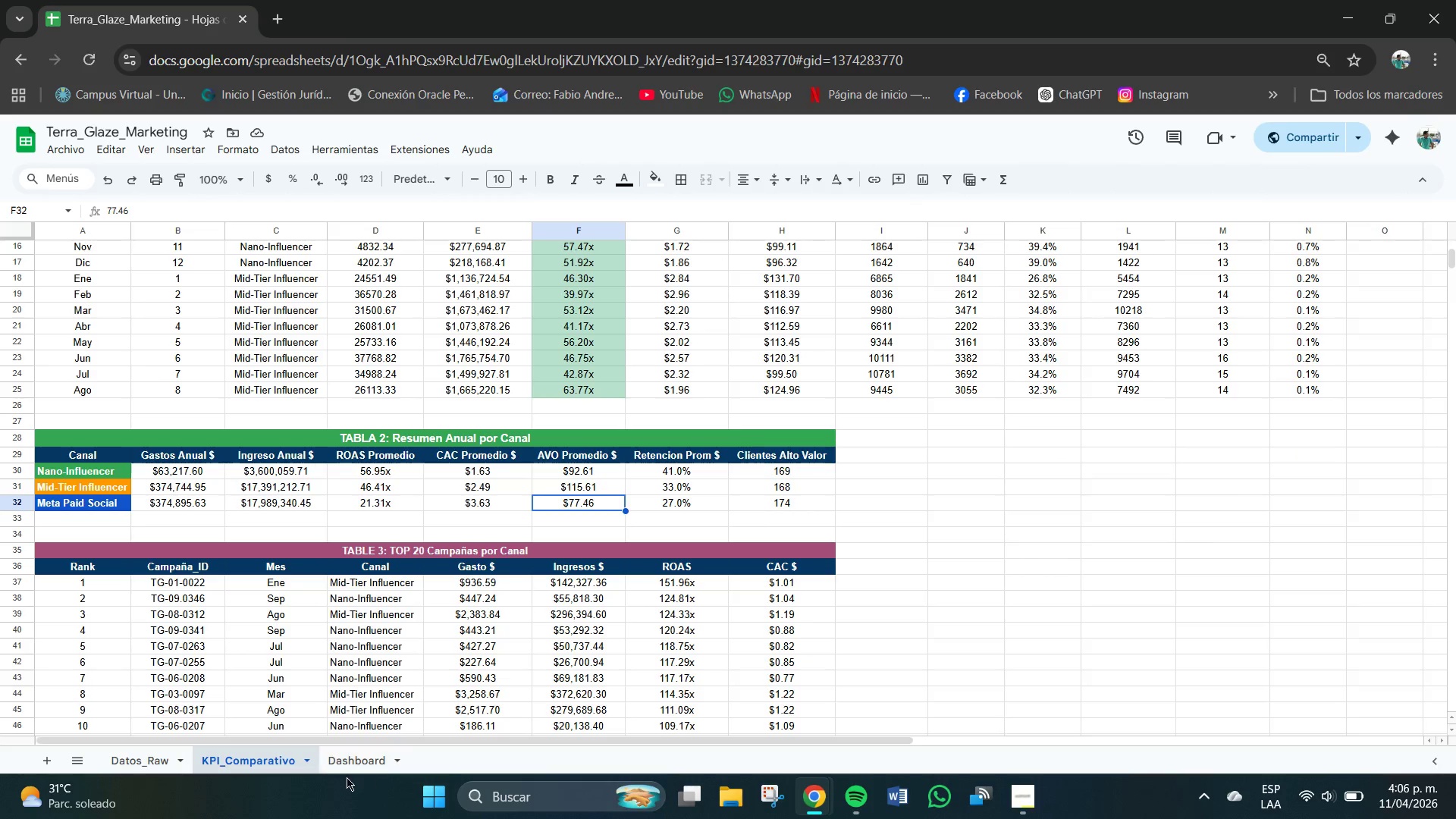 
left_click([353, 761])
 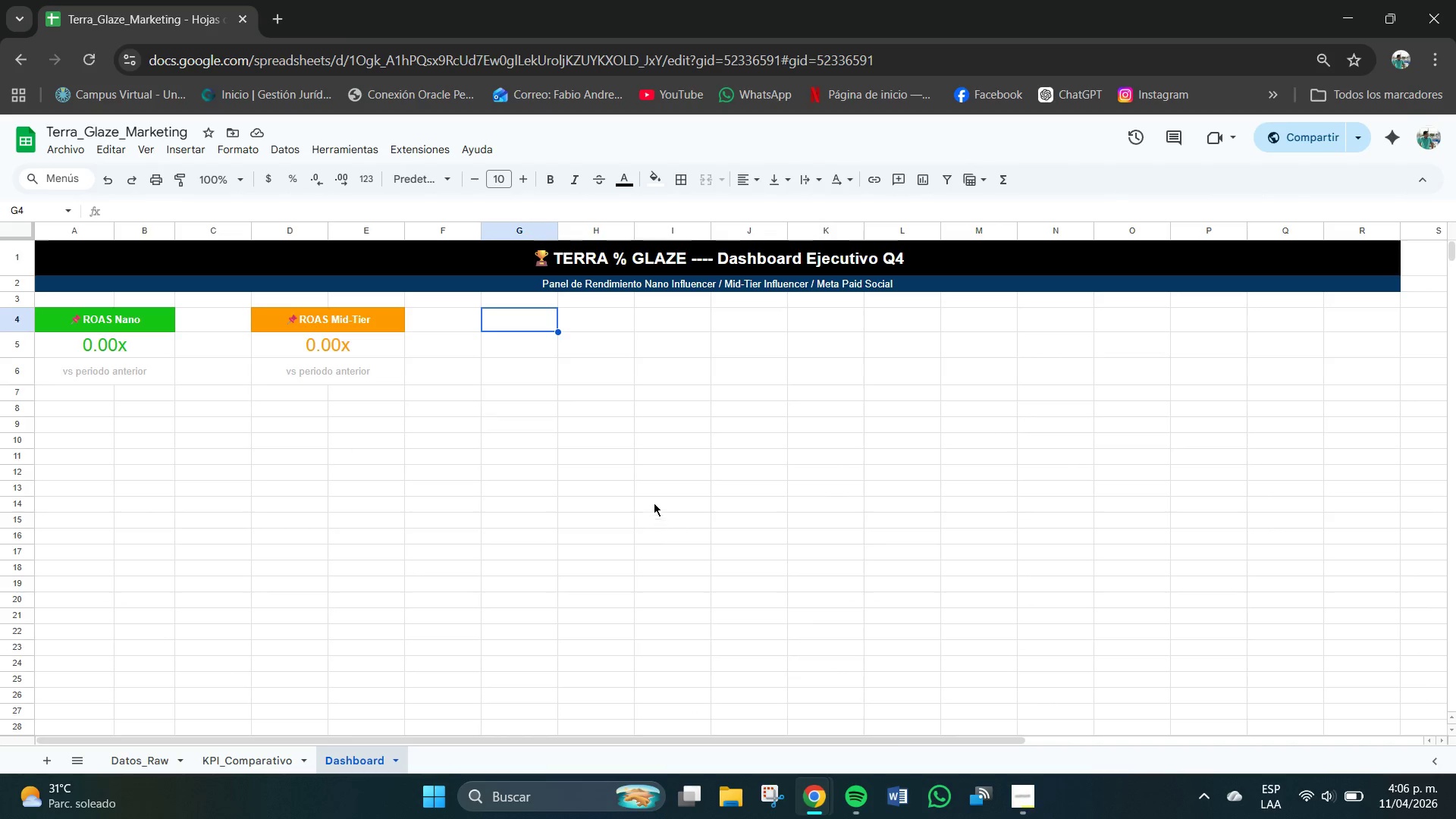 
scroll: coordinate [629, 461], scroll_direction: up, amount: 2.0
 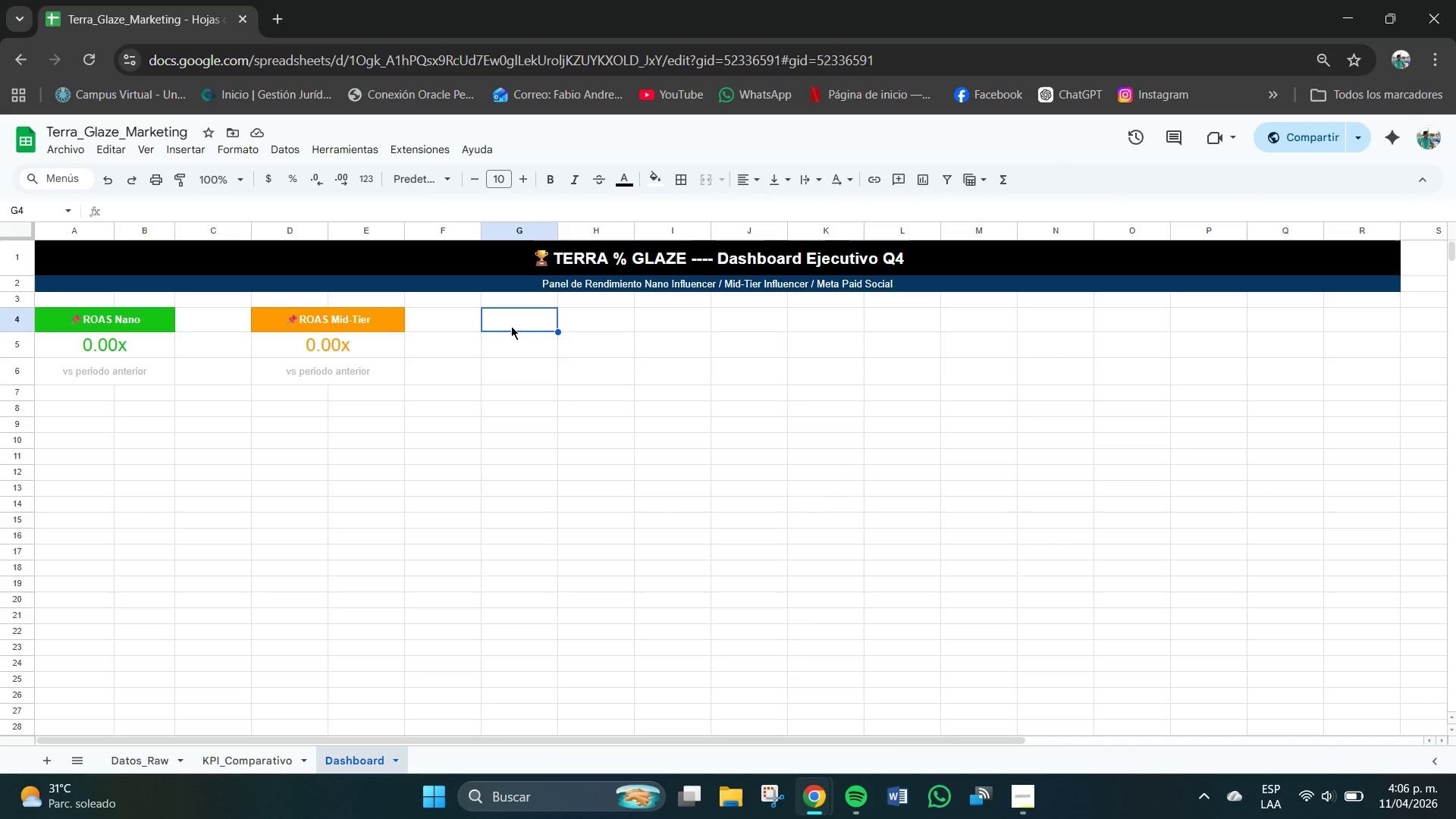 
left_click_drag(start_coordinate=[513, 322], to_coordinate=[578, 322])
 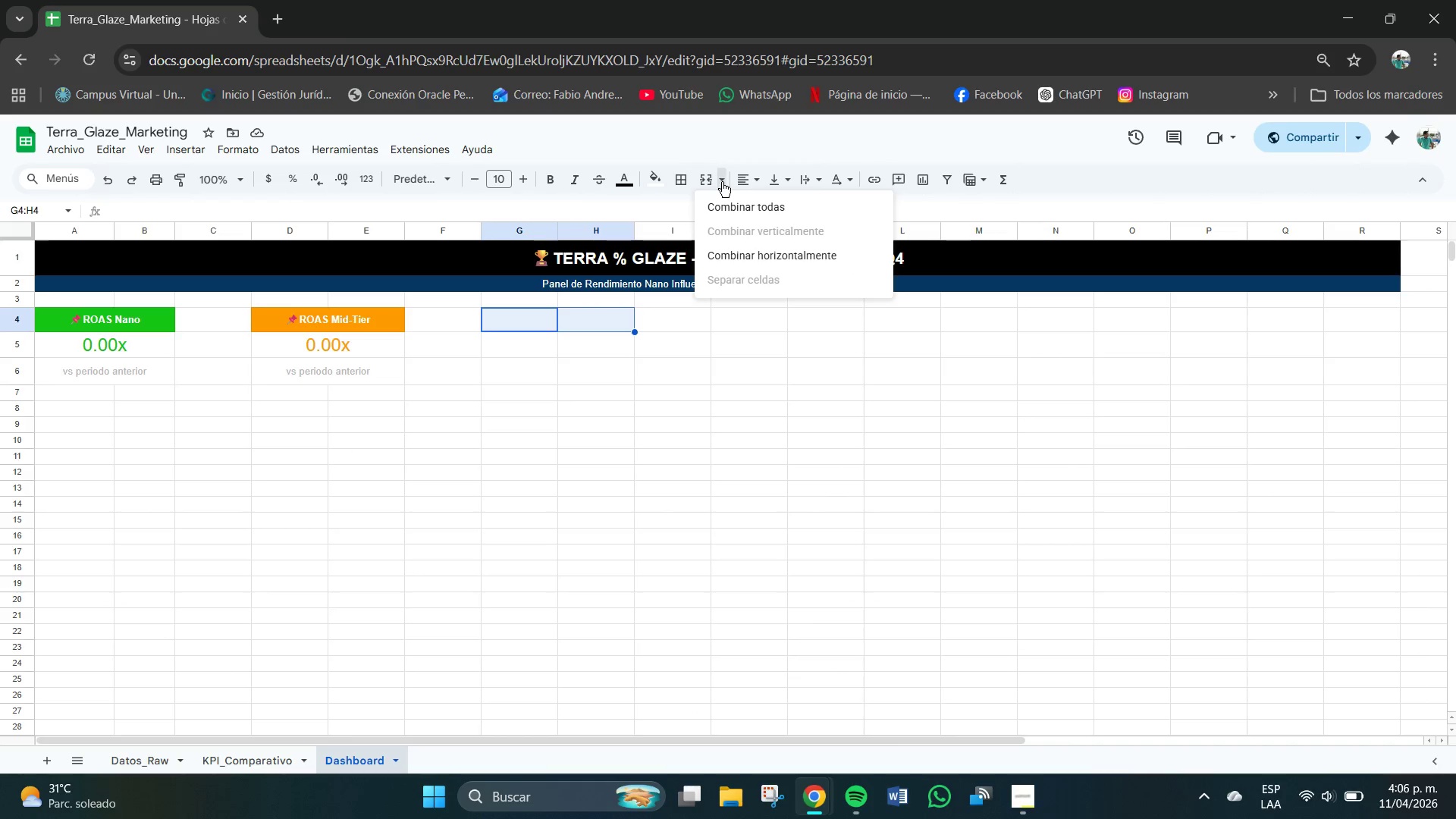 
left_click([739, 203])
 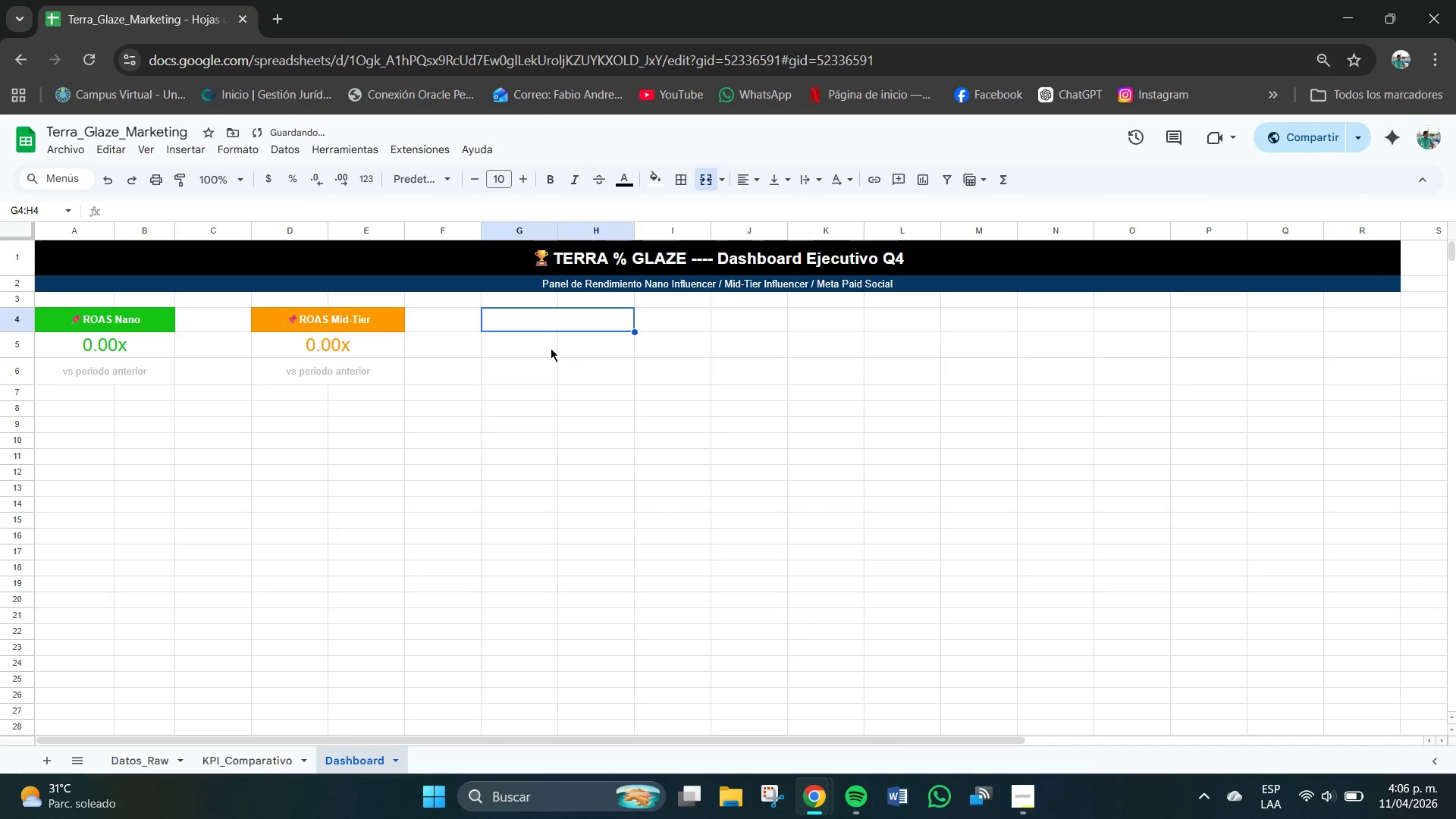 
left_click_drag(start_coordinate=[539, 344], to_coordinate=[579, 352])
 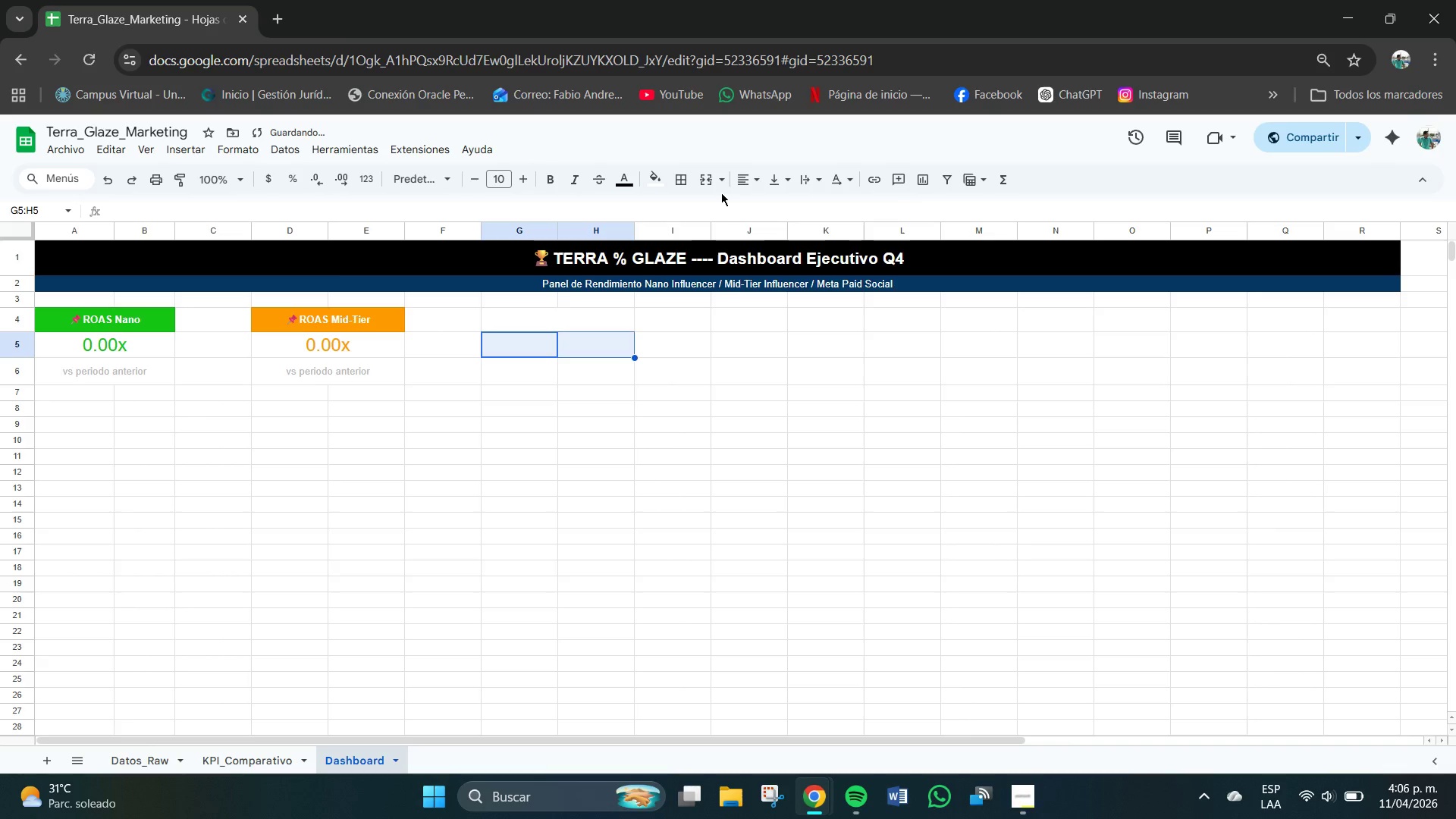 
left_click([719, 179])
 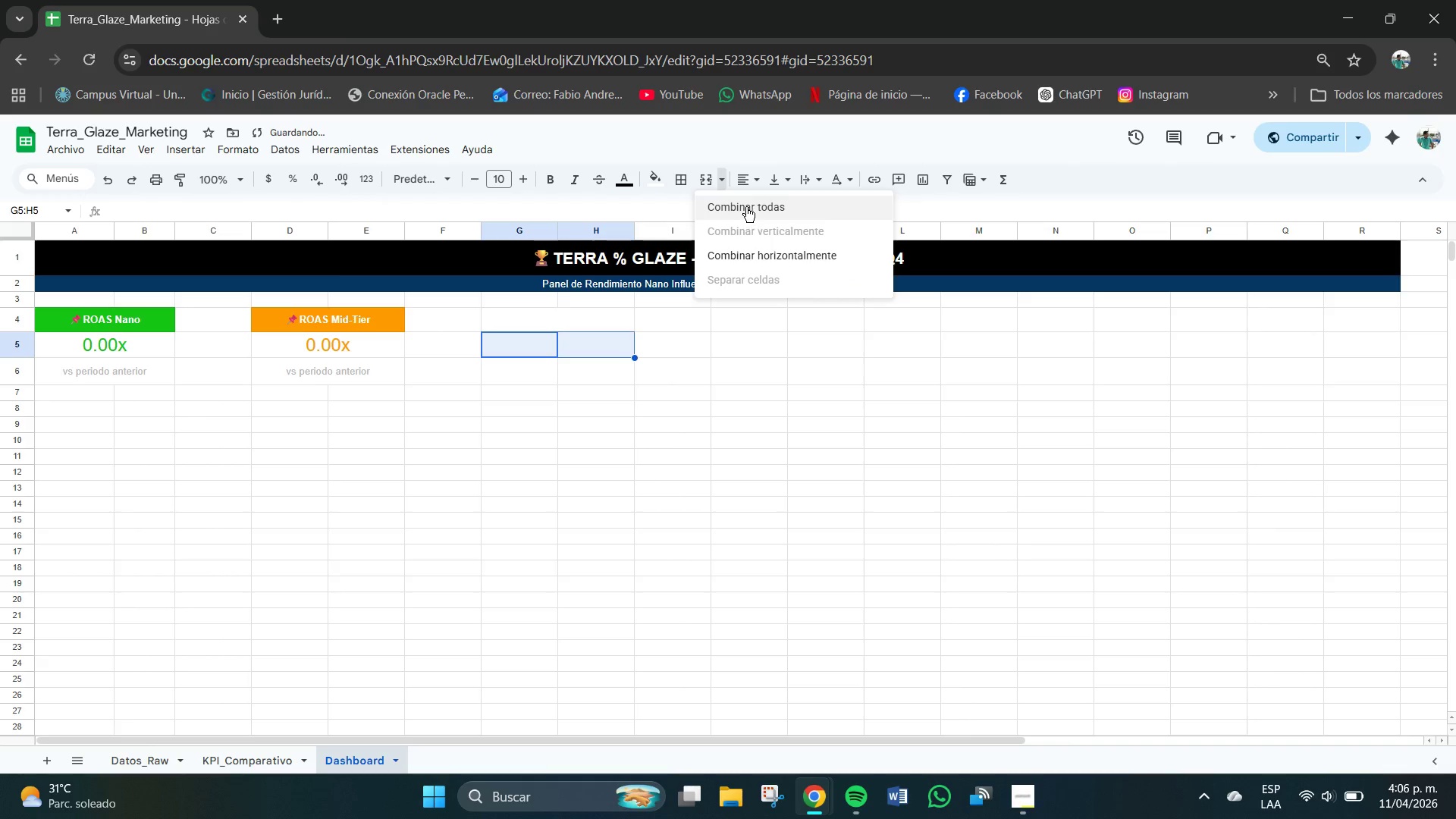 
left_click([746, 207])
 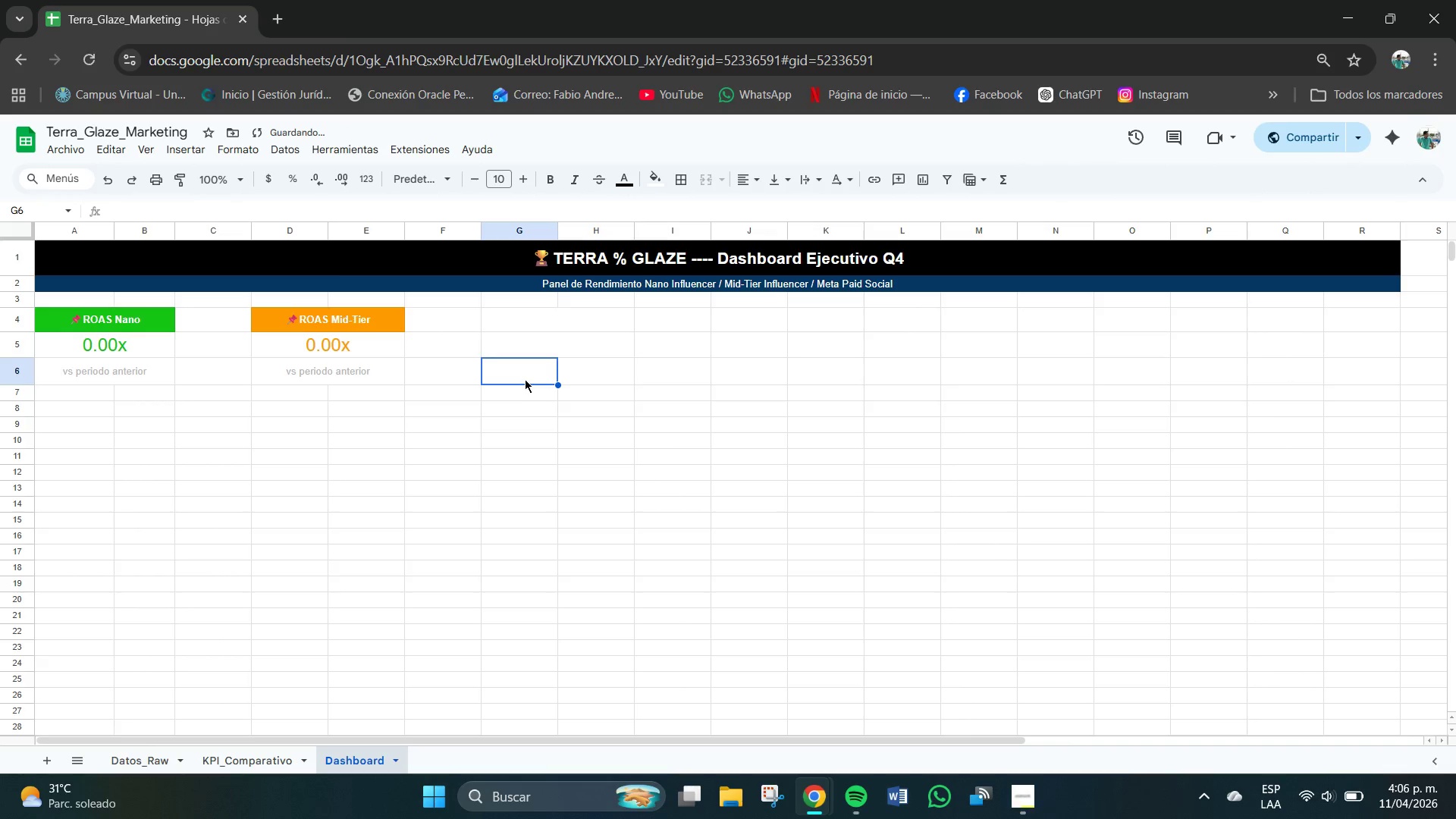 
left_click_drag(start_coordinate=[522, 375], to_coordinate=[574, 383])
 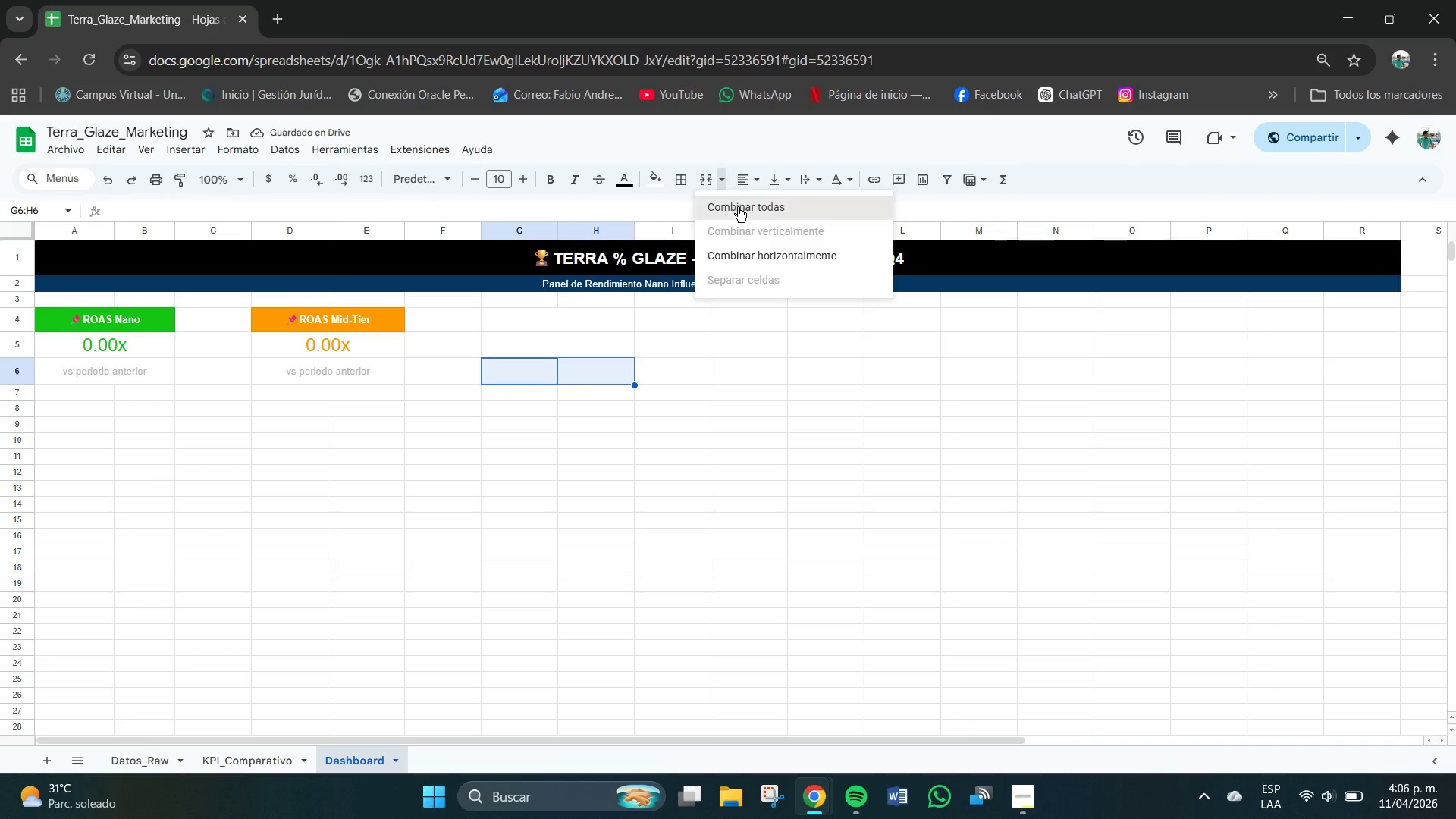 
key(Control+V)
 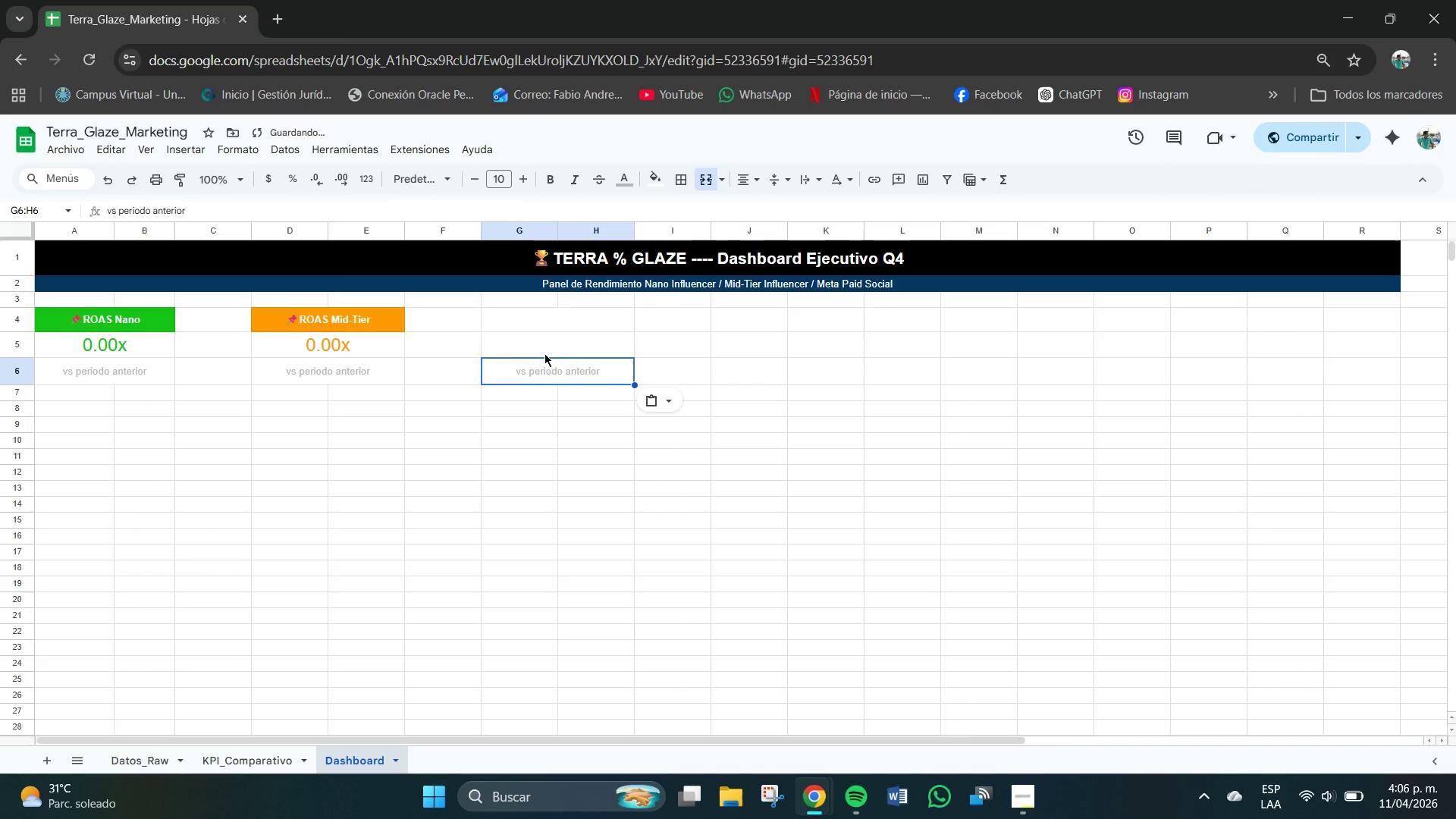 
left_click([532, 340])
 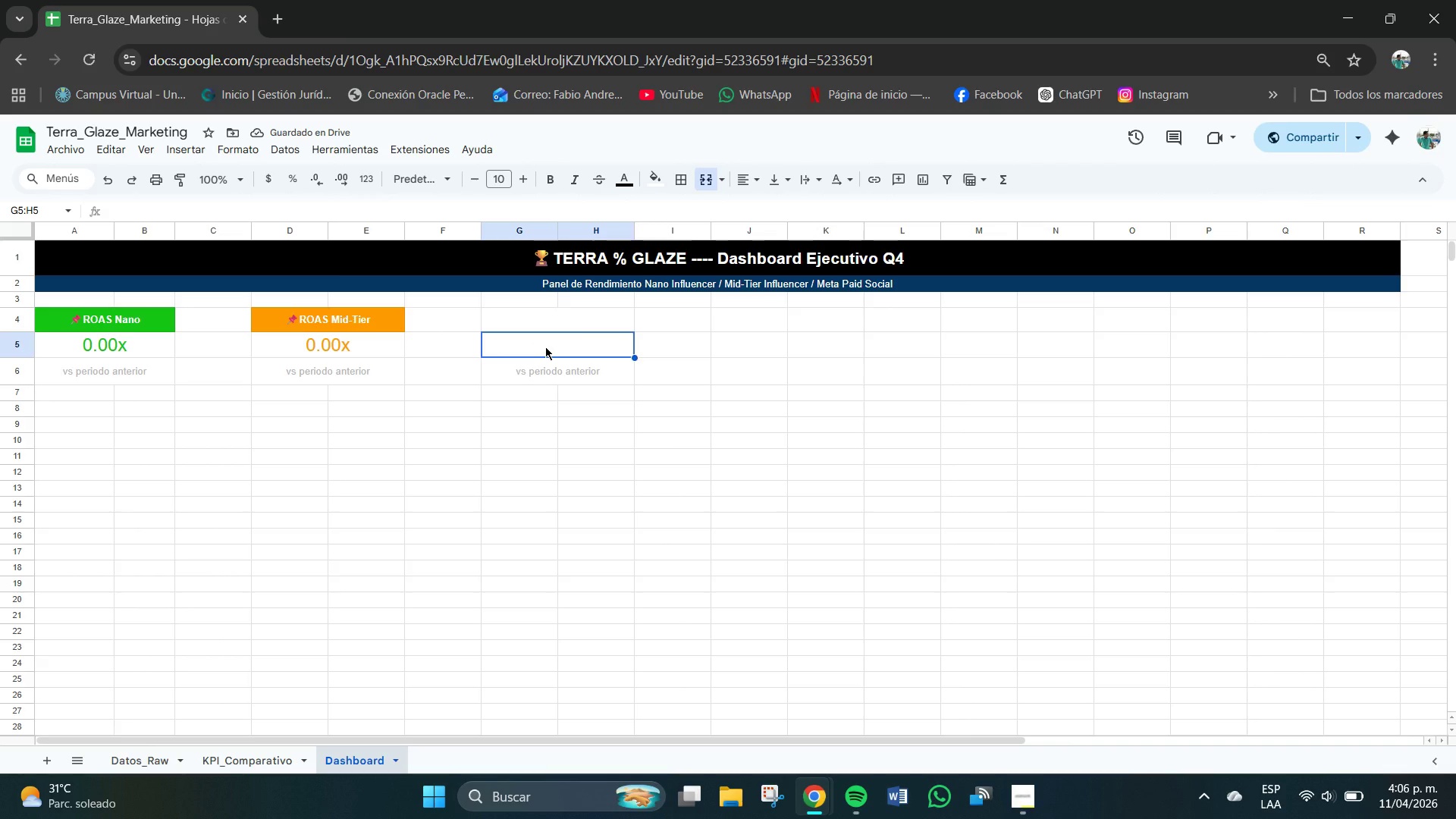 
key(Numpad0)
 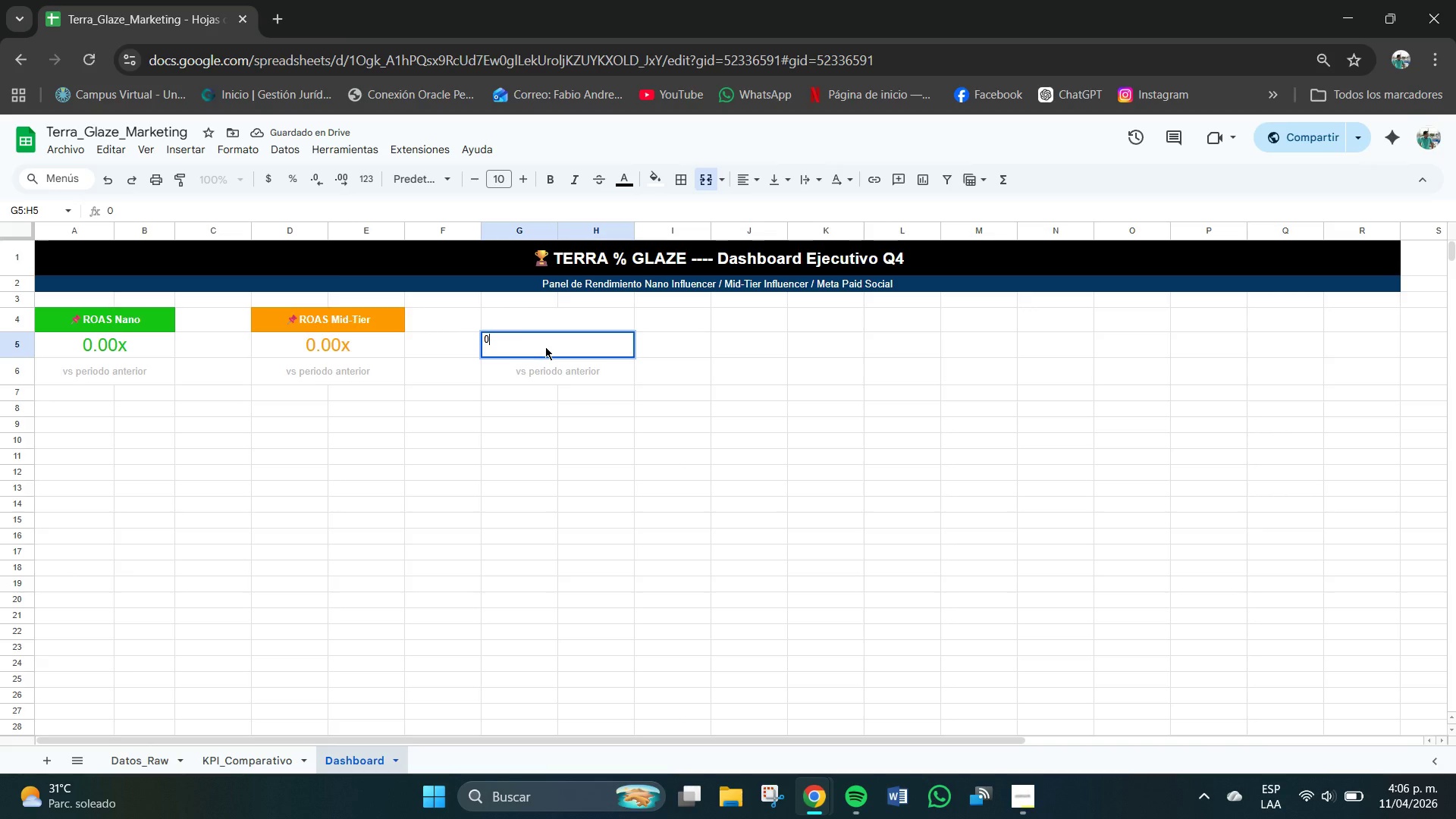 
key(Numpad0)
 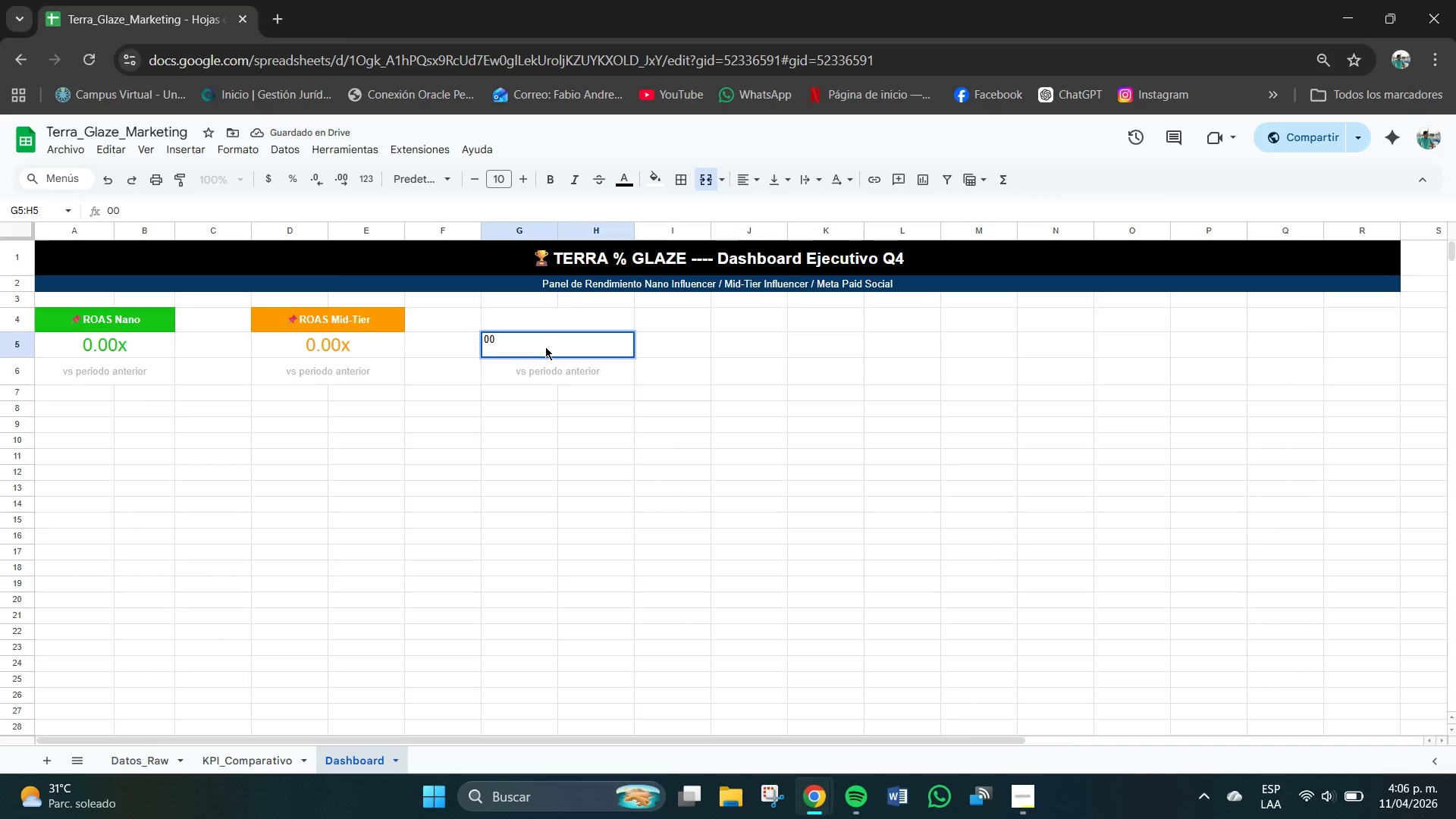 
key(NumpadDecimal)
 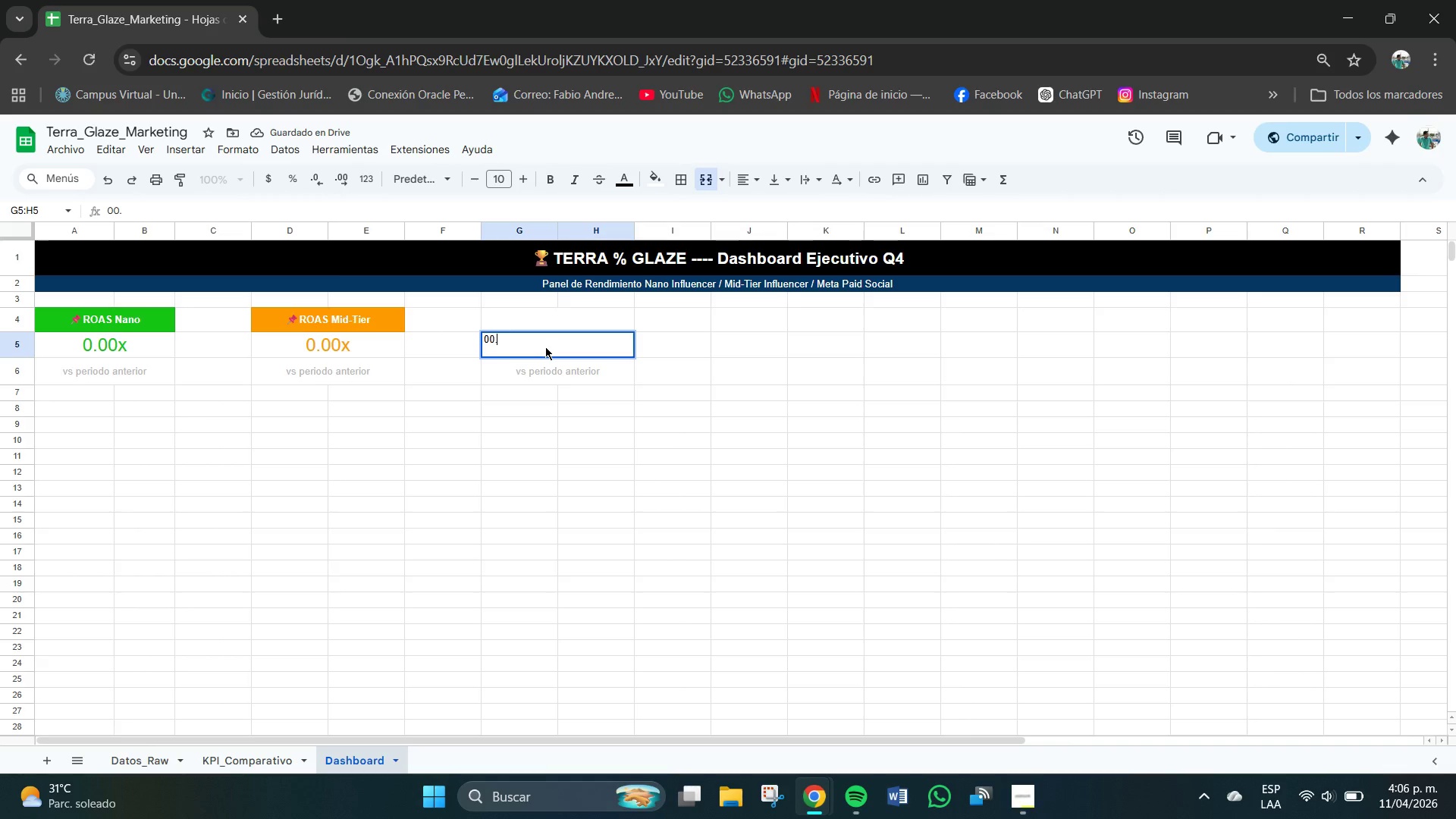 
key(Numpad0)
 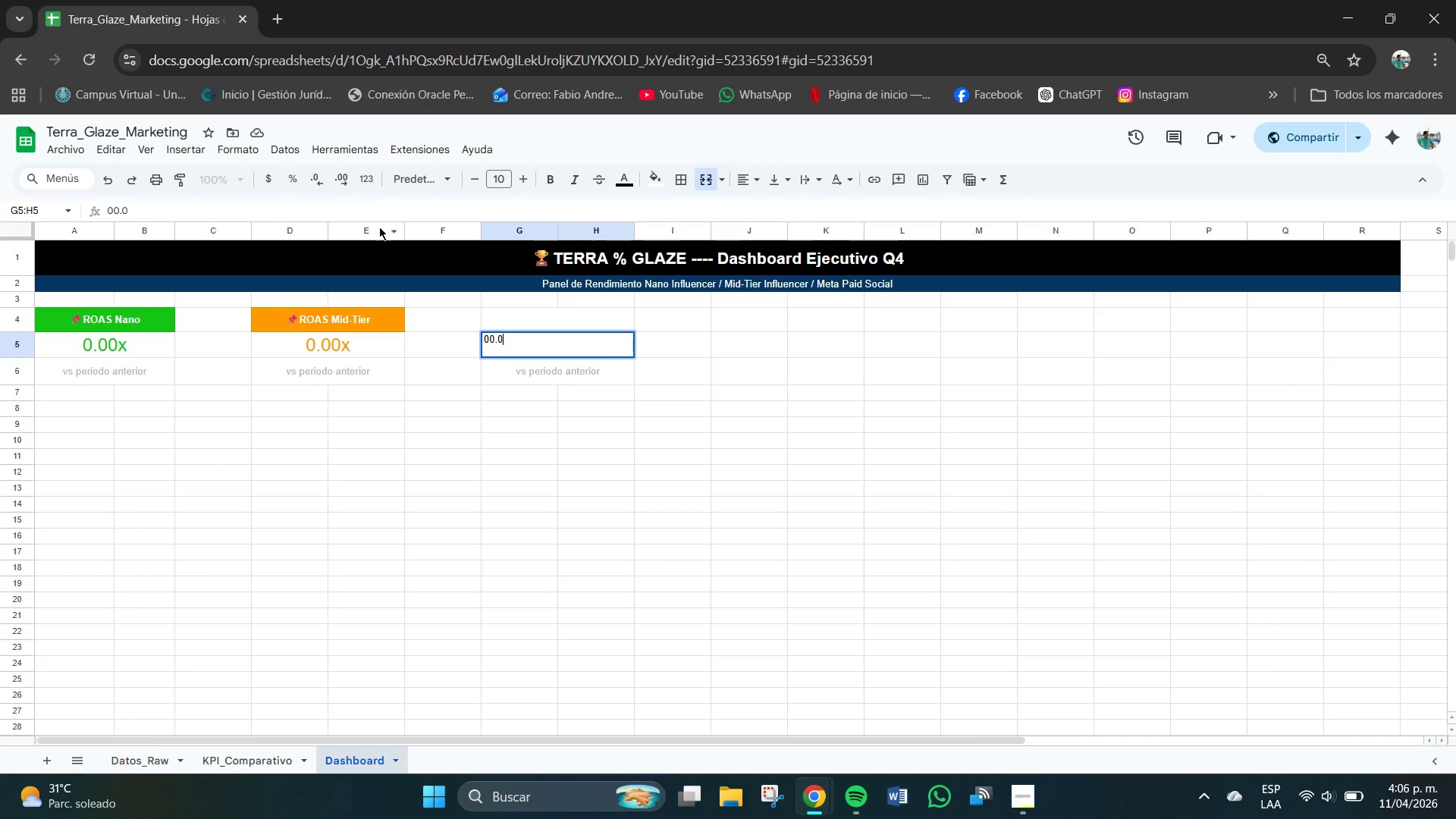 
left_click([365, 189])
 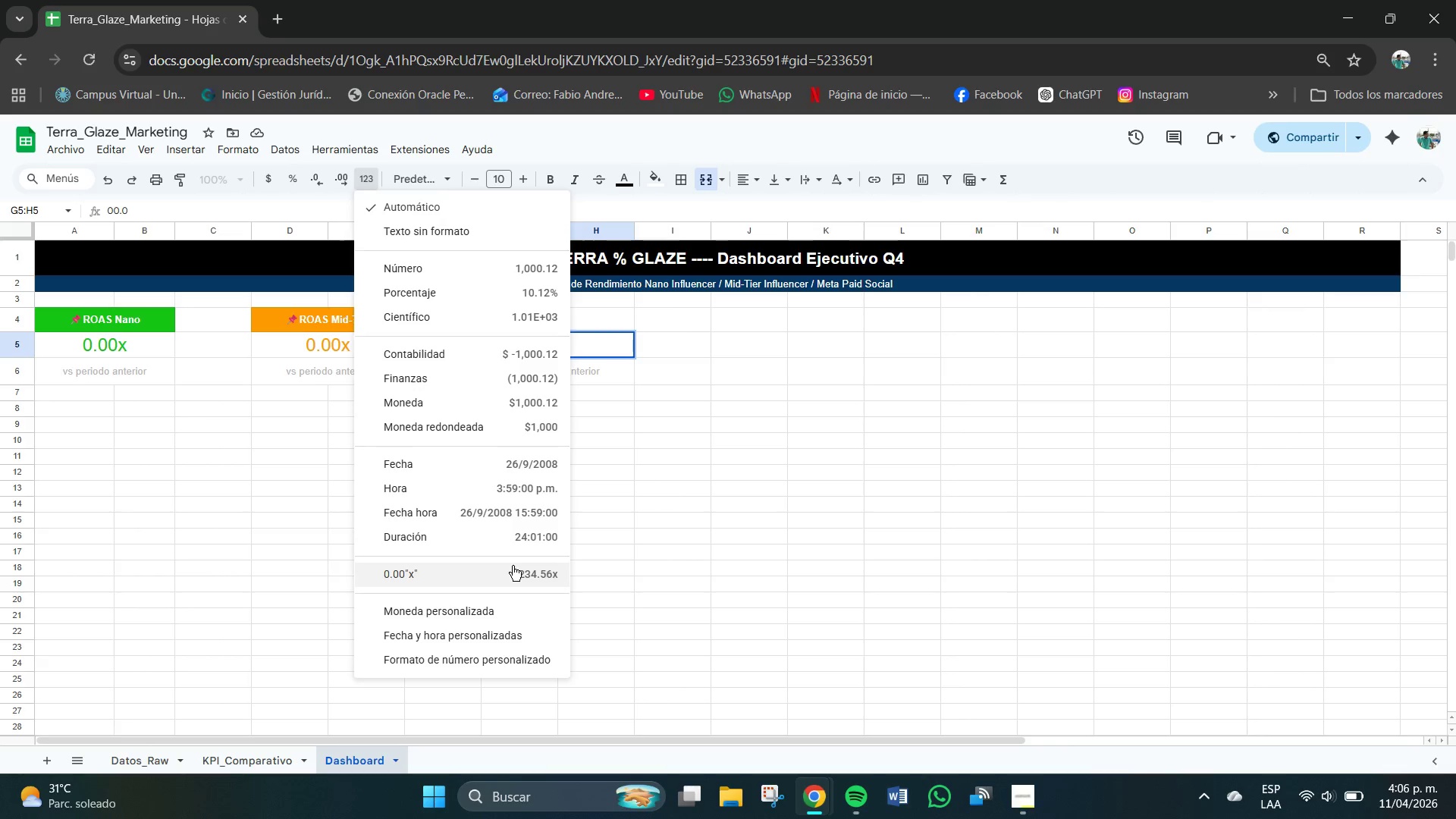 
left_click([513, 567])
 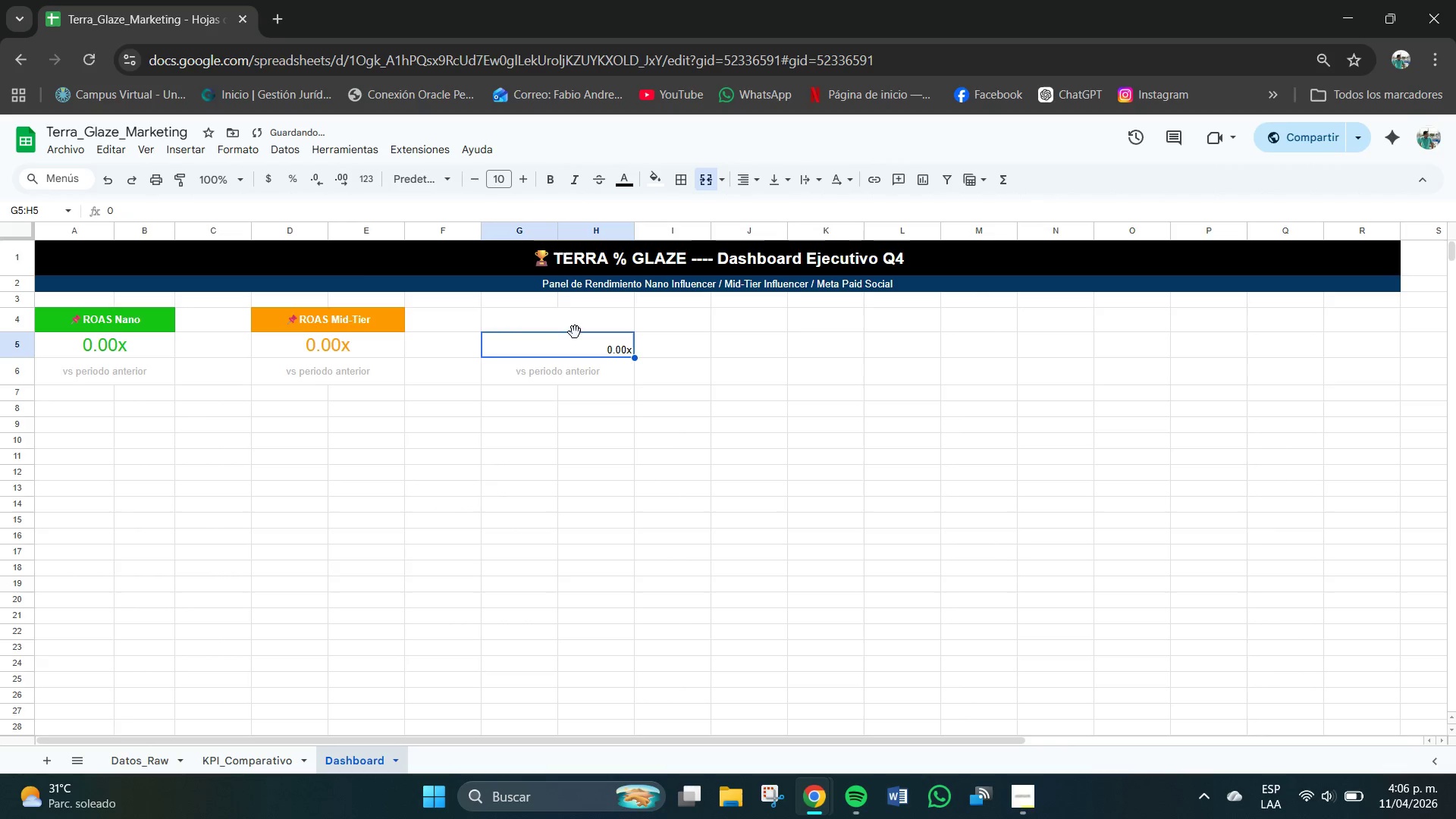 
left_click([572, 319])
 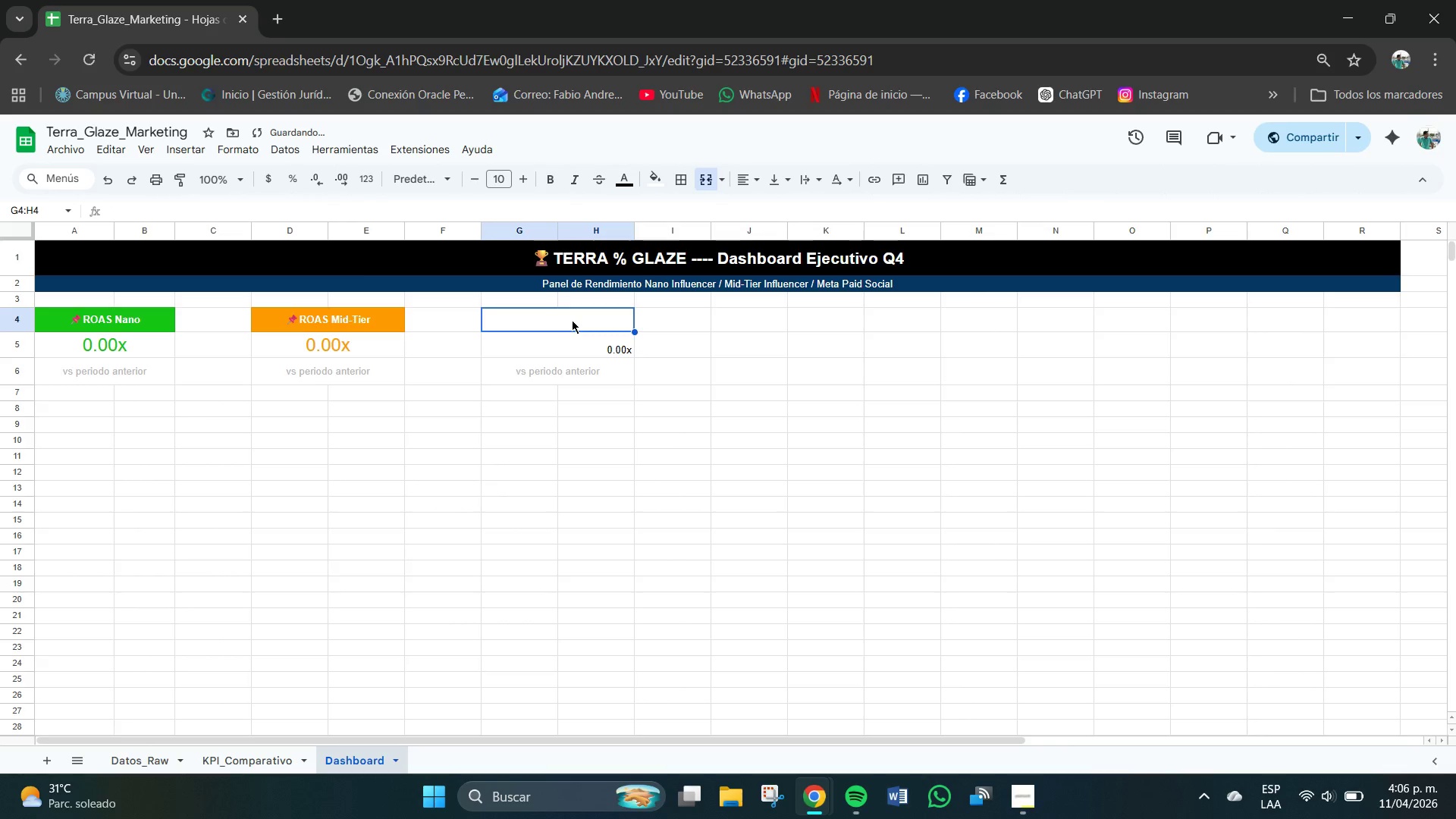 
left_click([572, 320])
 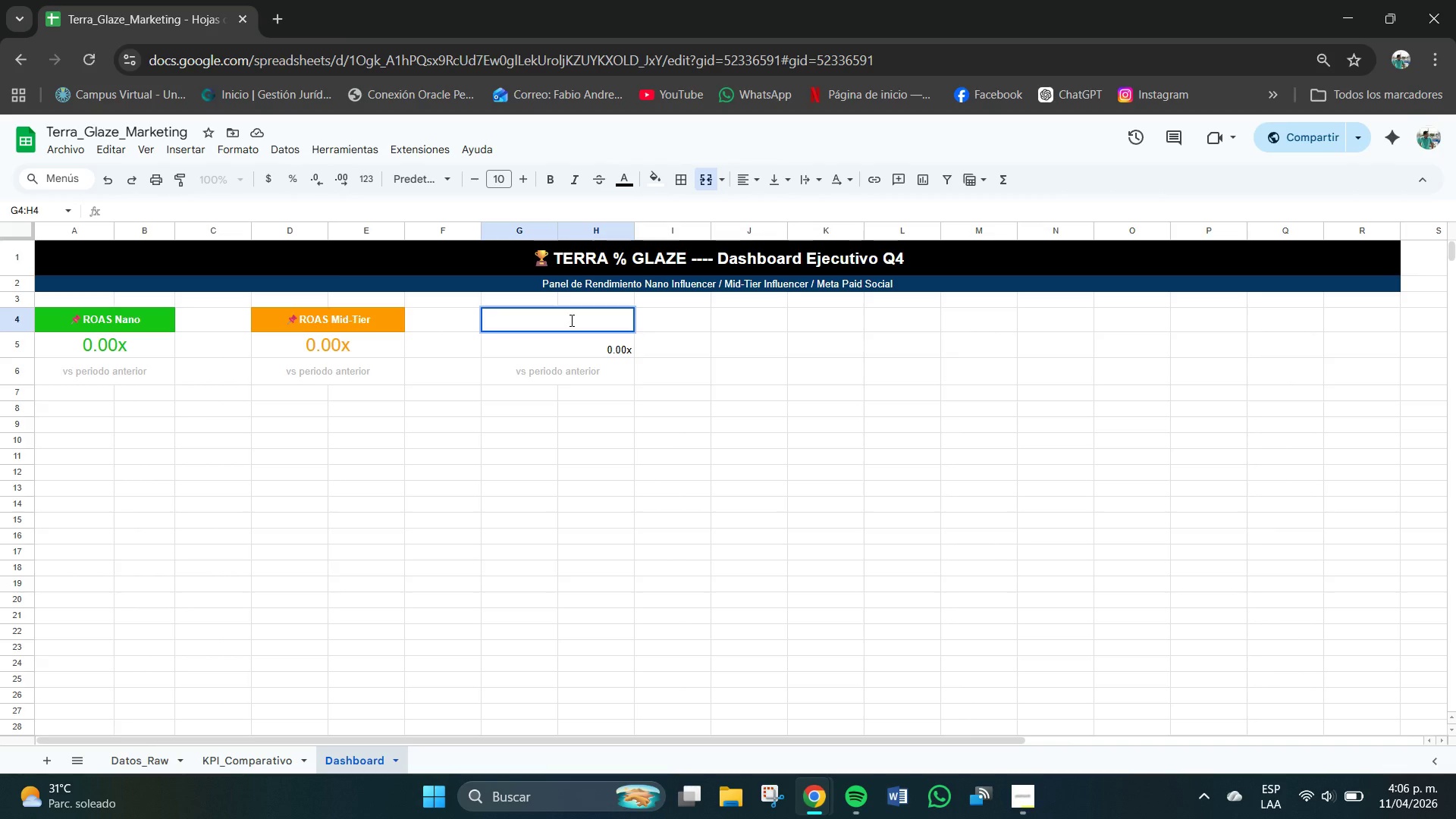 
wait(11.2)
 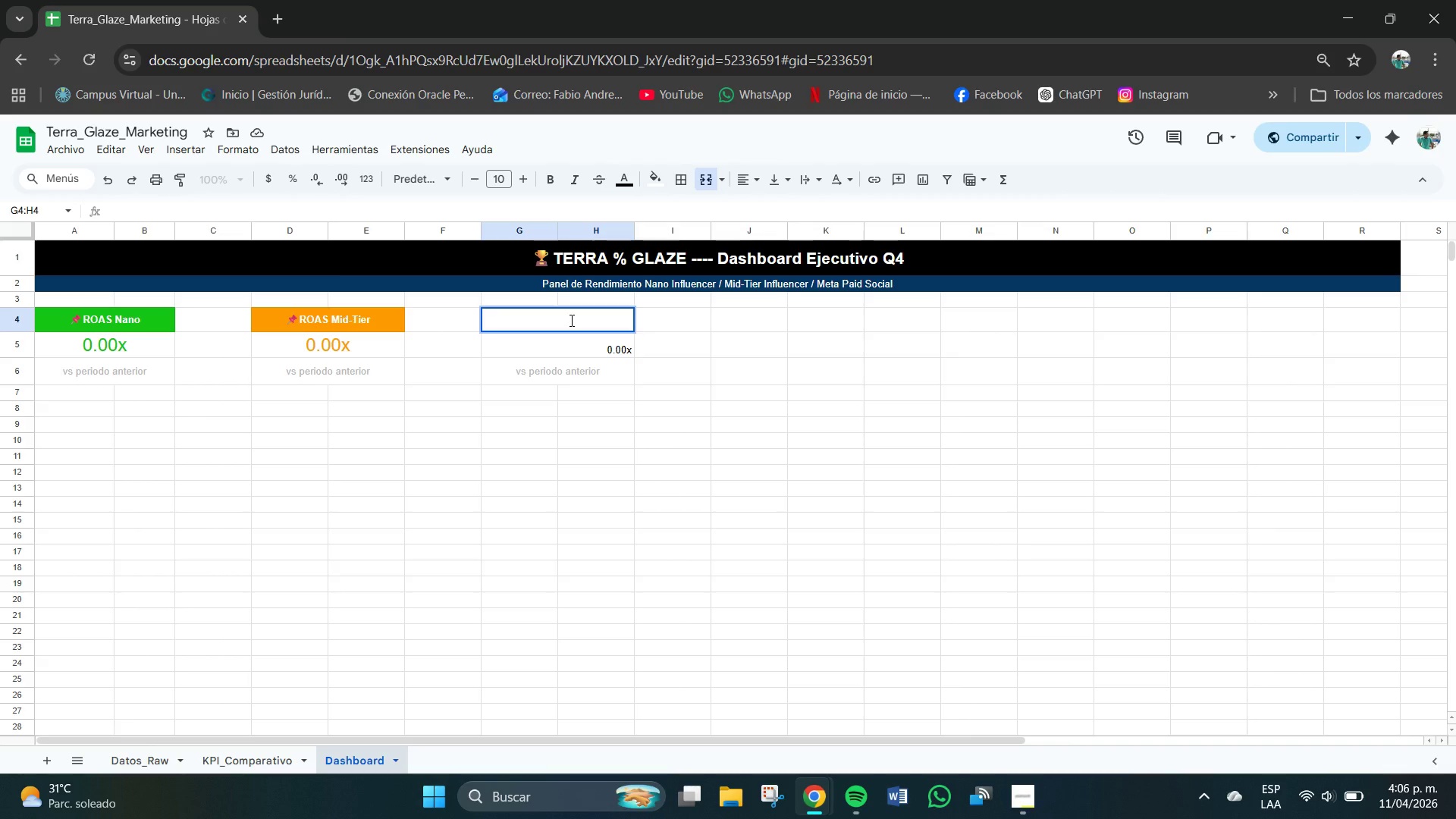 
left_click([557, 362])
 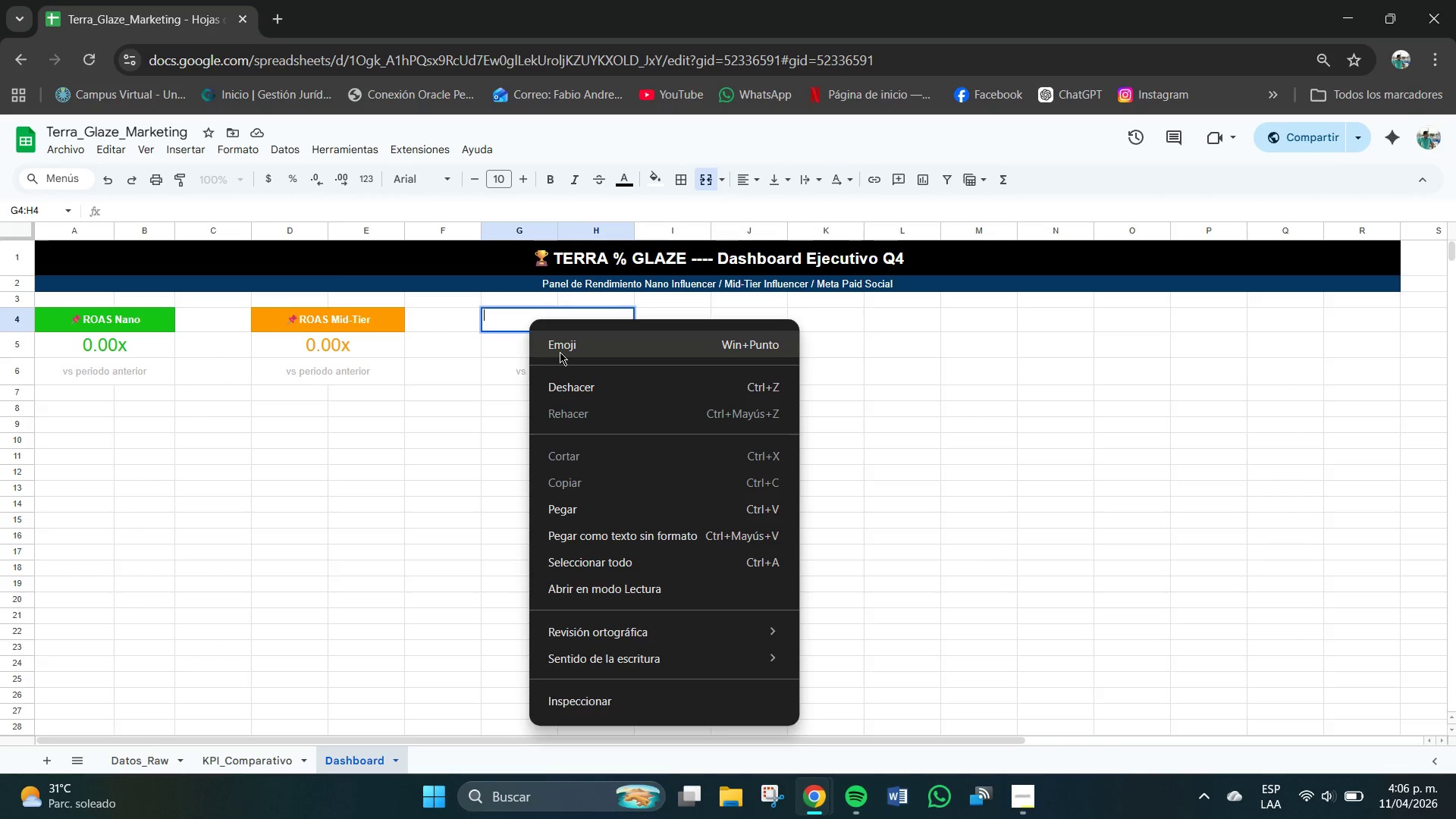 
key(Meta+MetaLeft)
 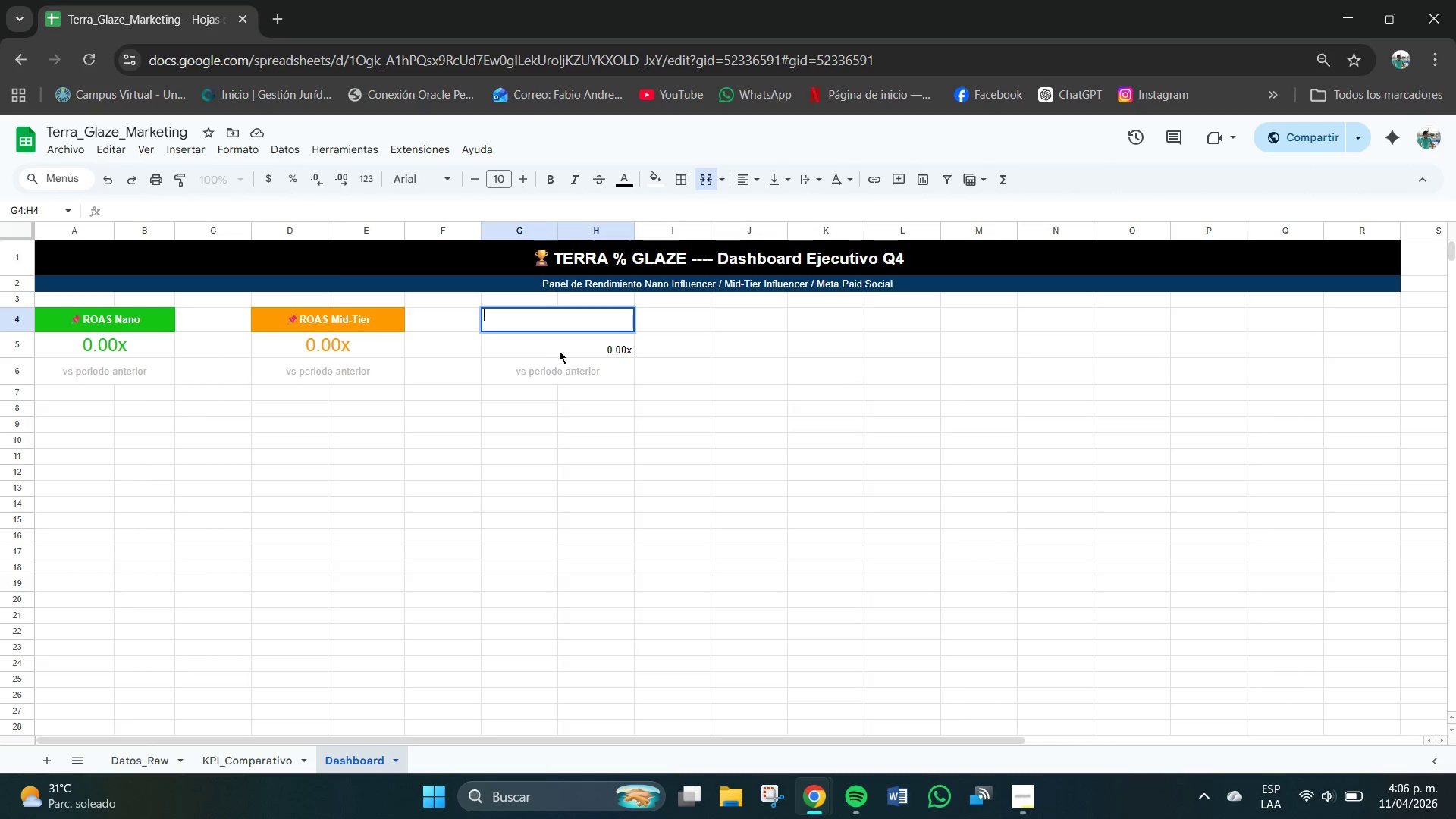 
left_click([522, 520])
 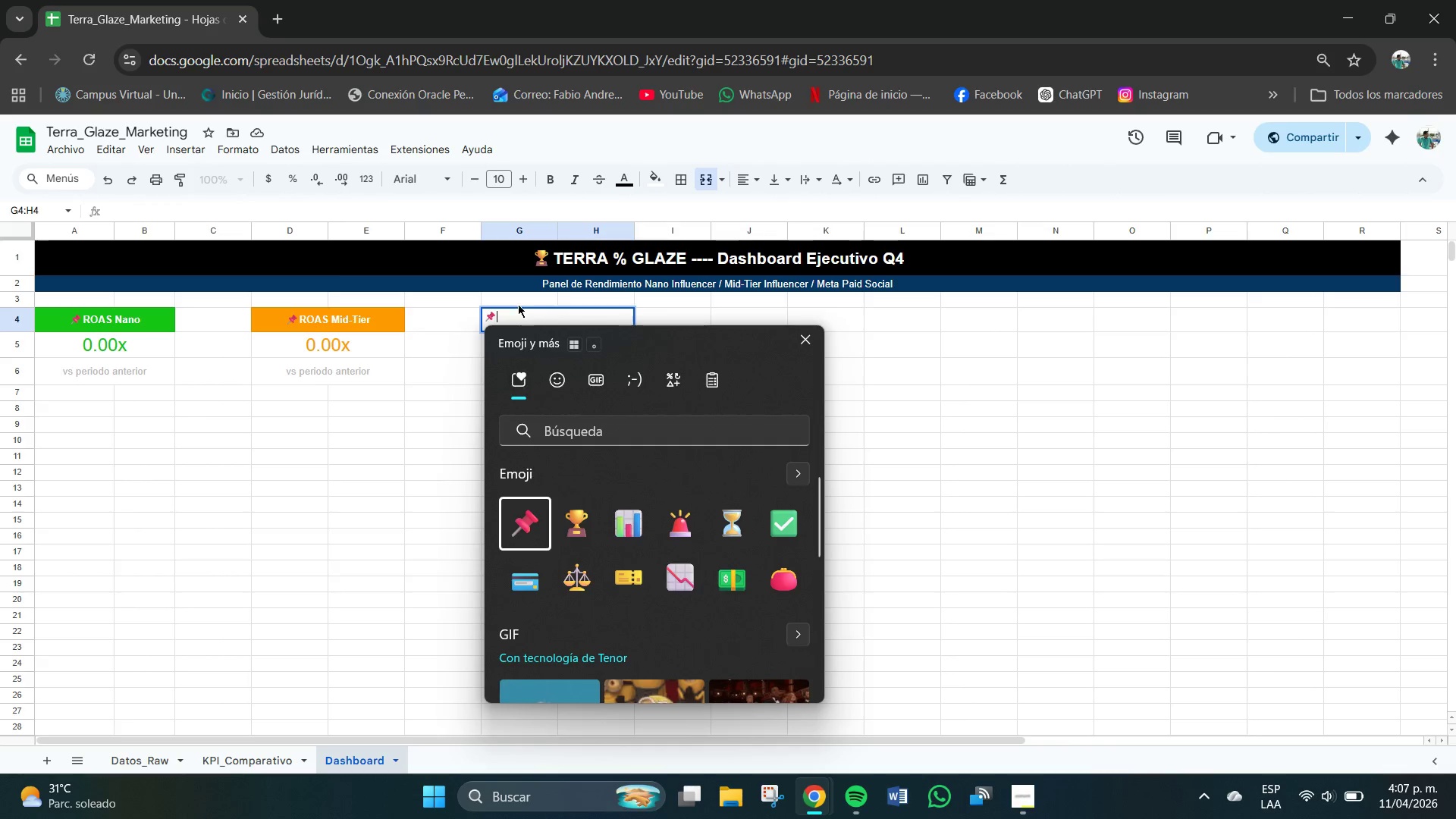 
left_click([513, 318])
 